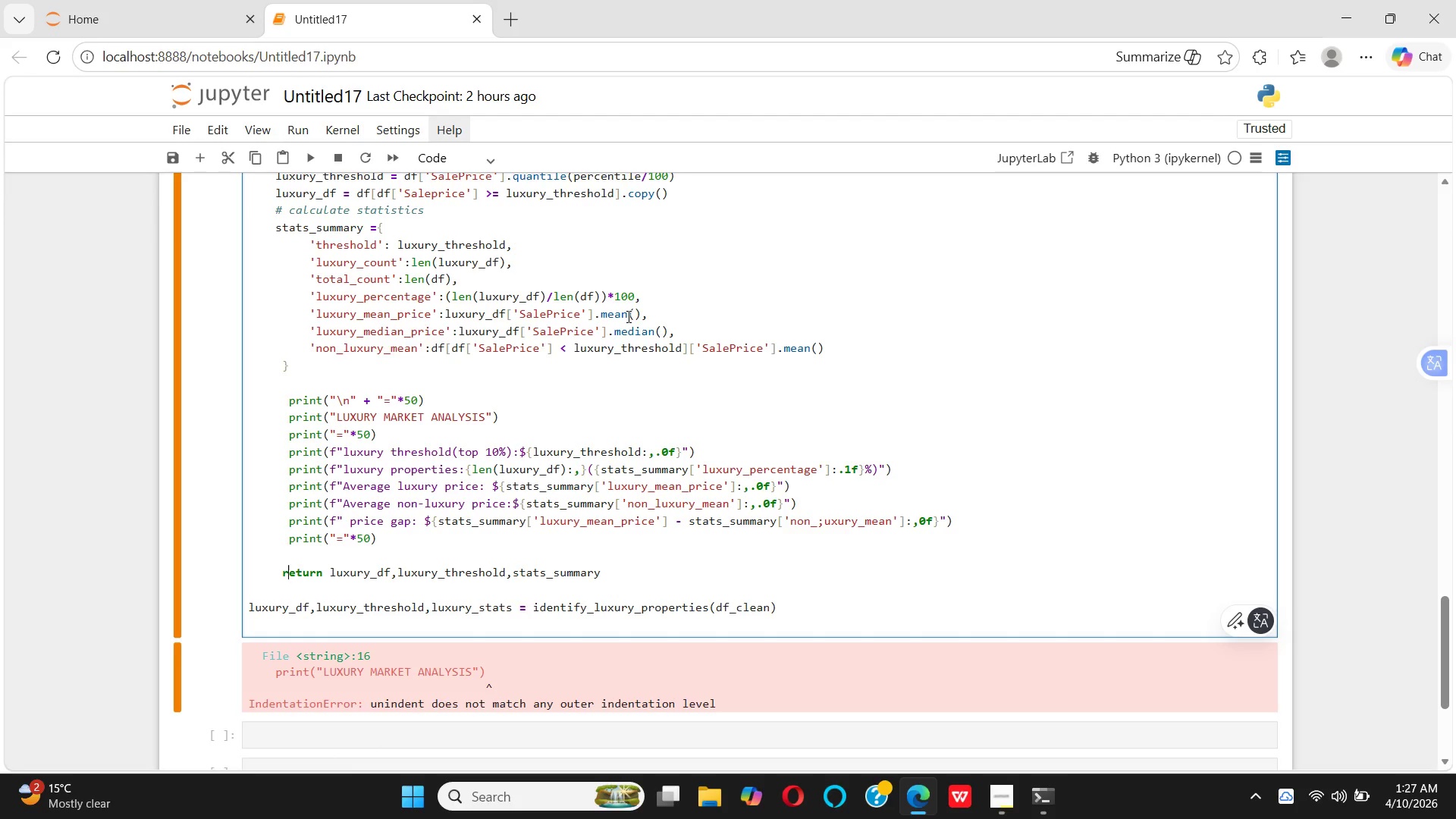 
key(ArrowLeft)
 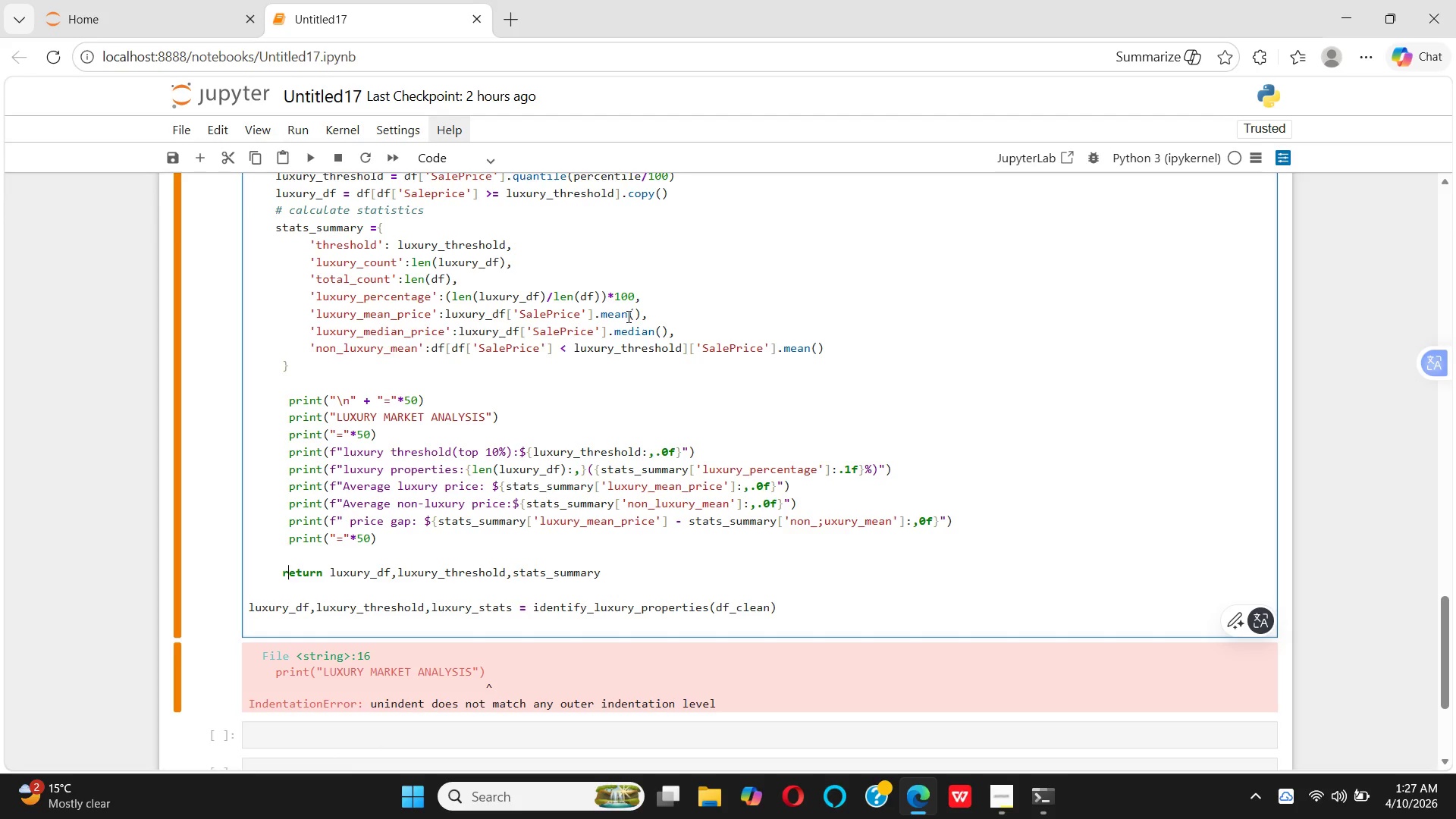 
key(ArrowLeft)
 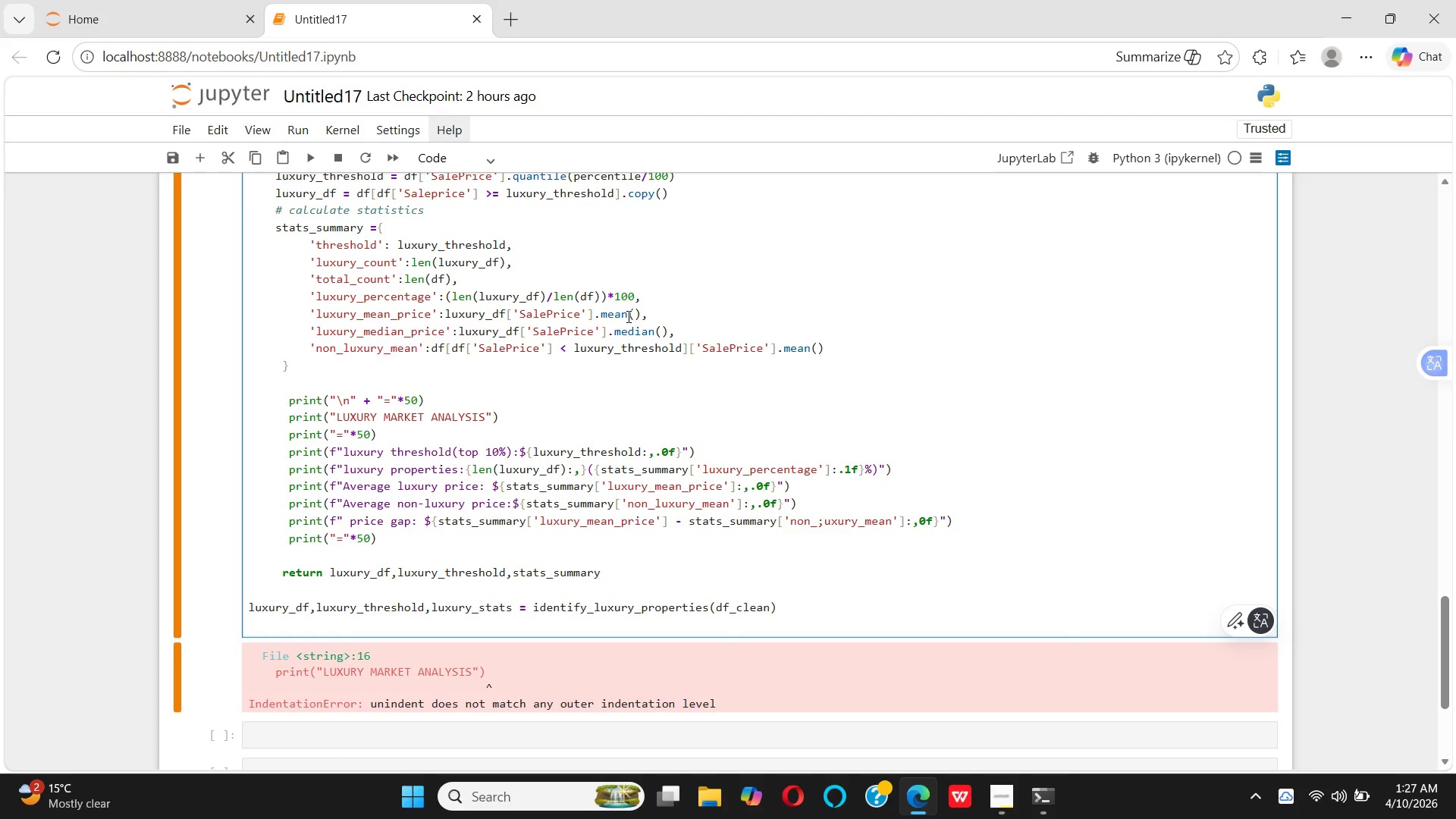 
hold_key(key=AltRight, duration=0.36)
 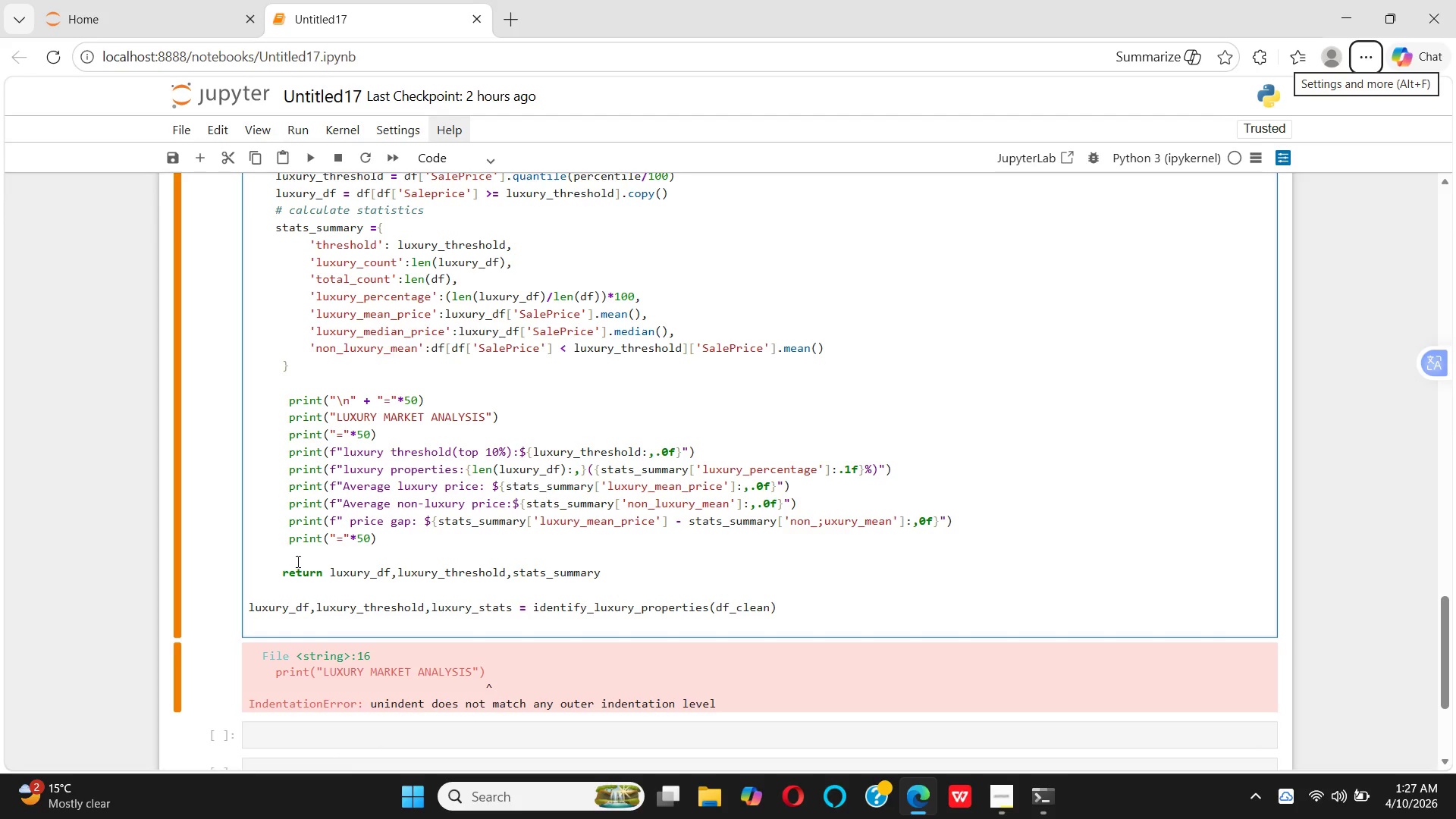 
wait(6.64)
 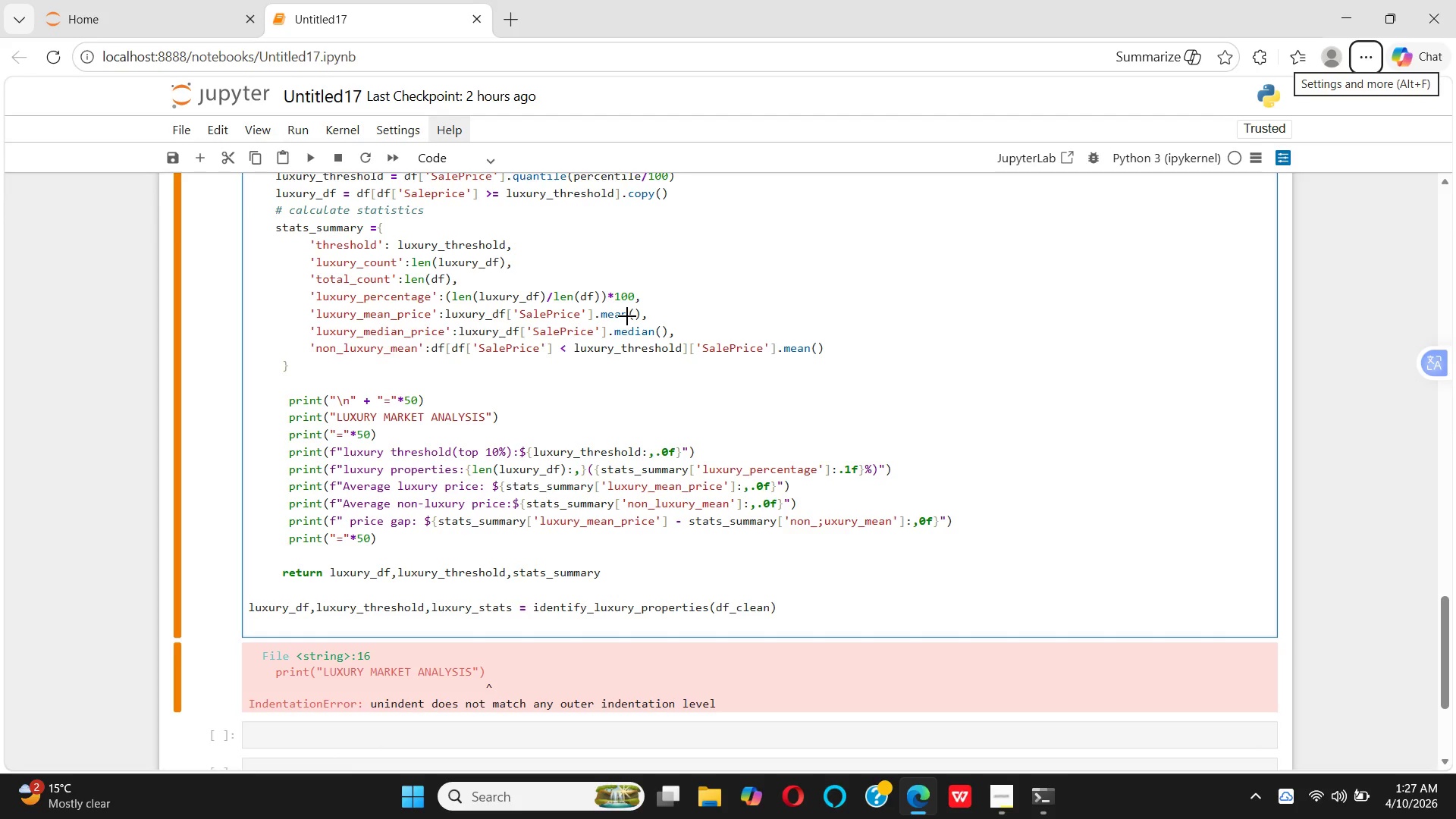 
left_click([279, 572])
 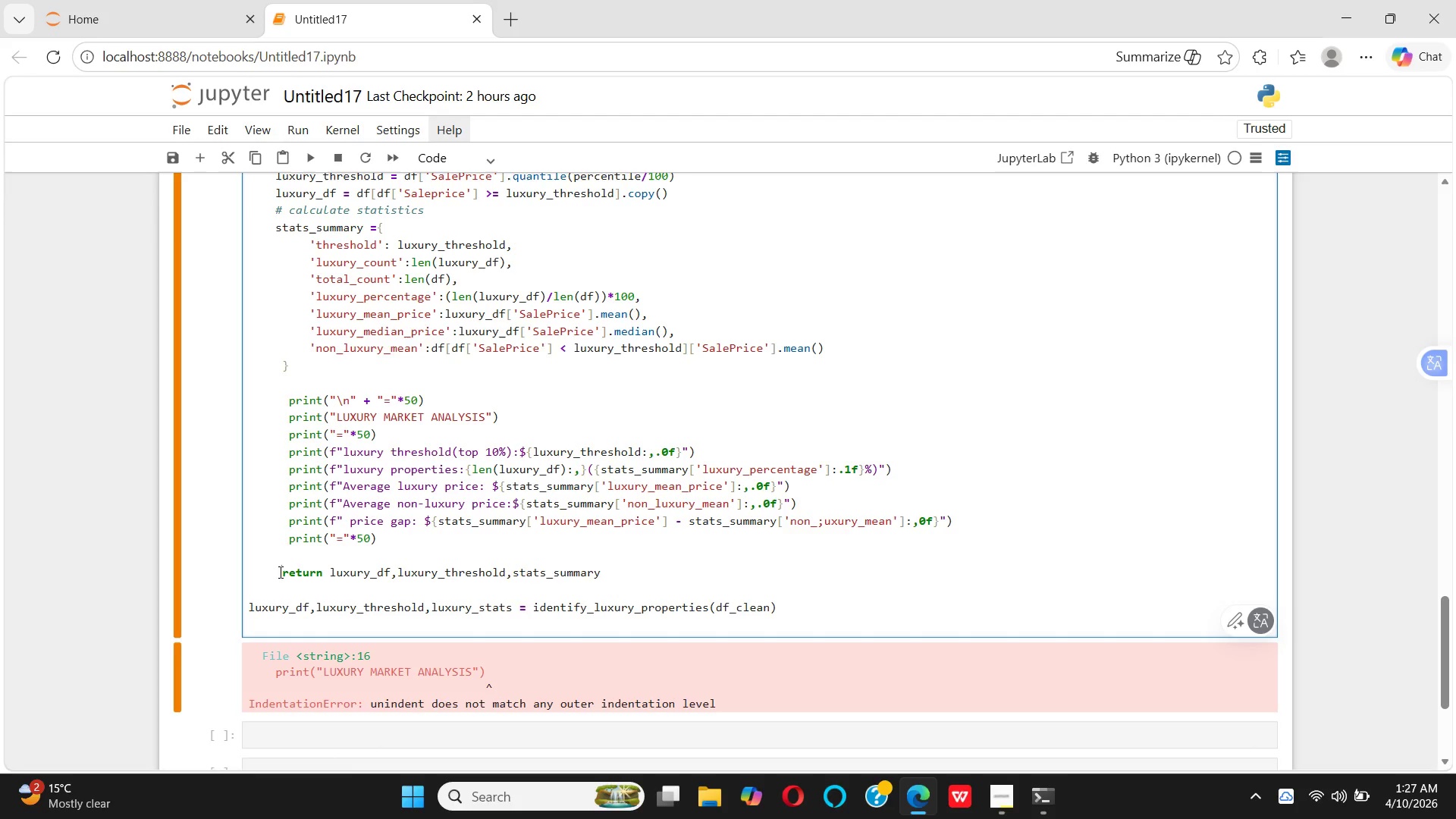 
key(Space)
 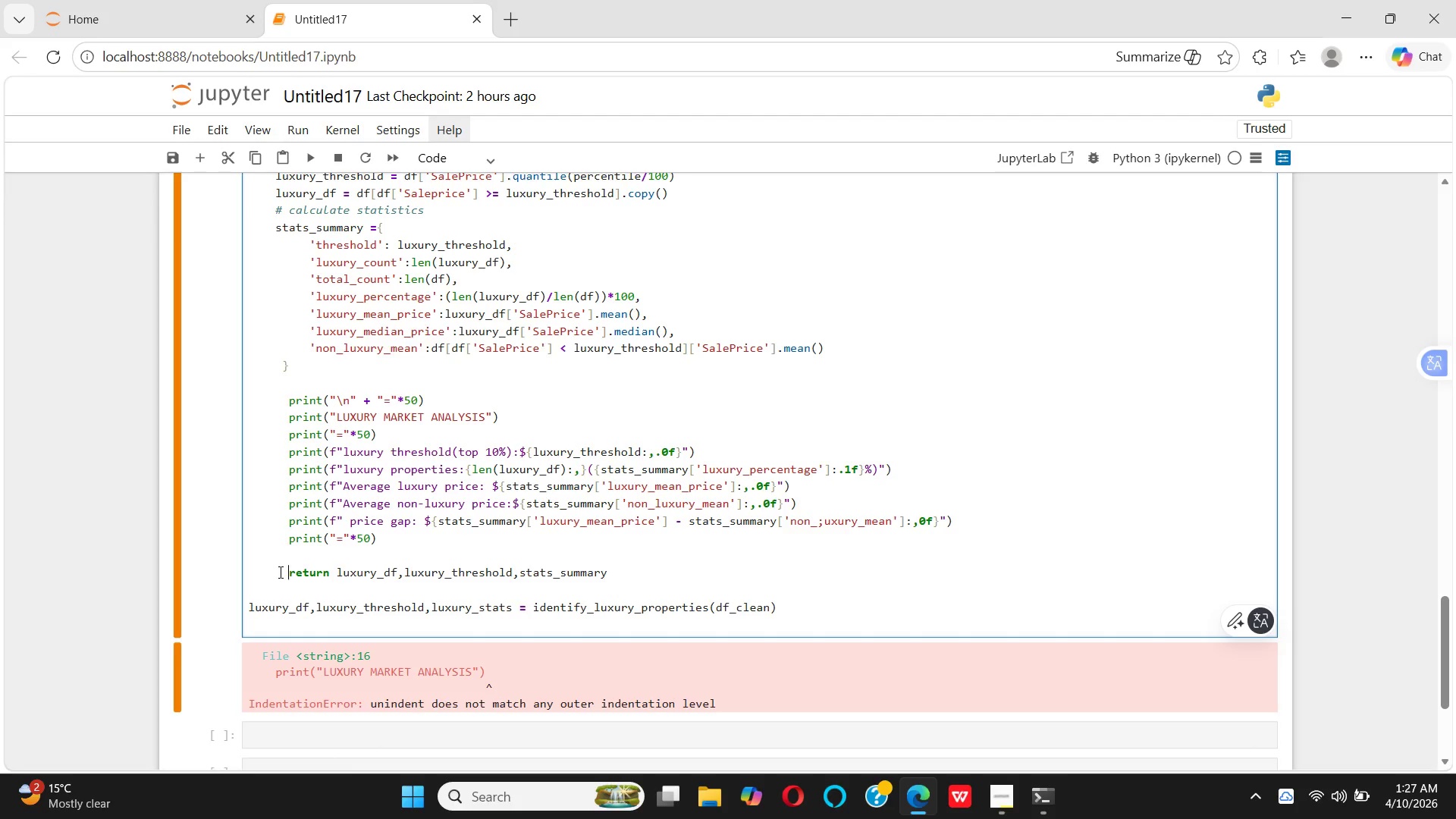 
key(Shift+Enter)
 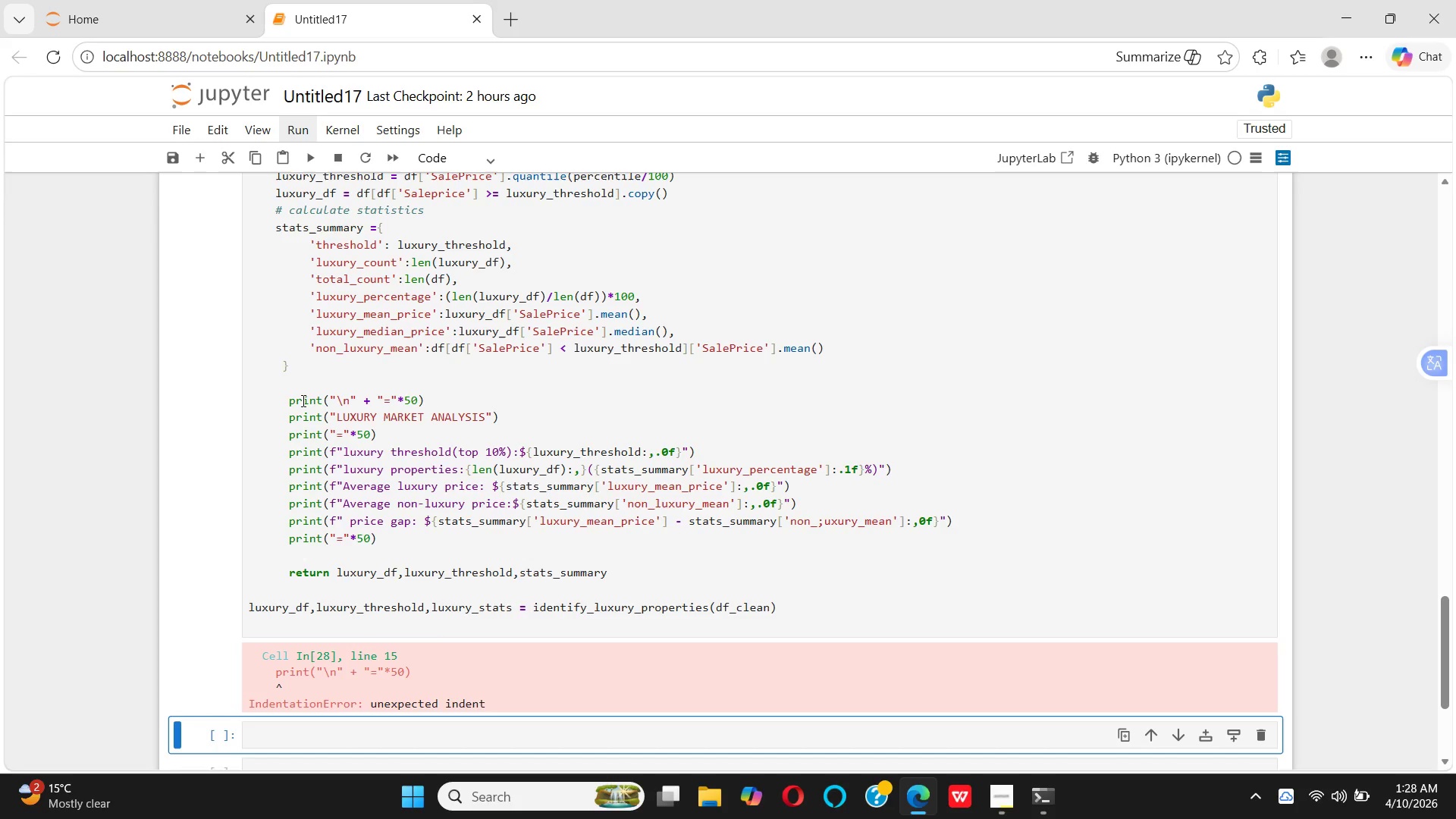 
wait(17.31)
 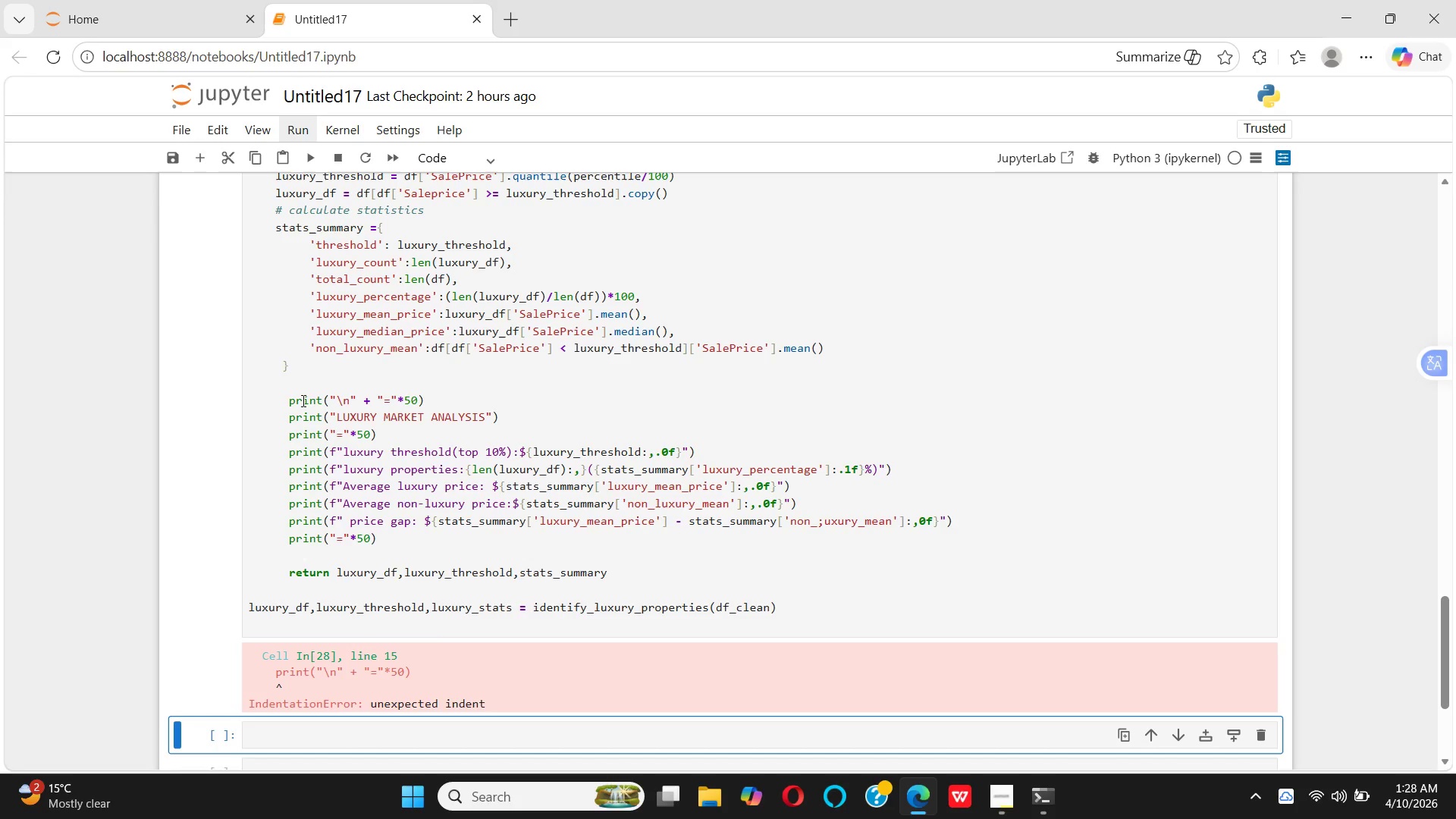 
left_click([290, 400])
 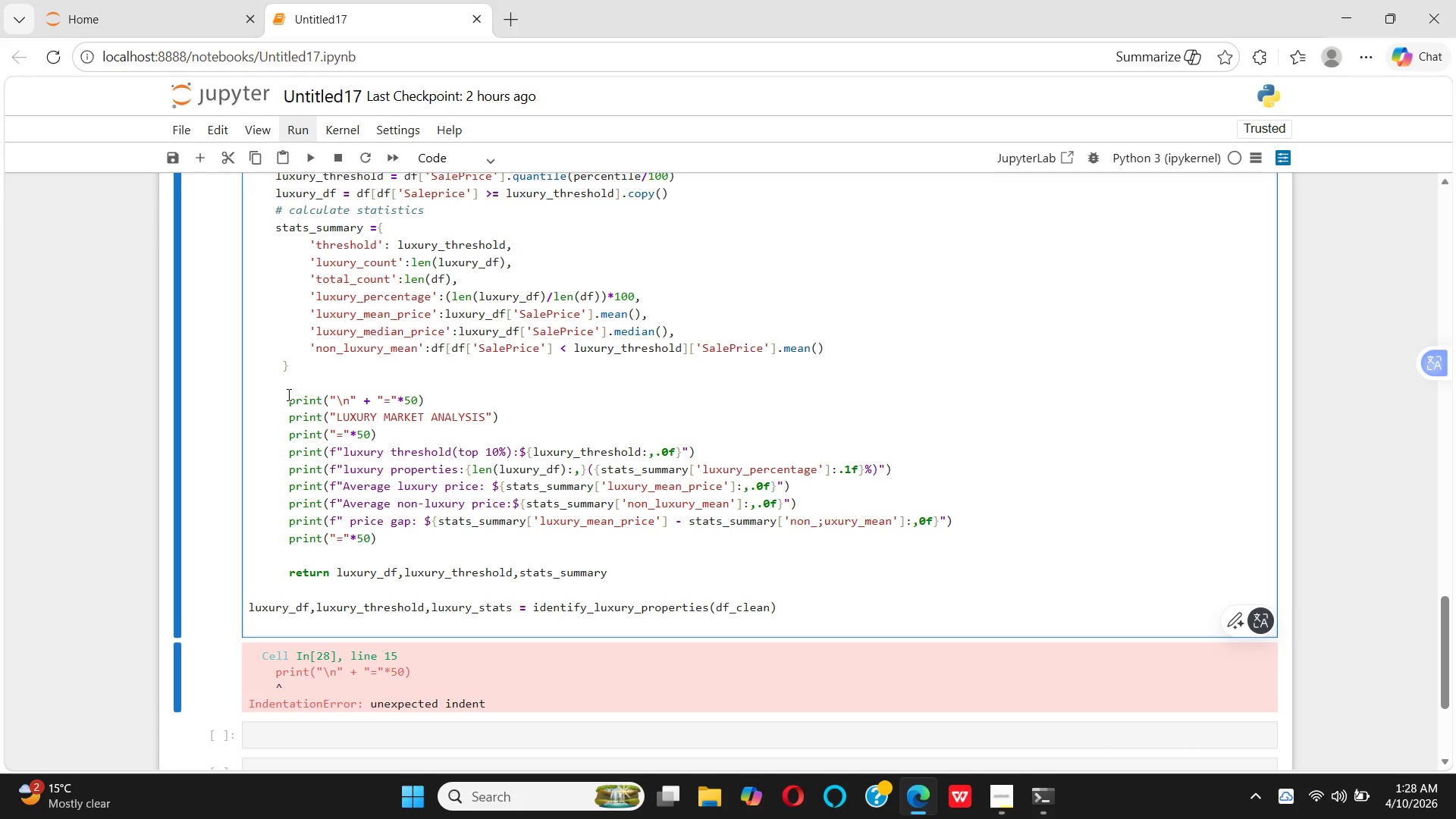 
key(Space)
 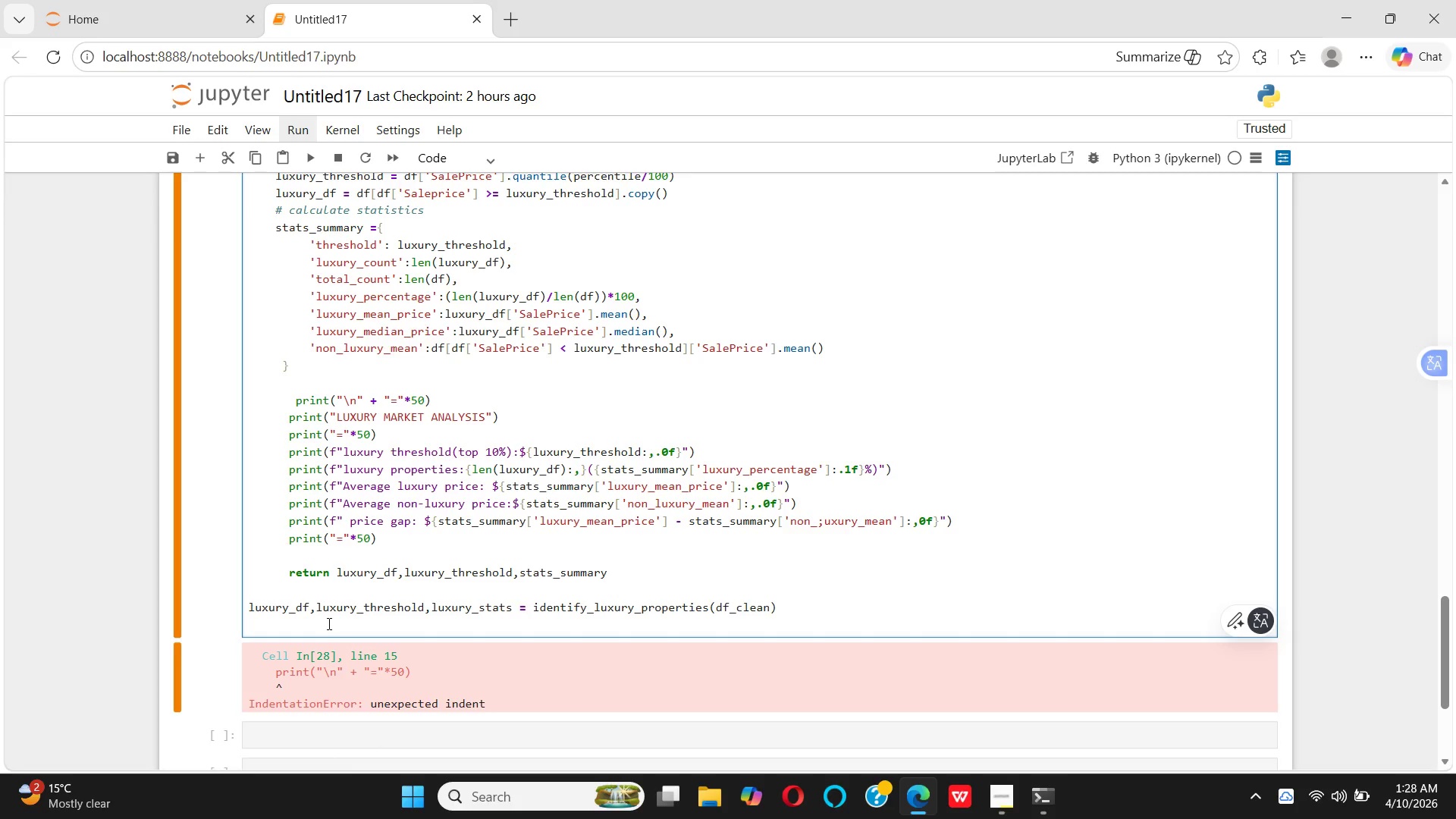 
key(Shift+Enter)
 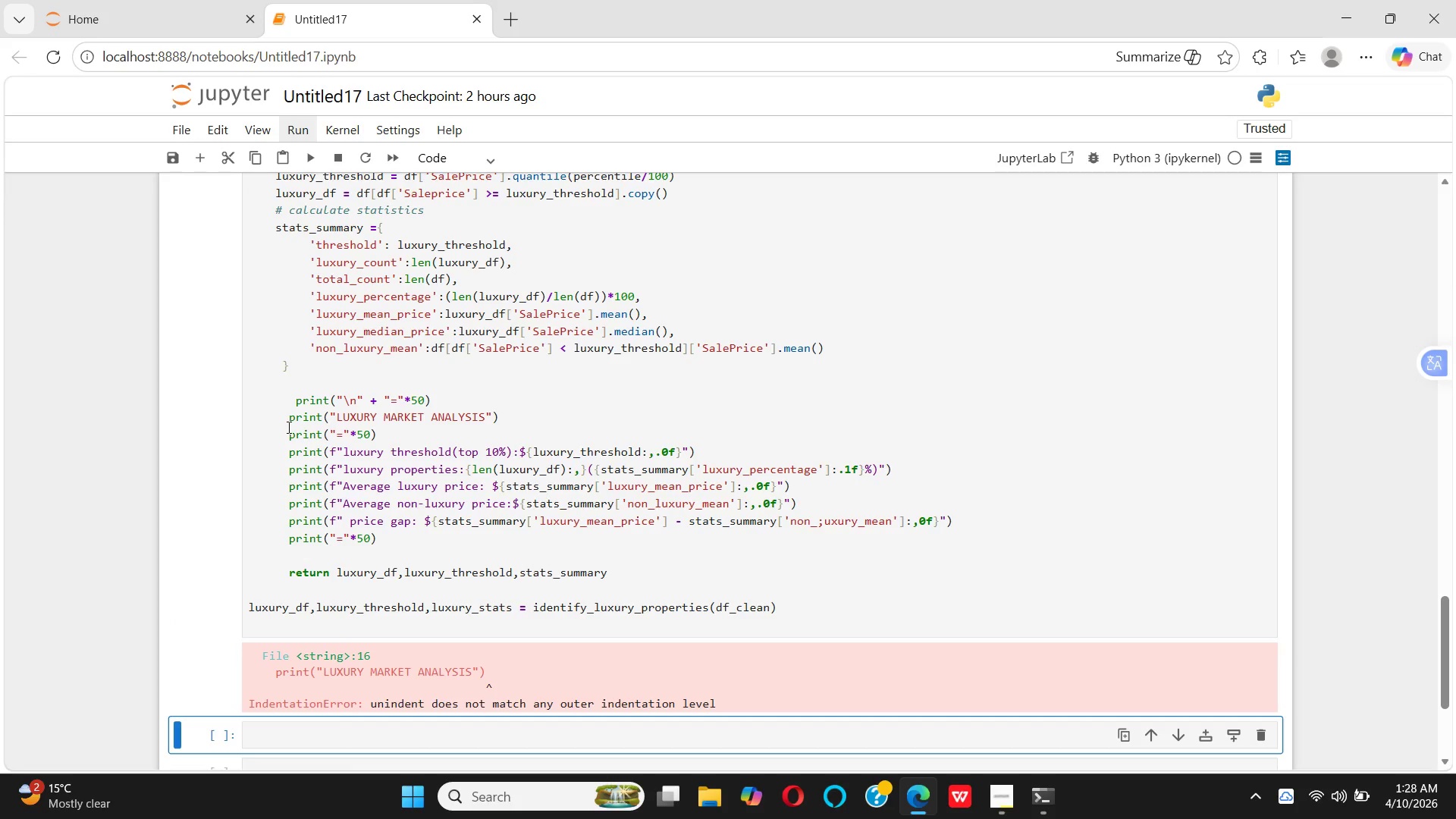 
wait(9.52)
 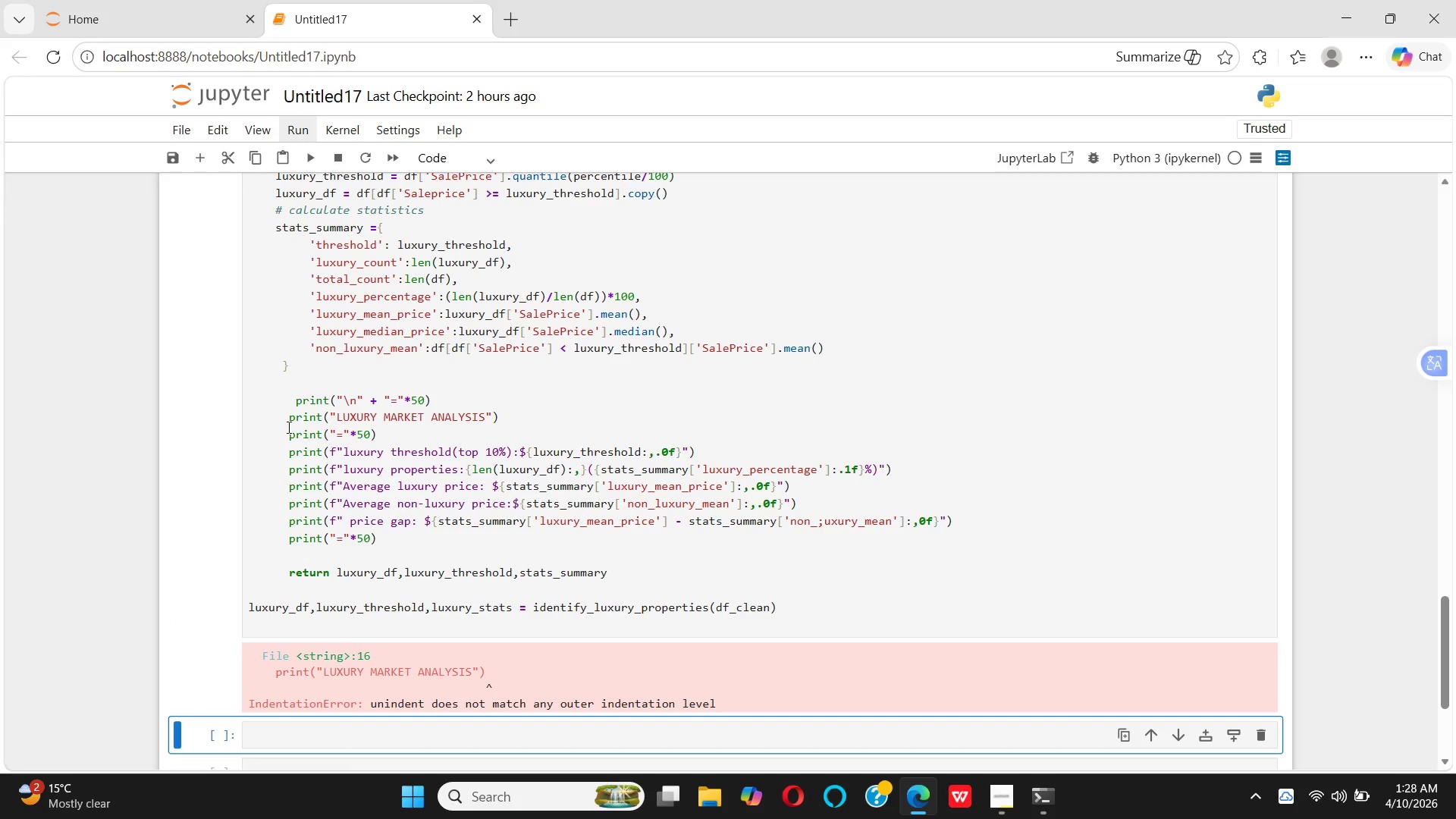 
left_click([497, 420])
 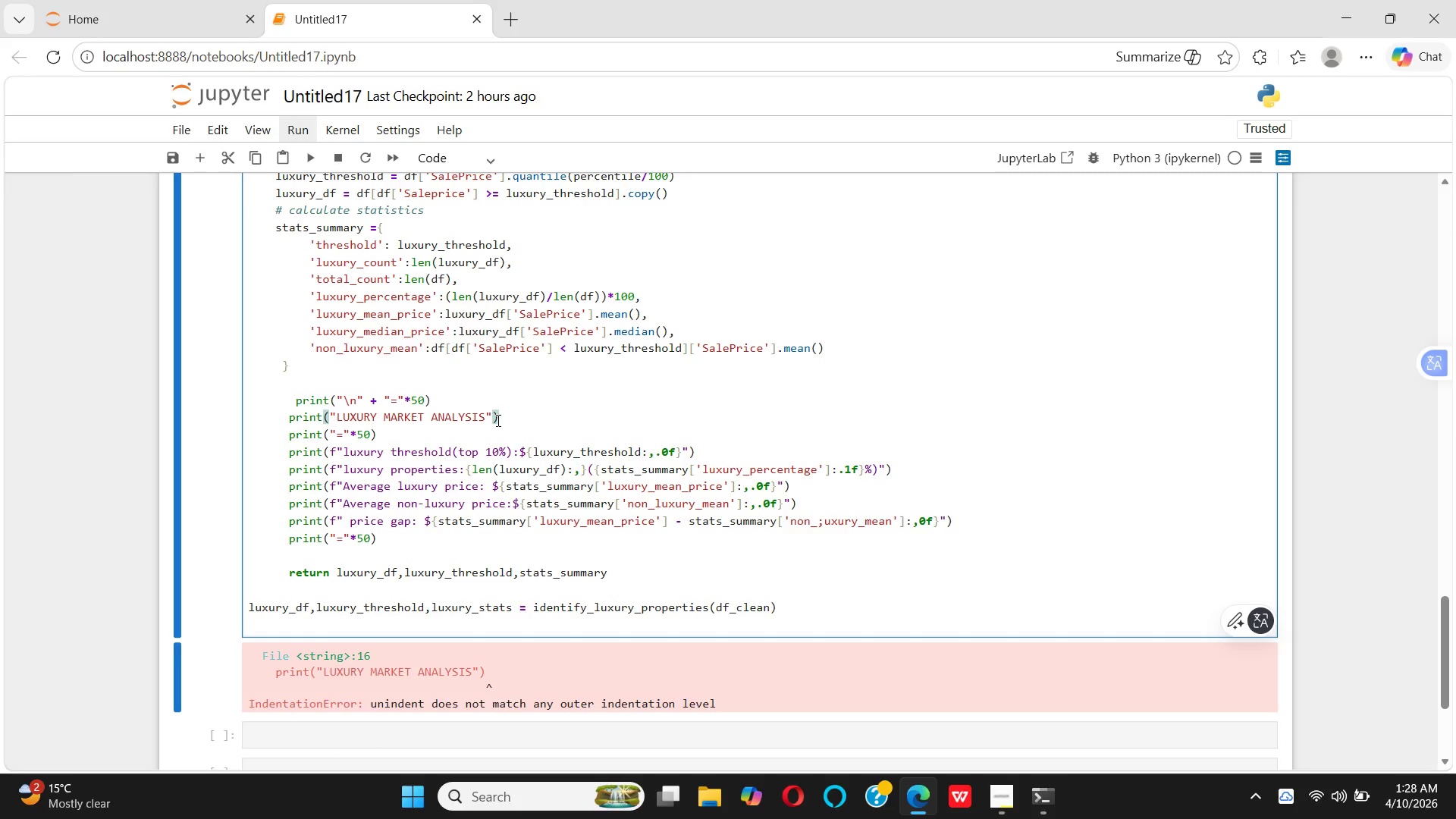 
wait(10.78)
 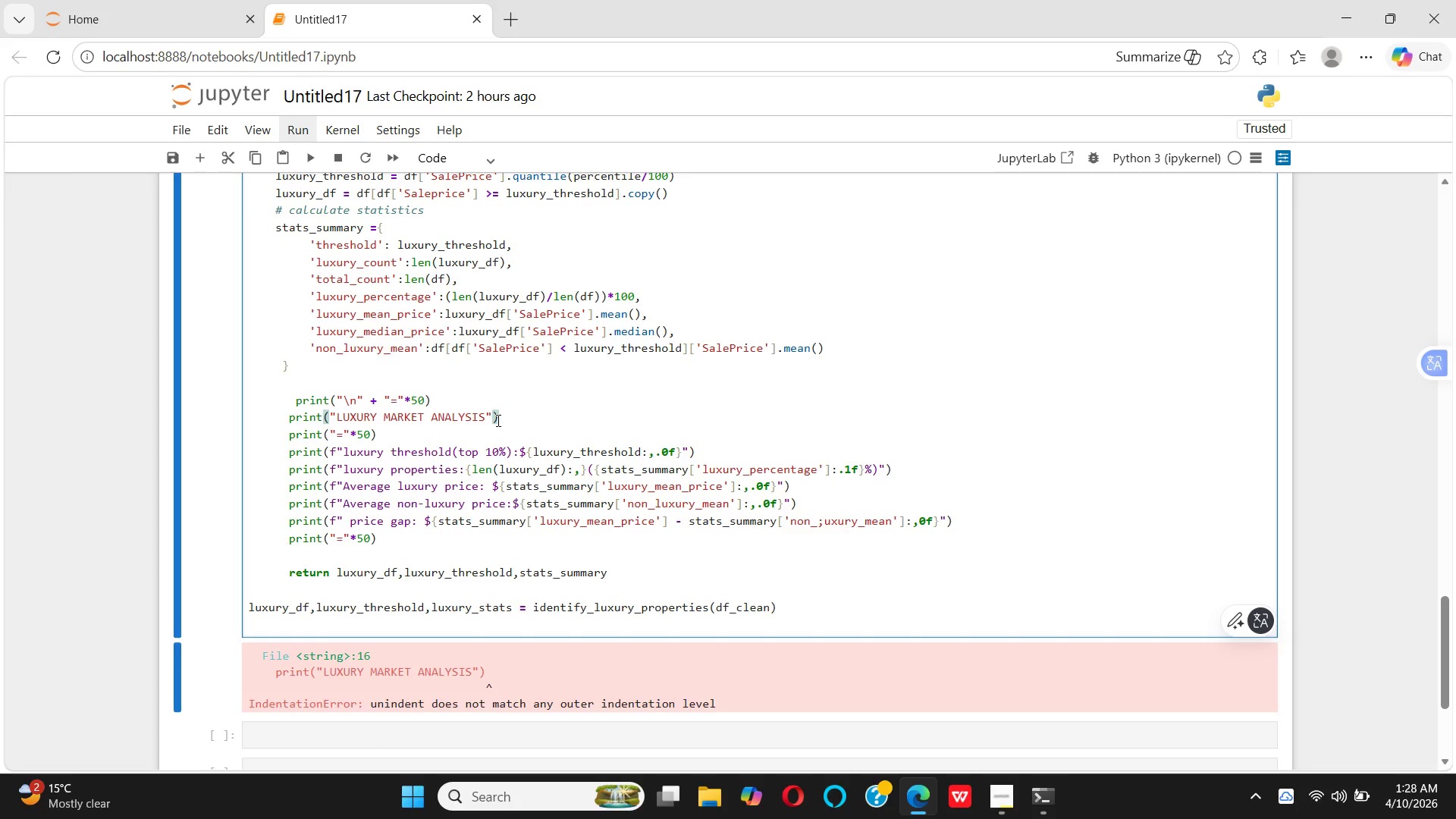 
key(Space)
 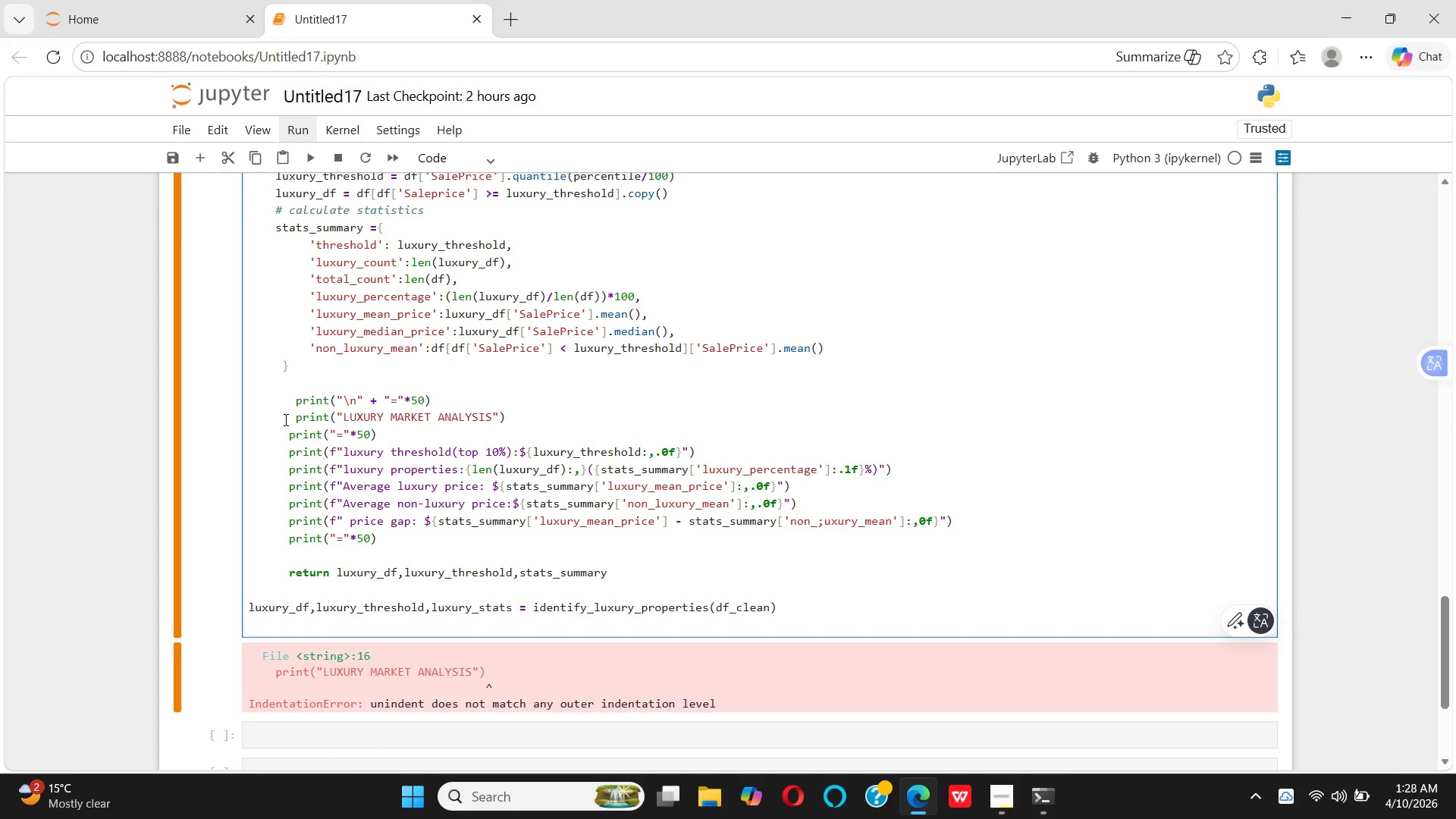 
key(ArrowDown)
 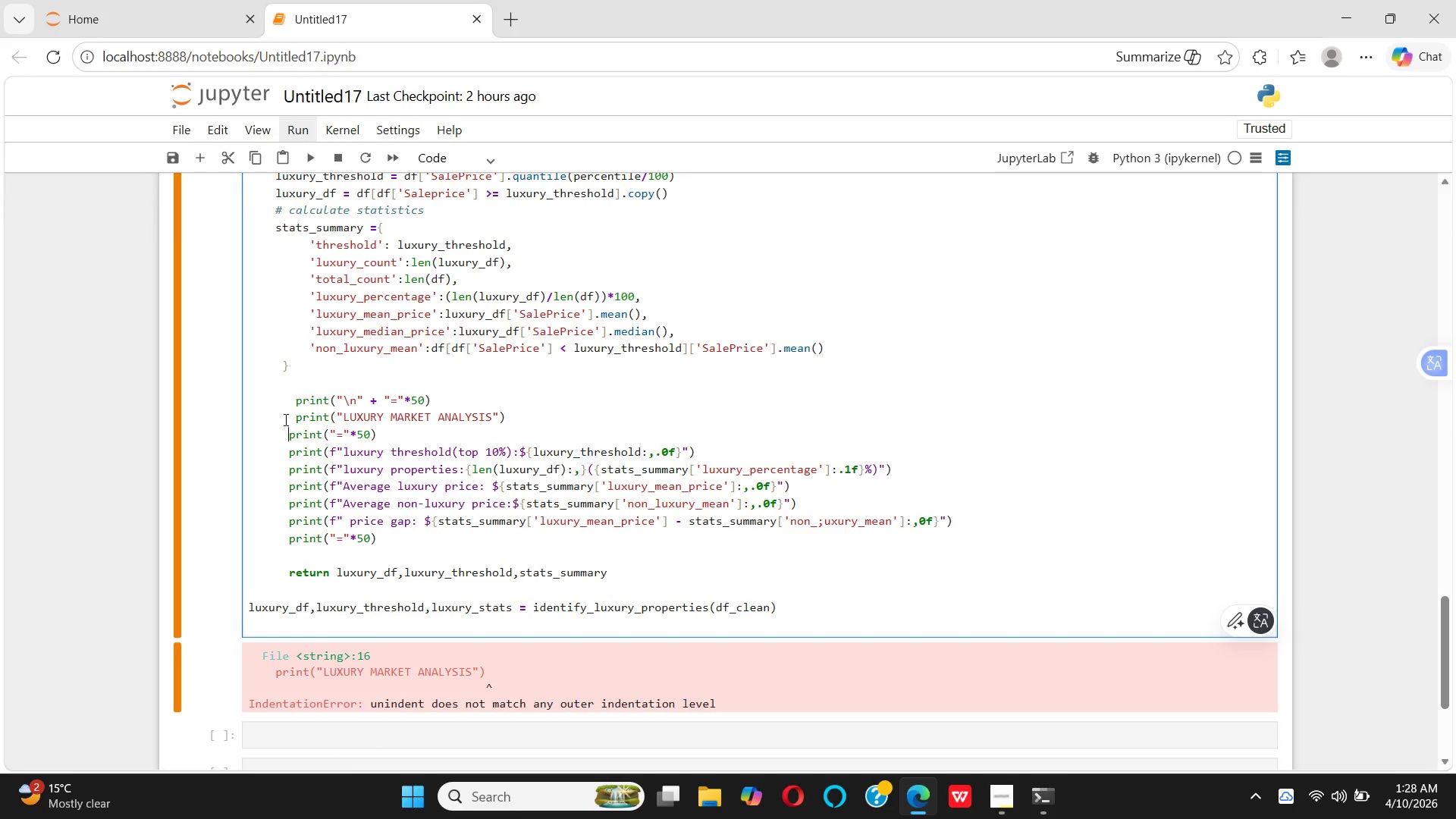 
key(Space)
 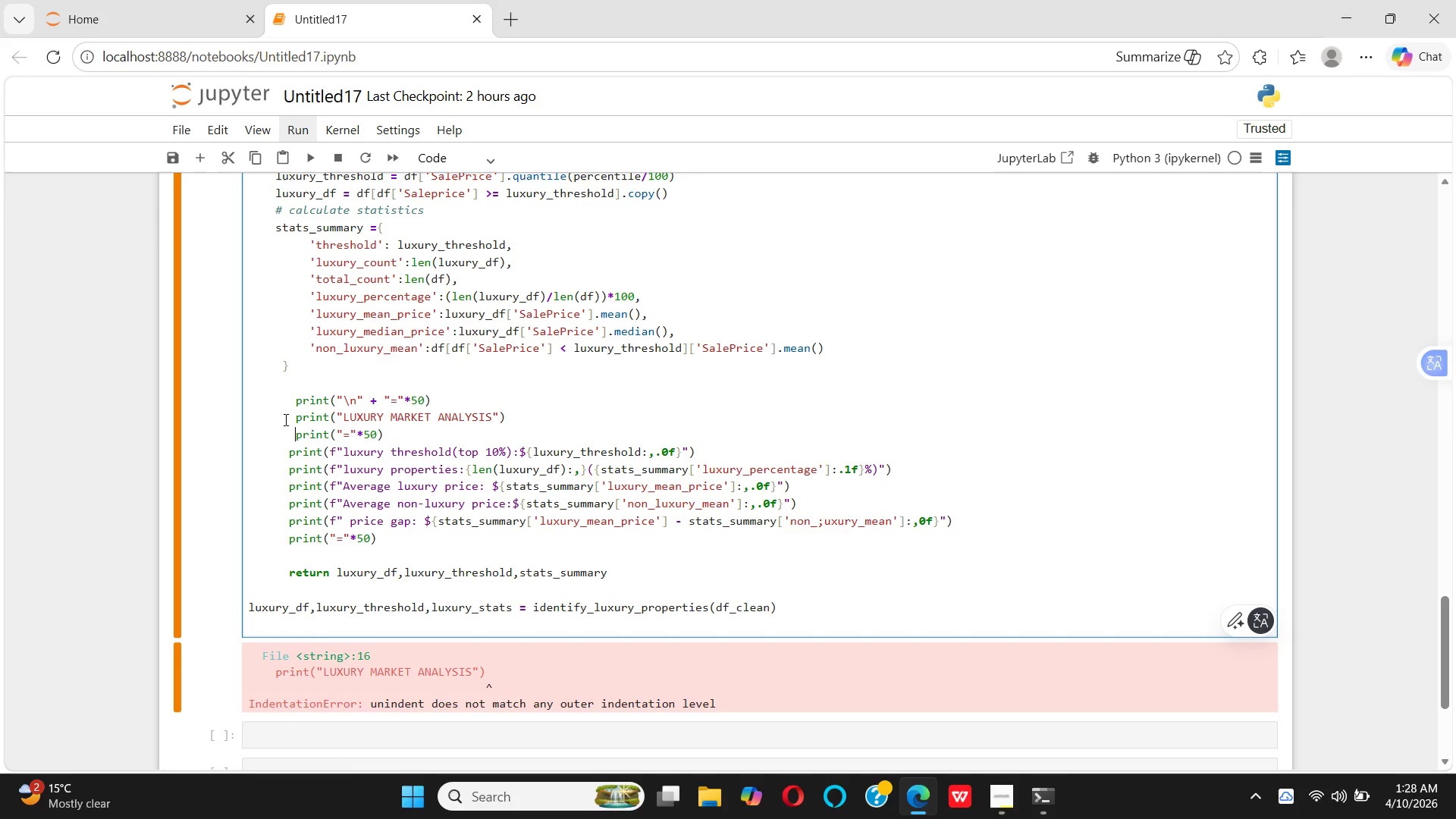 
key(ArrowLeft)
 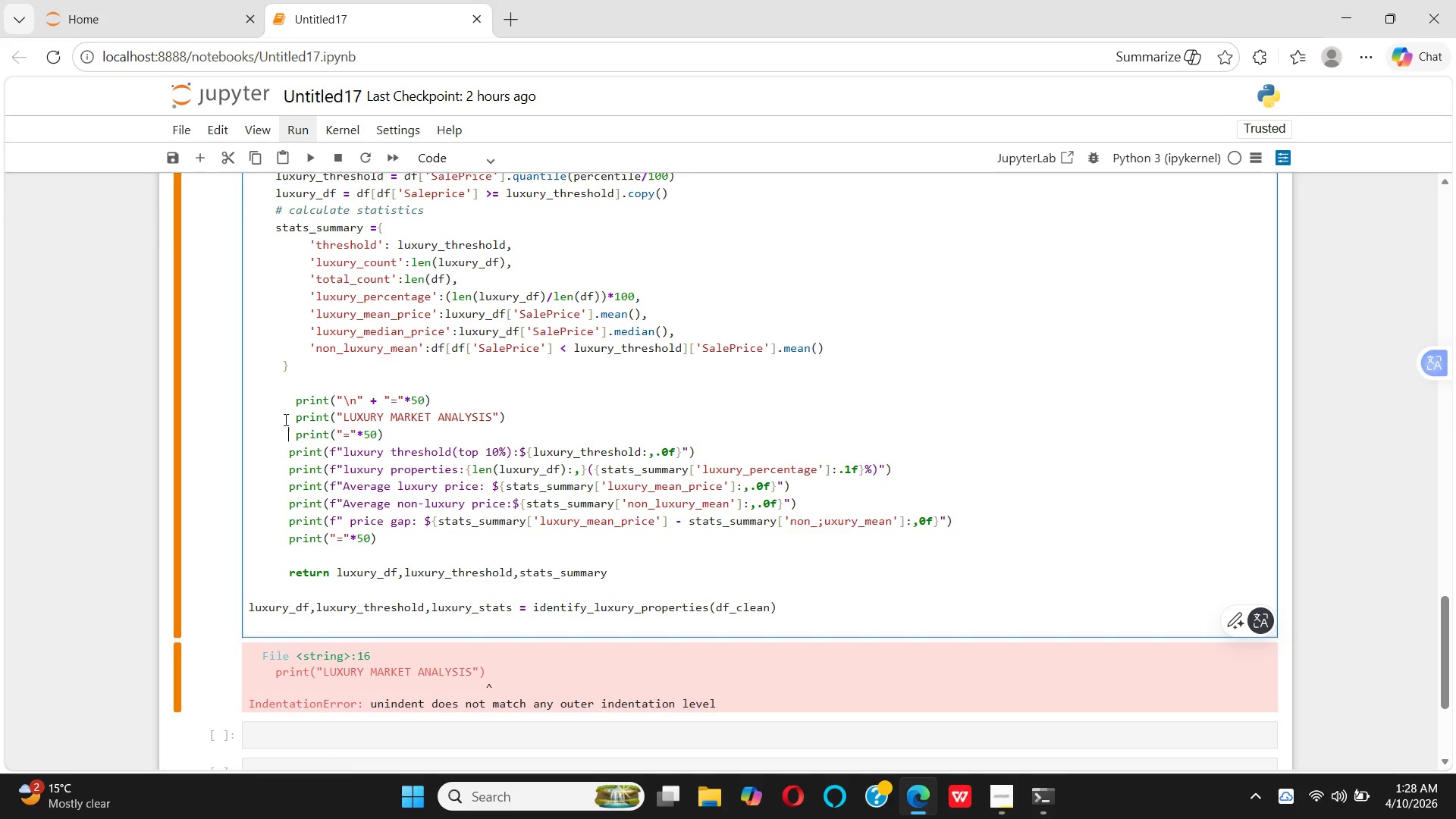 
key(ArrowDown)
 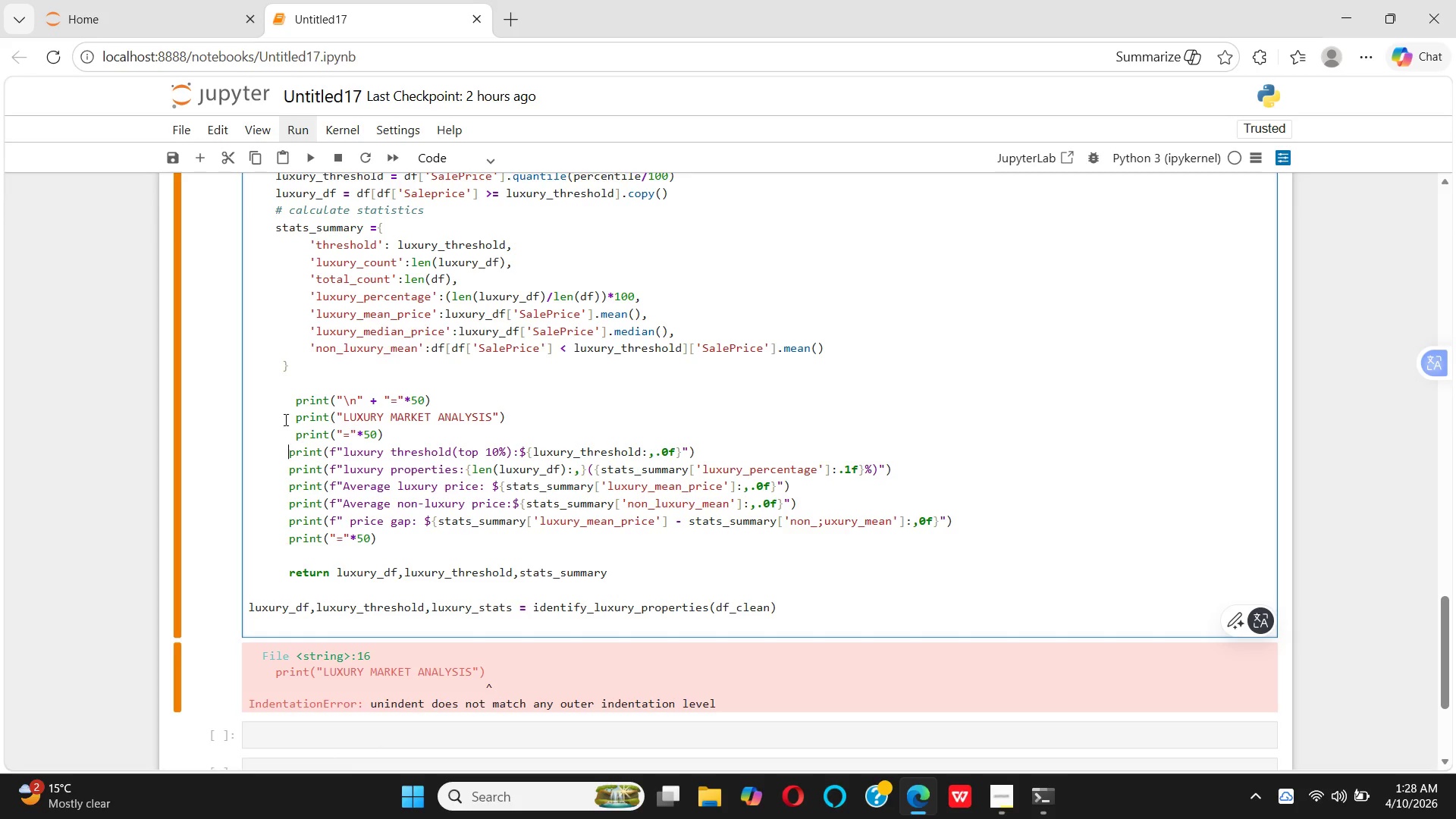 
key(Space)
 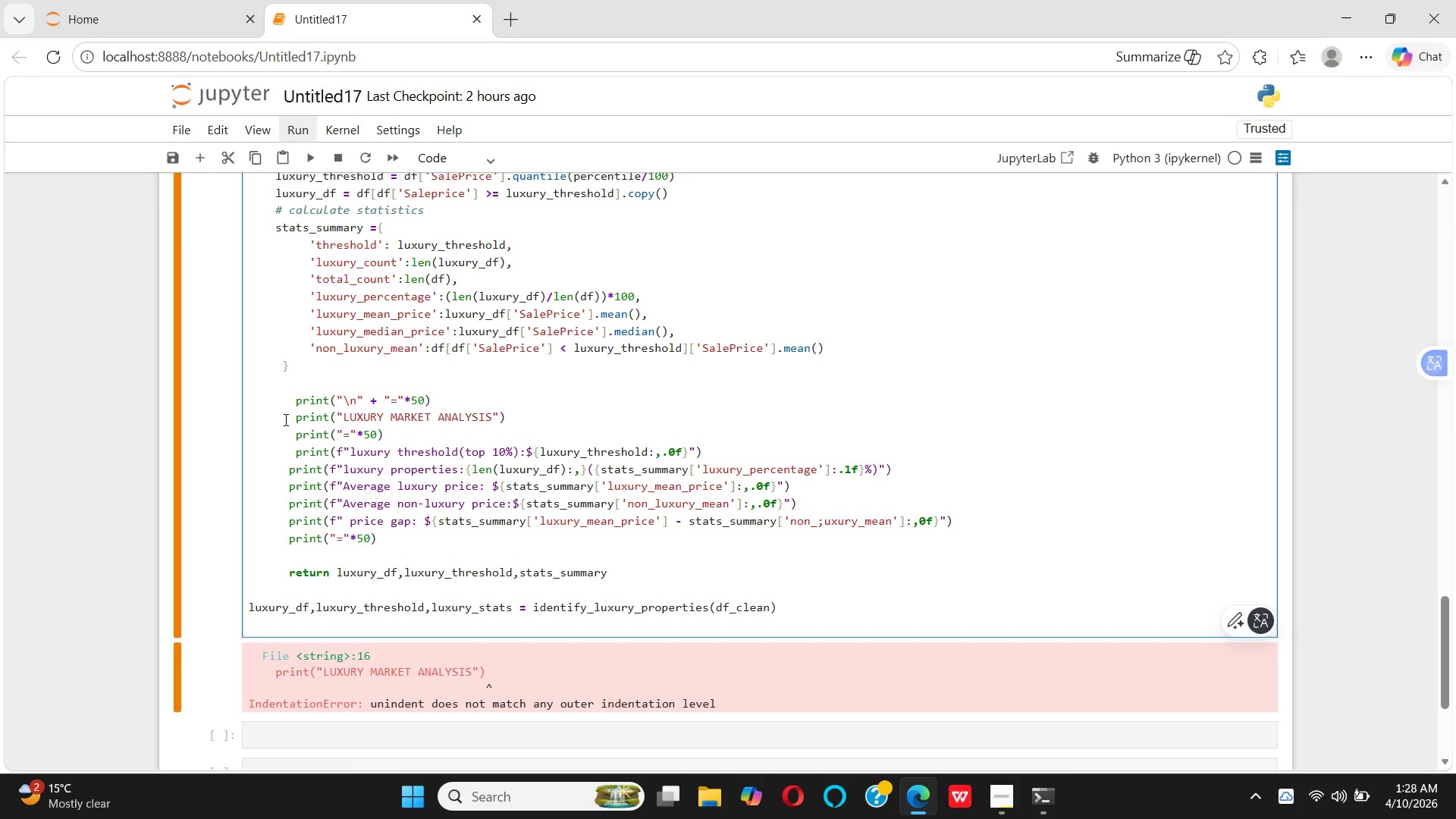 
key(ArrowDown)
 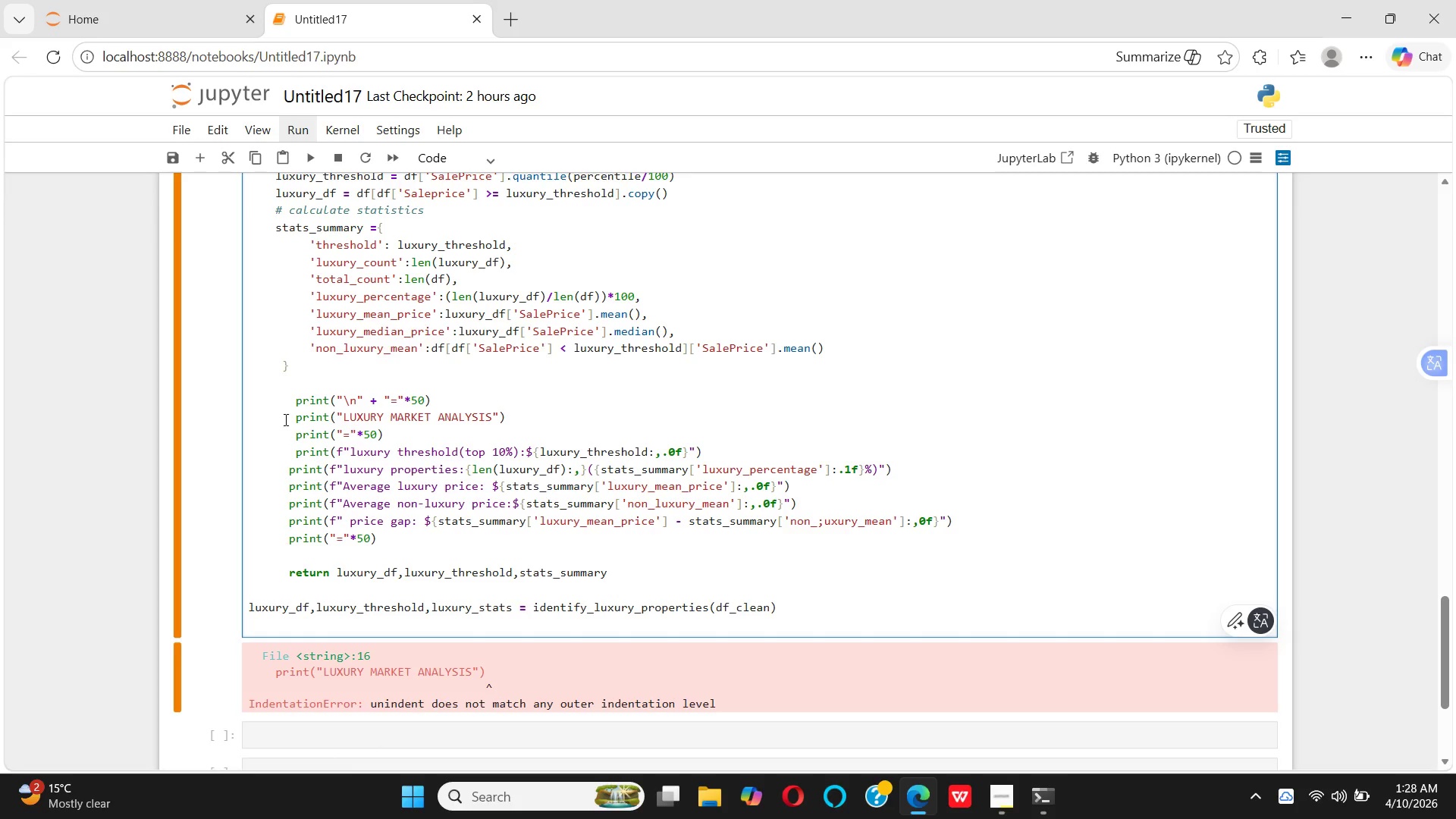 
key(ArrowLeft)
 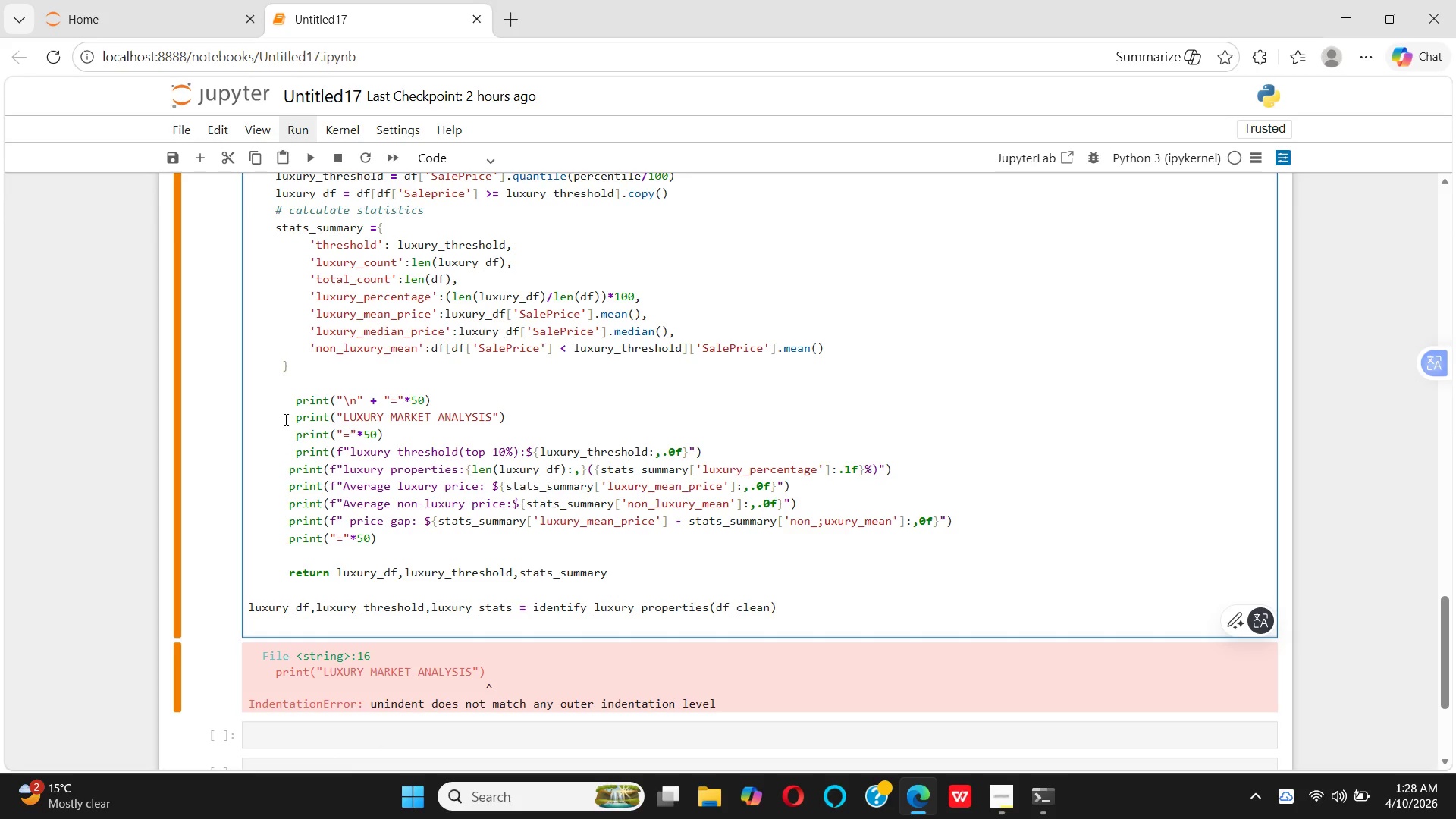 
key(Space)
 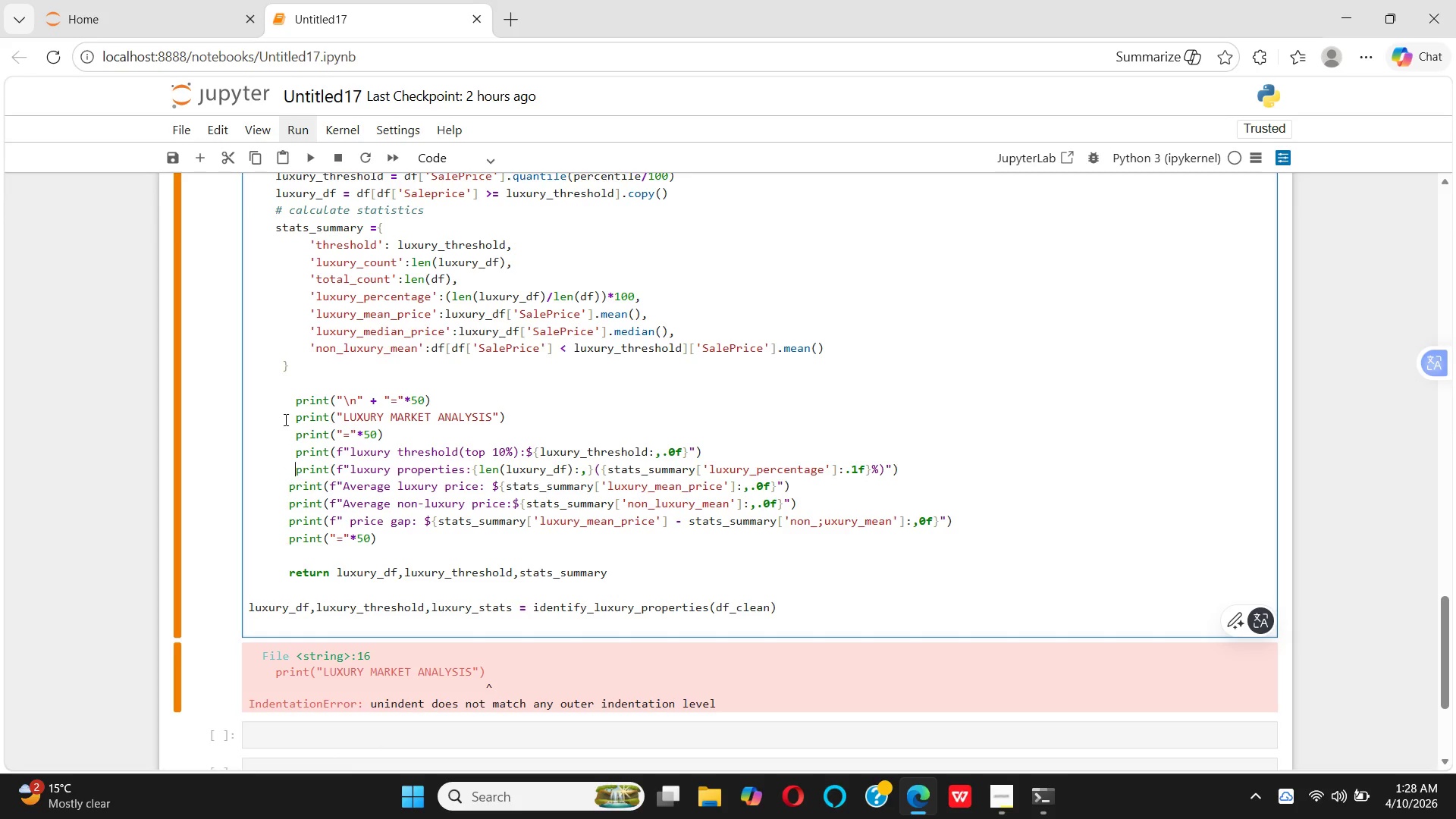 
key(ArrowDown)
 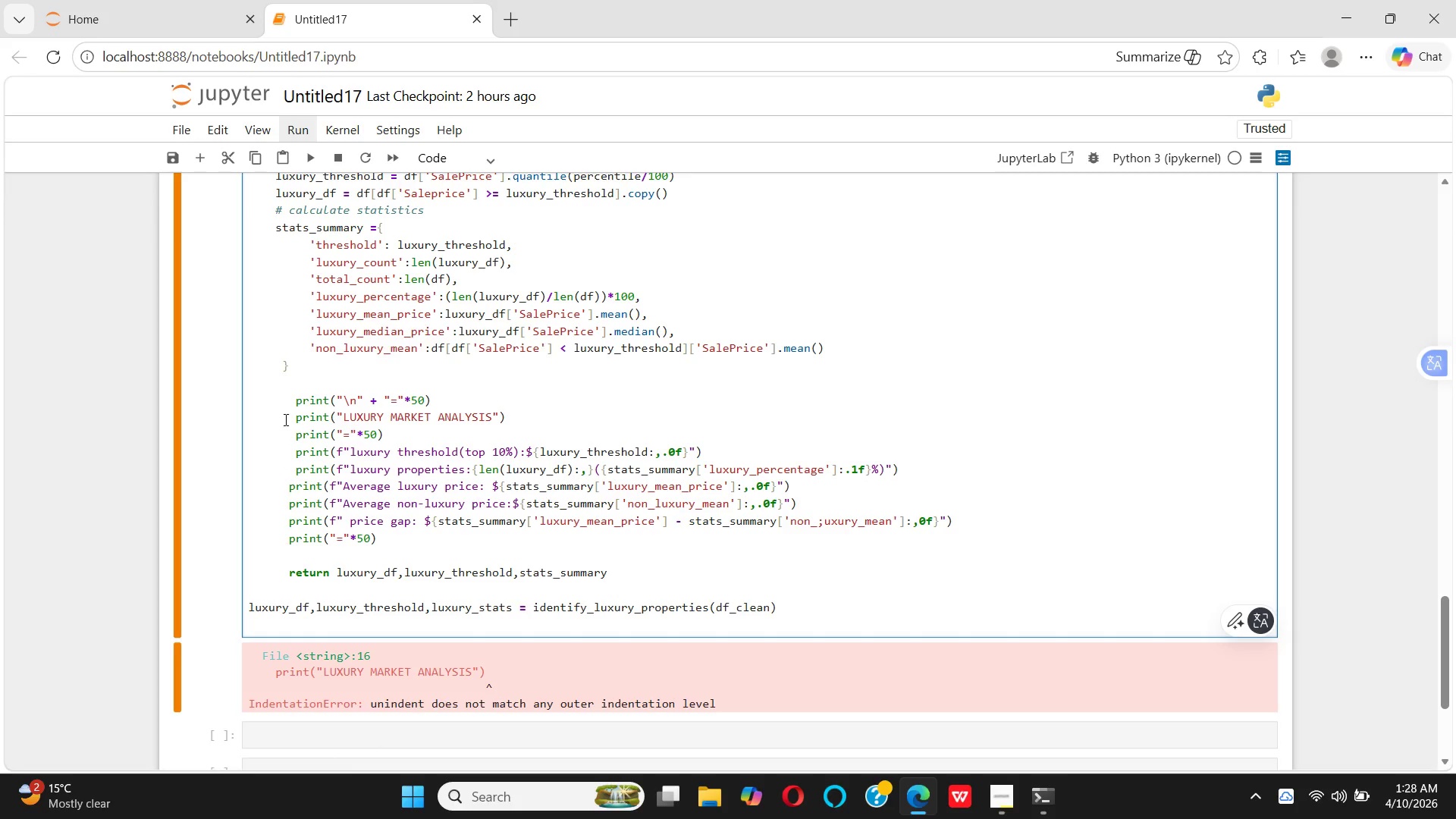 
key(ArrowLeft)
 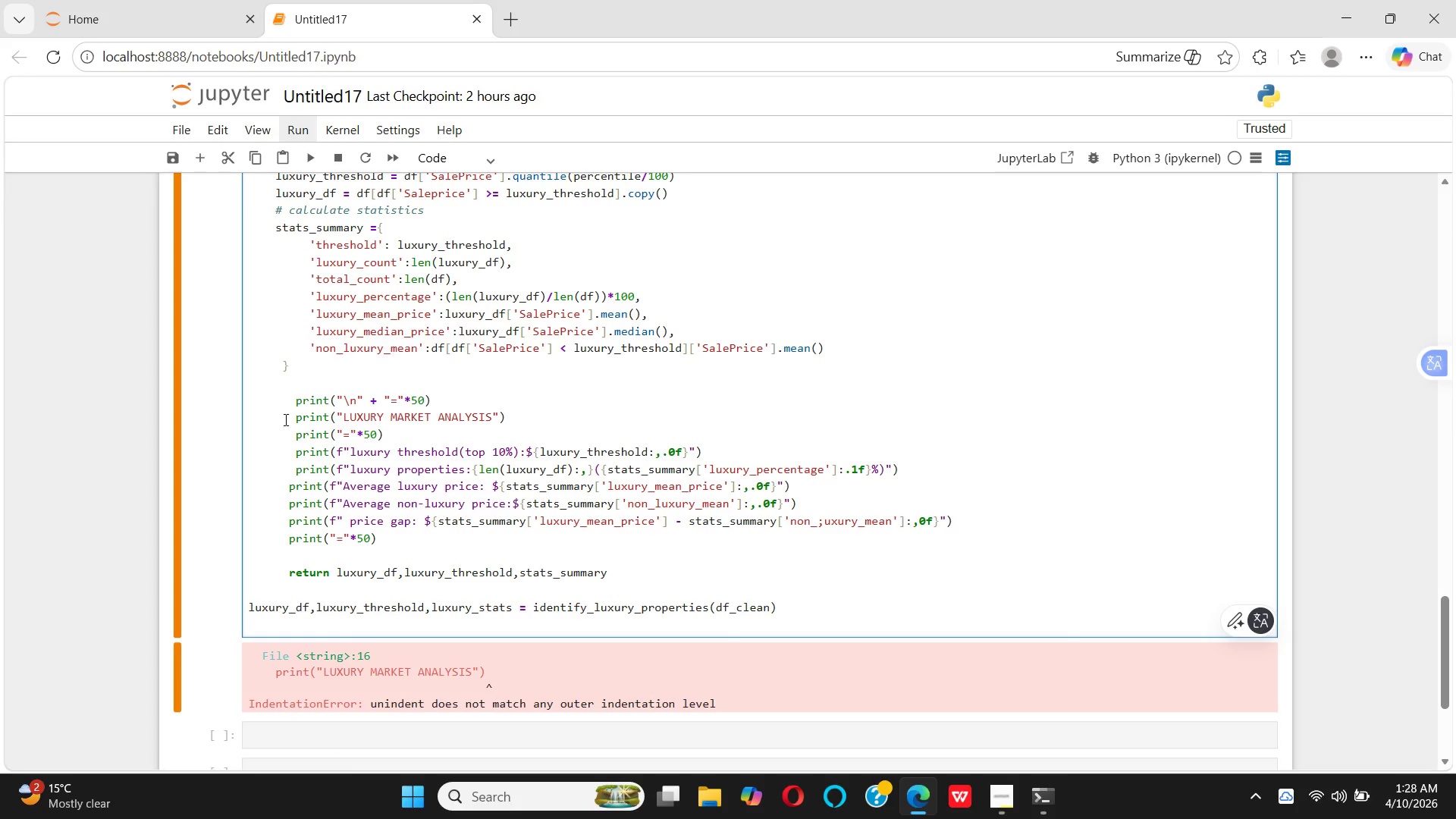 
key(Space)
 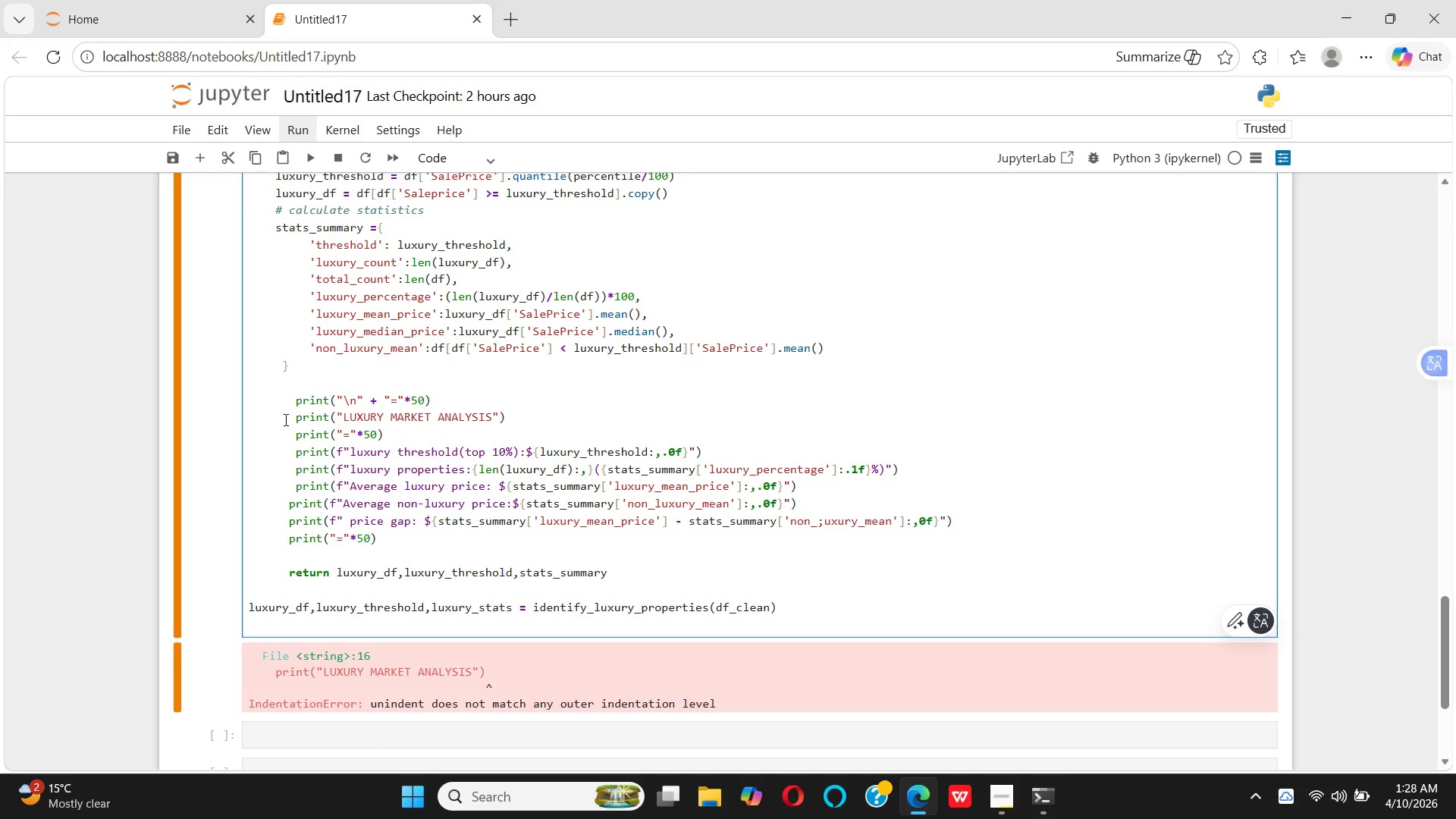 
key(ArrowDown)
 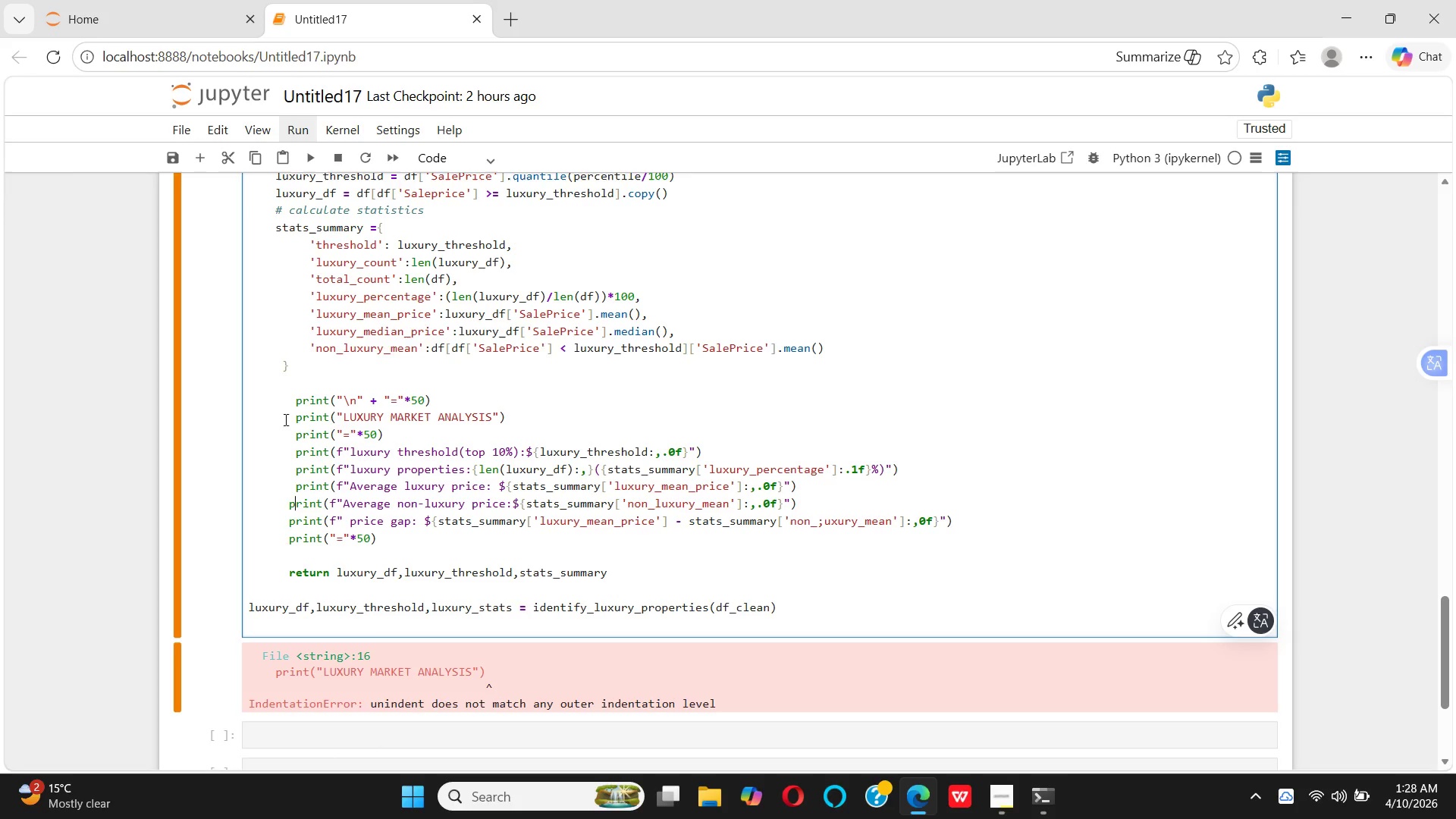 
key(ArrowLeft)
 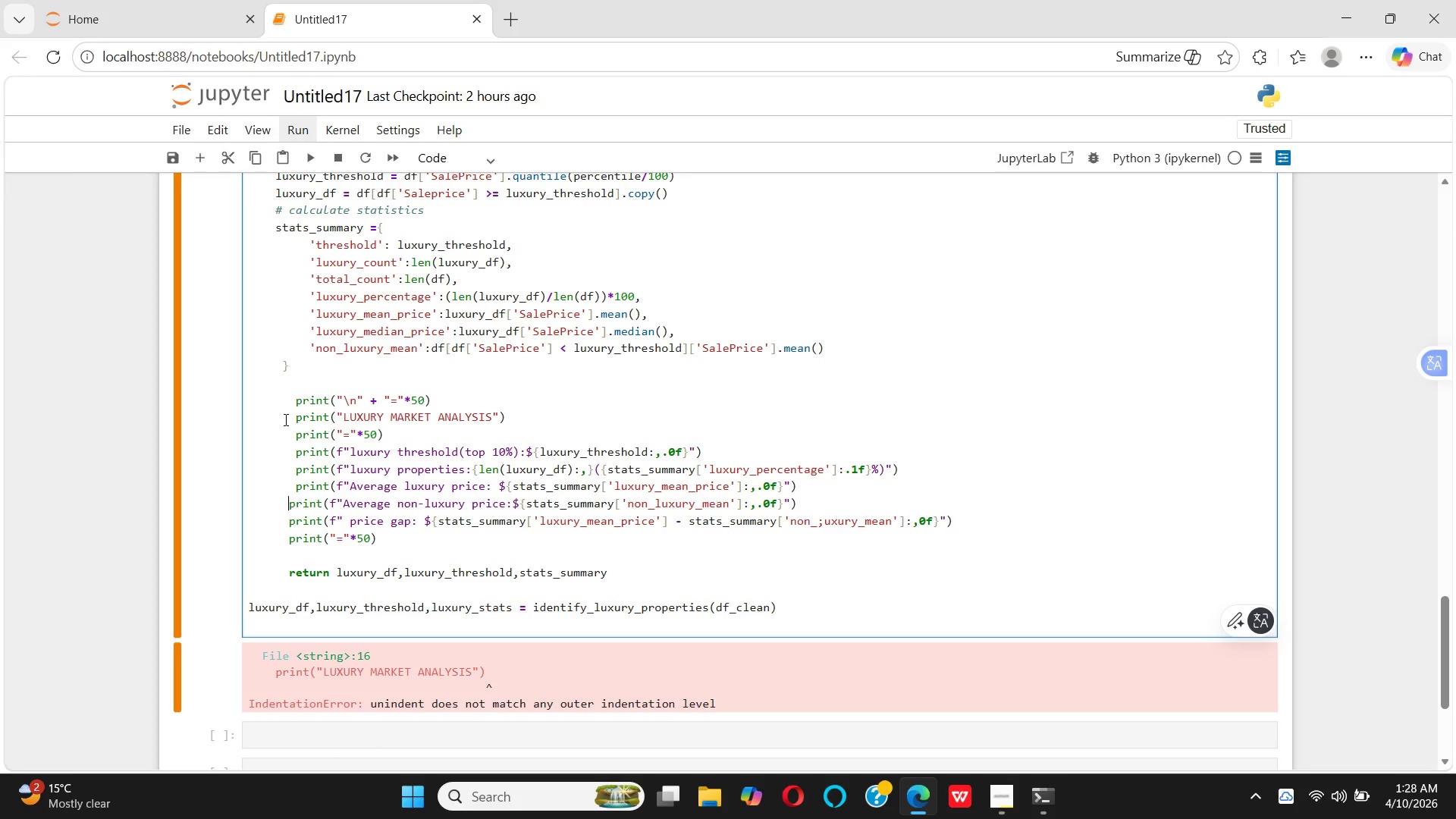 
key(Space)
 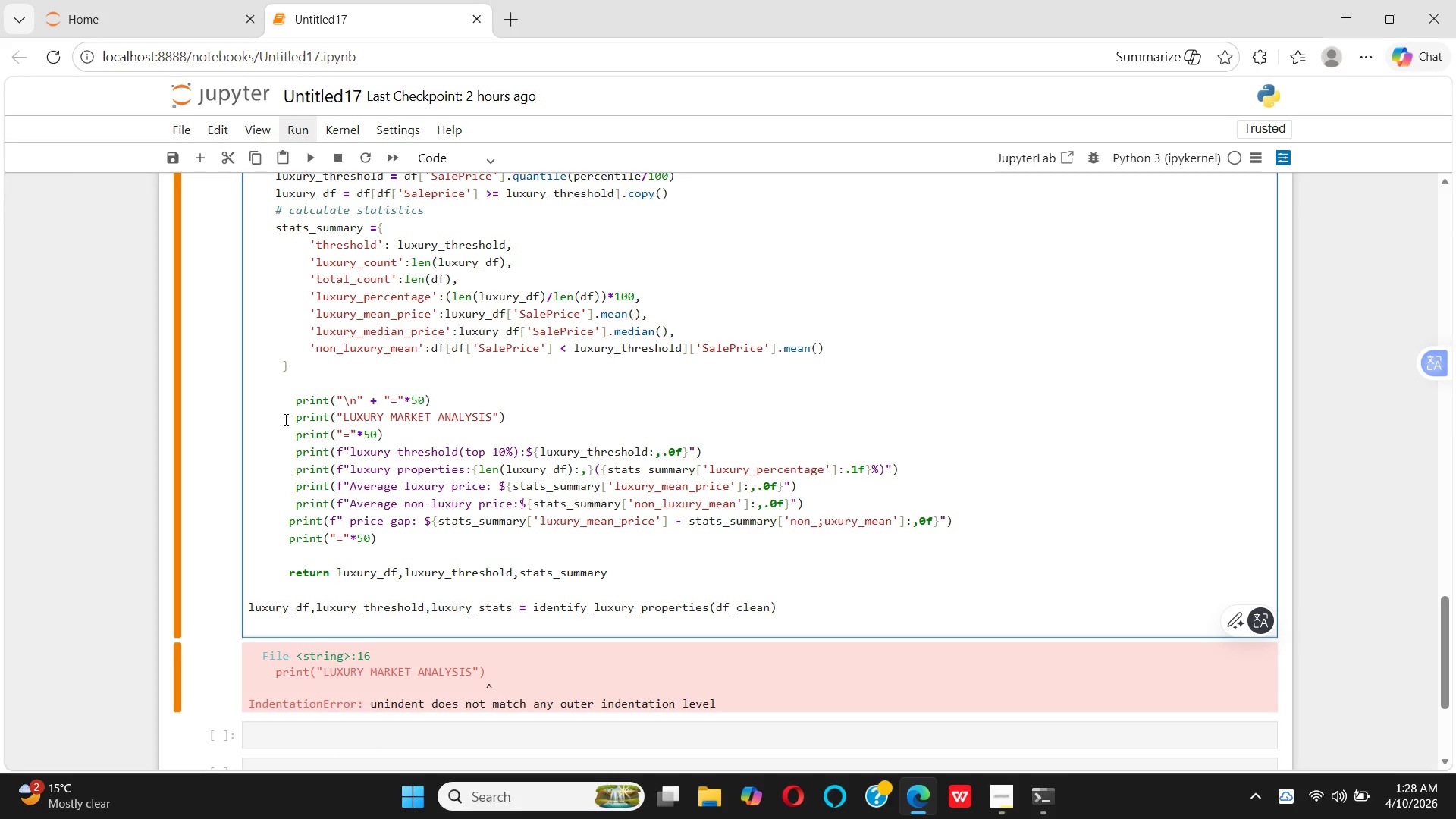 
key(ArrowDown)
 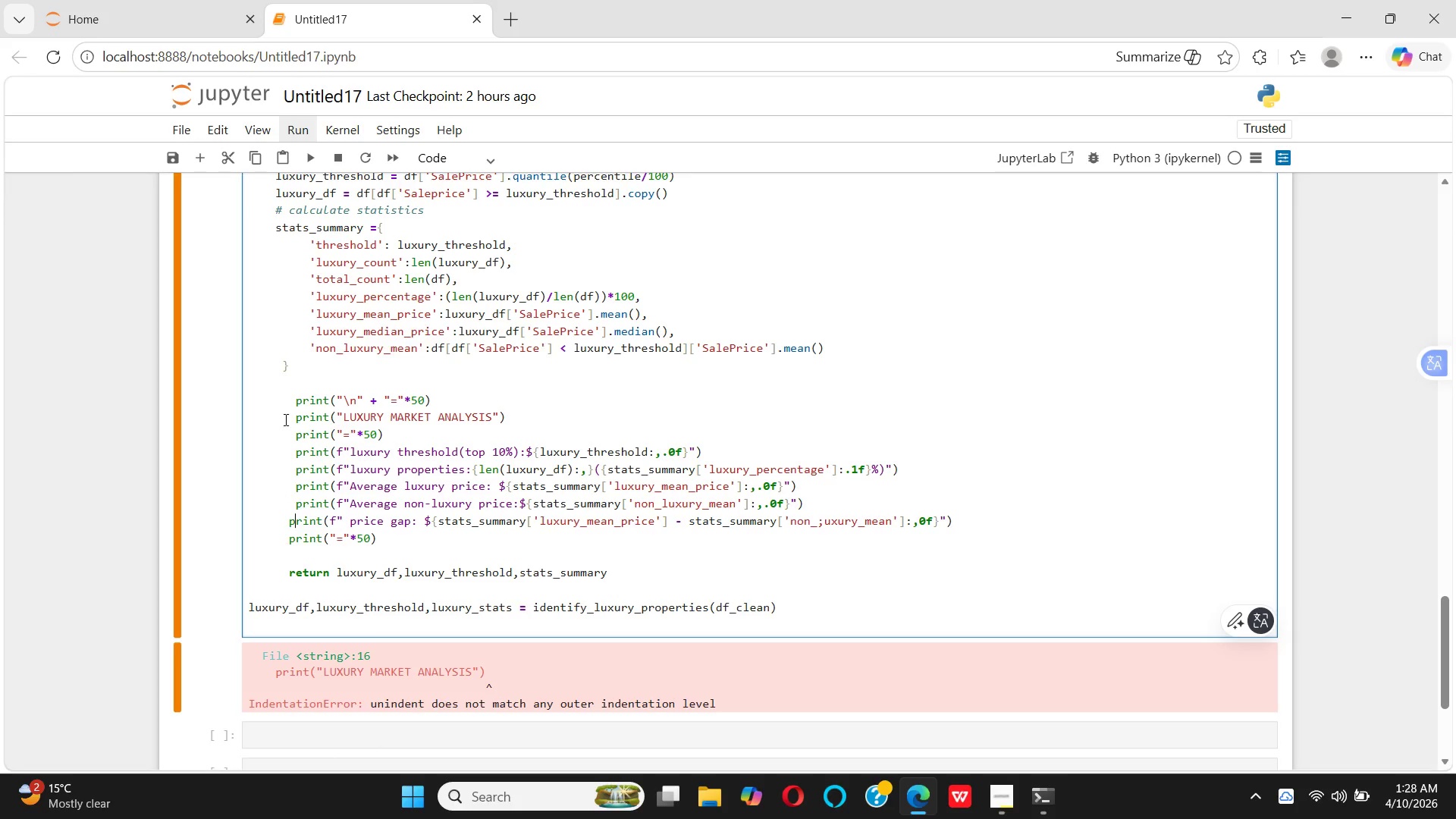 
key(ArrowLeft)
 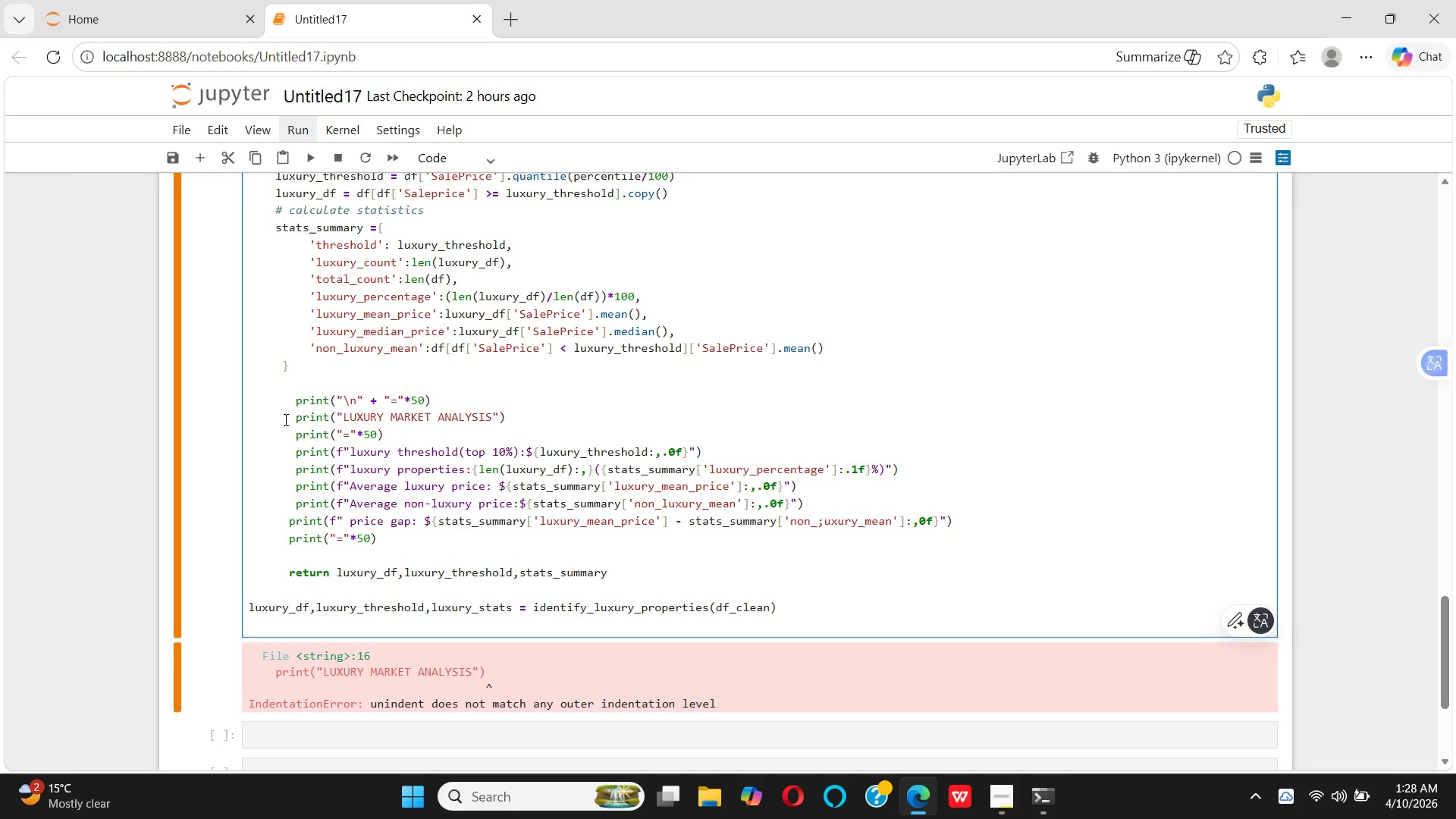 
key(Space)
 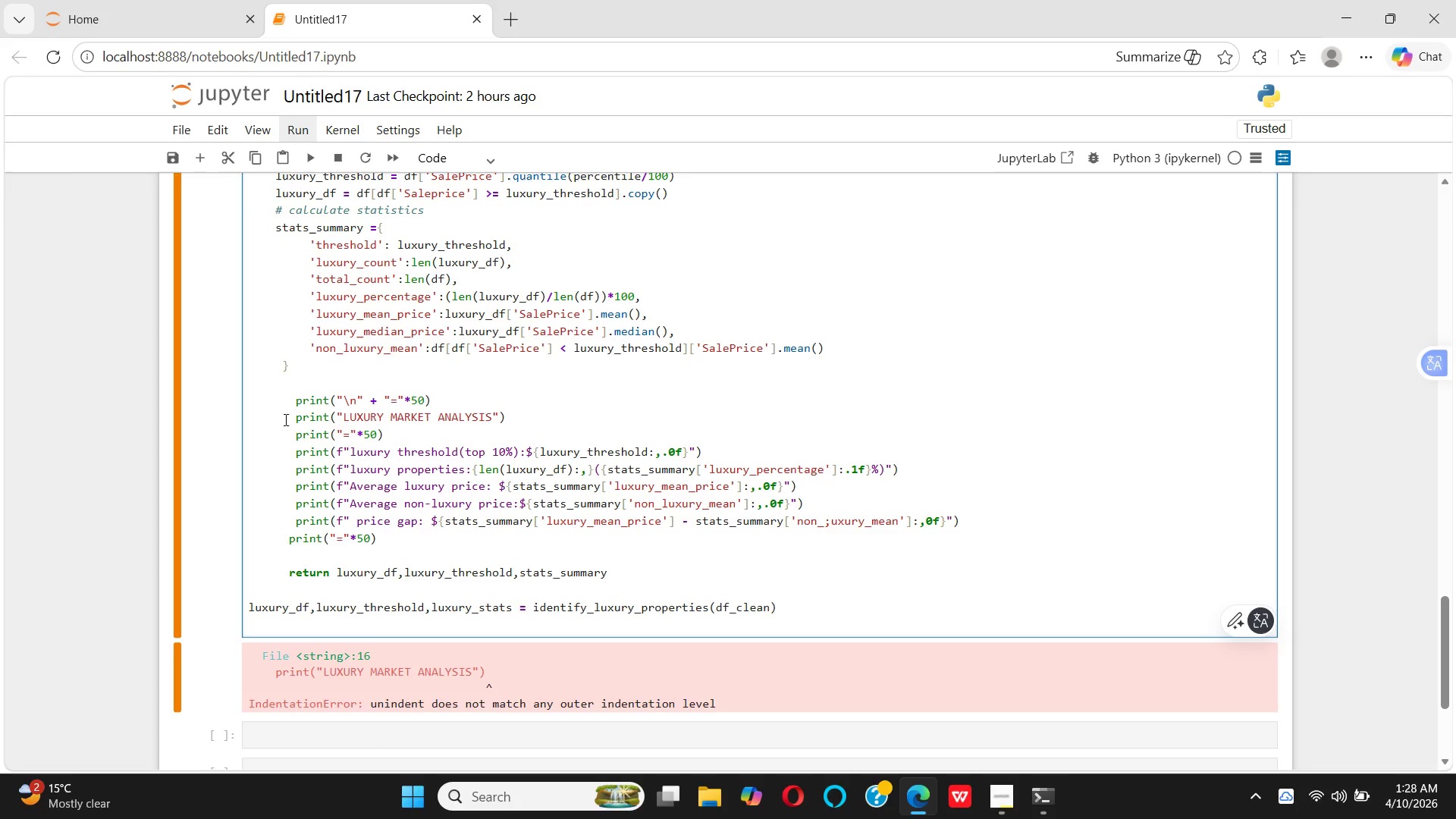 
key(ArrowDown)
 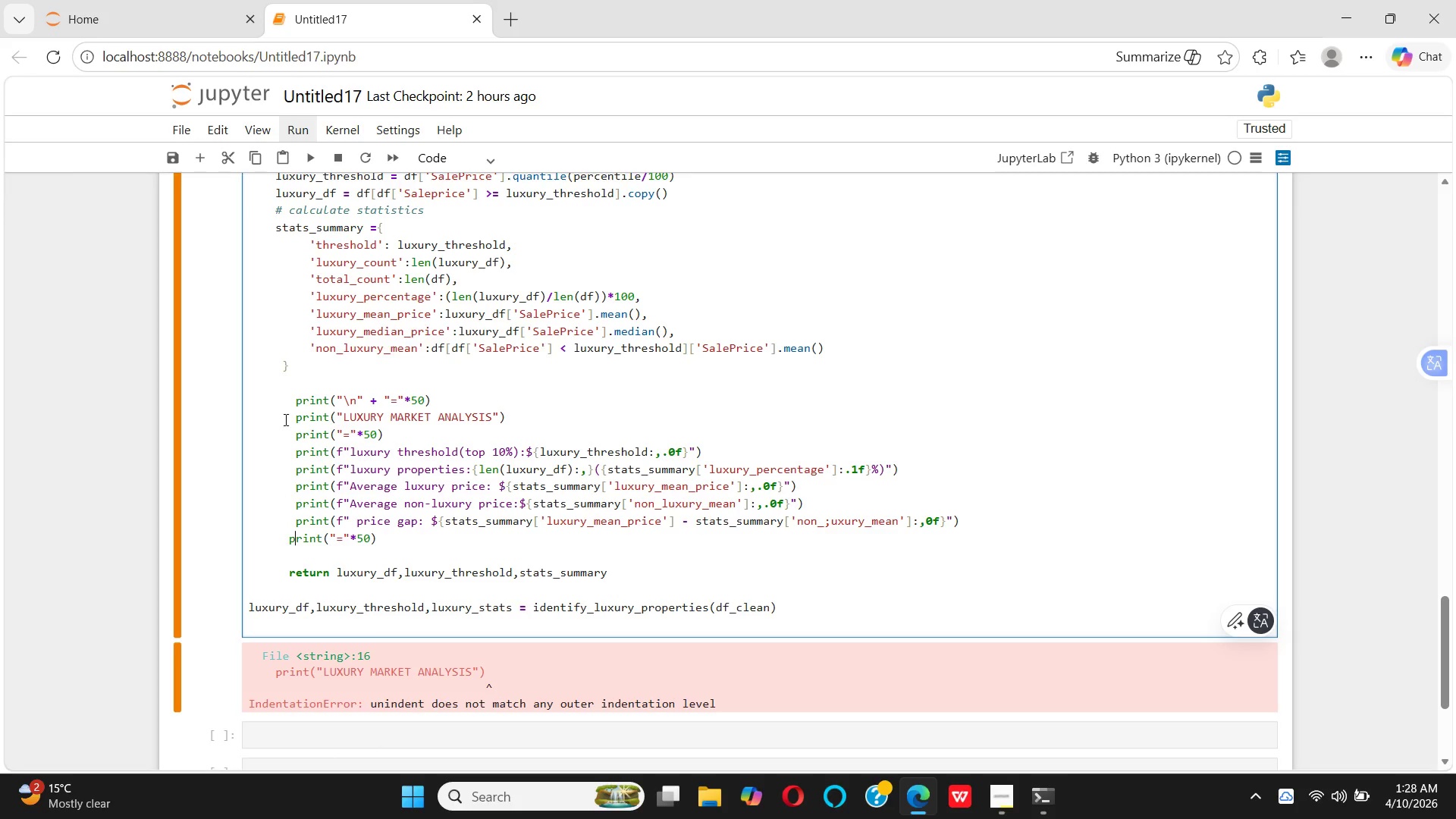 
key(ArrowLeft)
 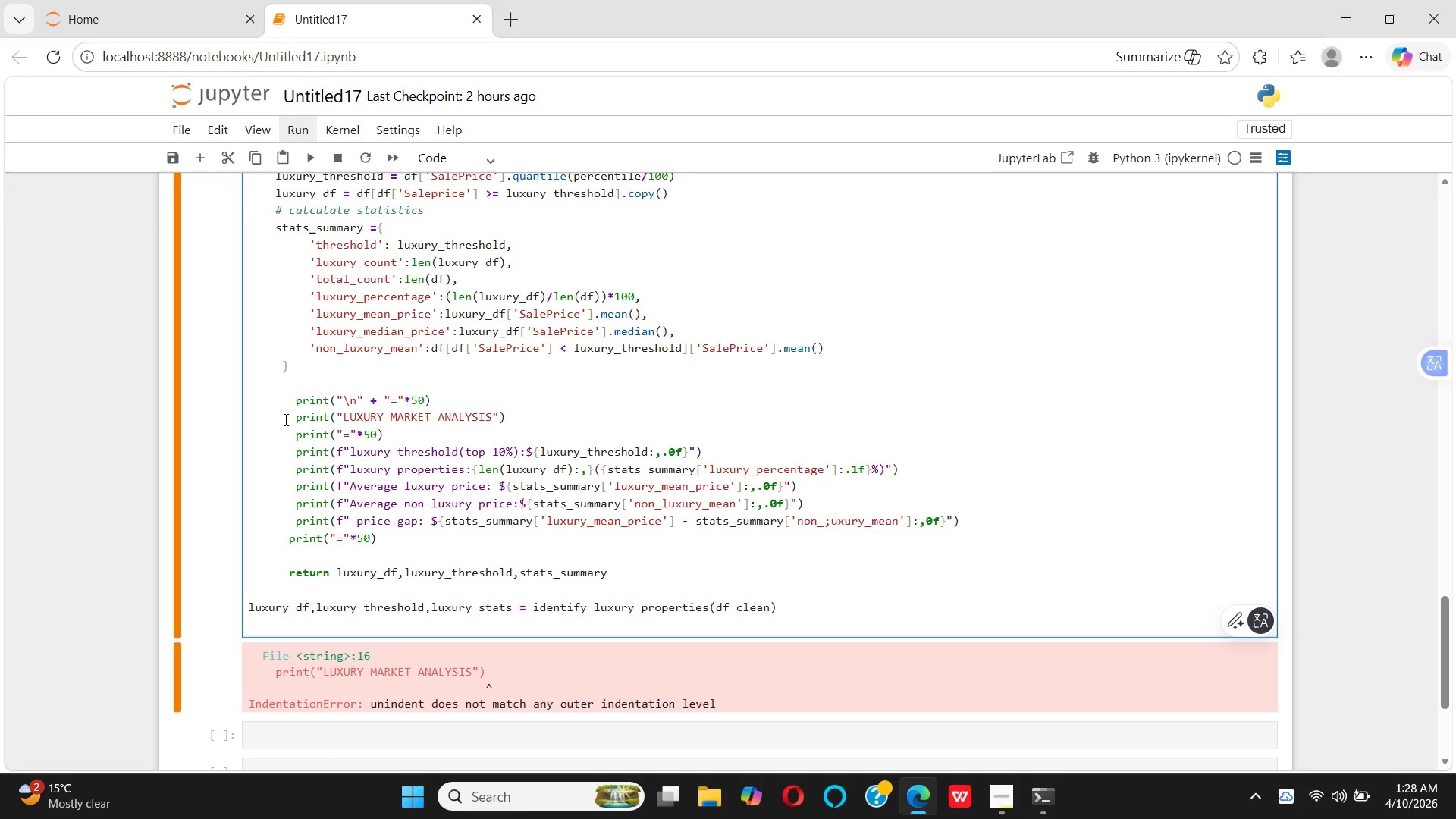 
key(Space)
 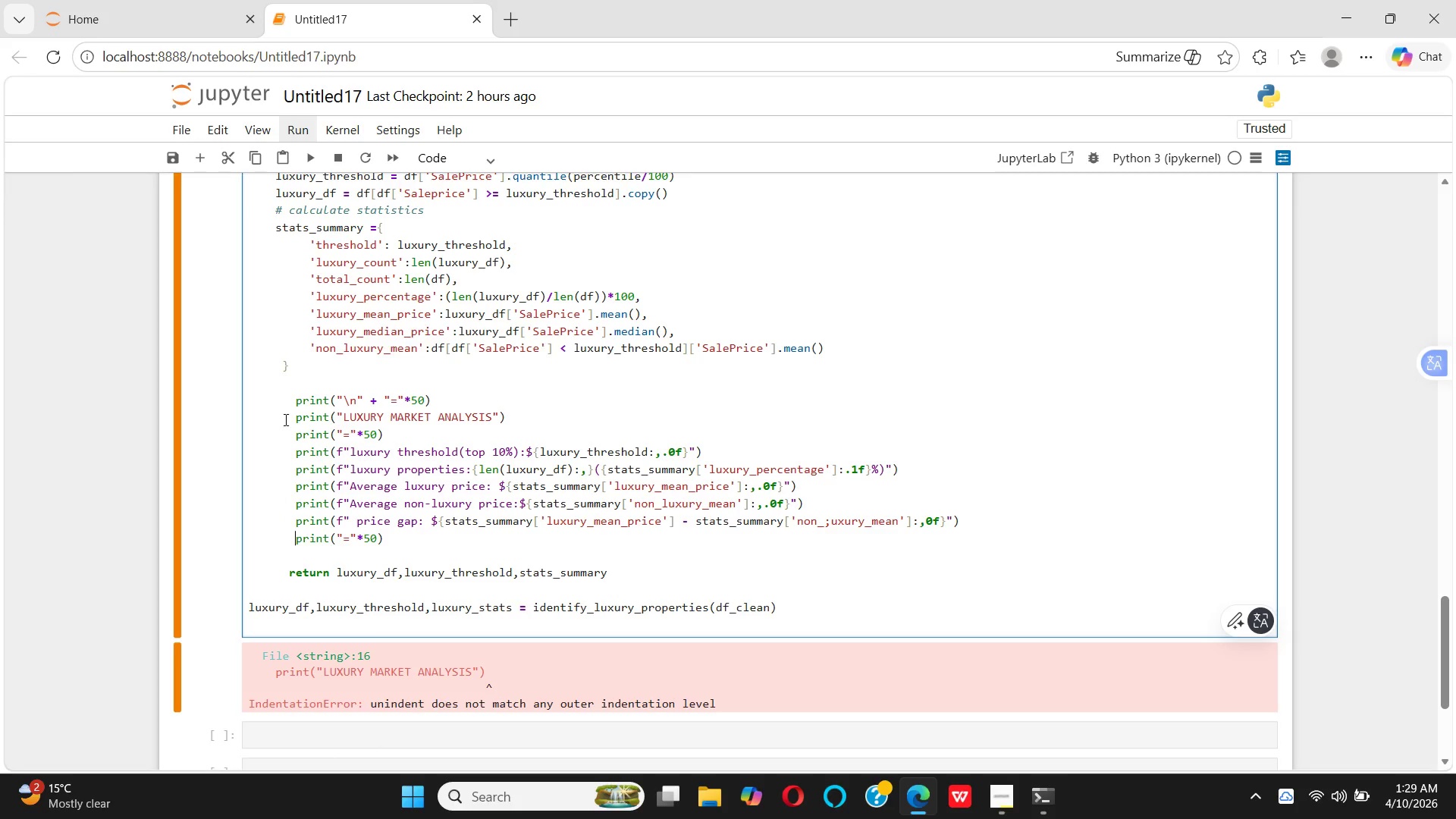 
key(ArrowDown)
 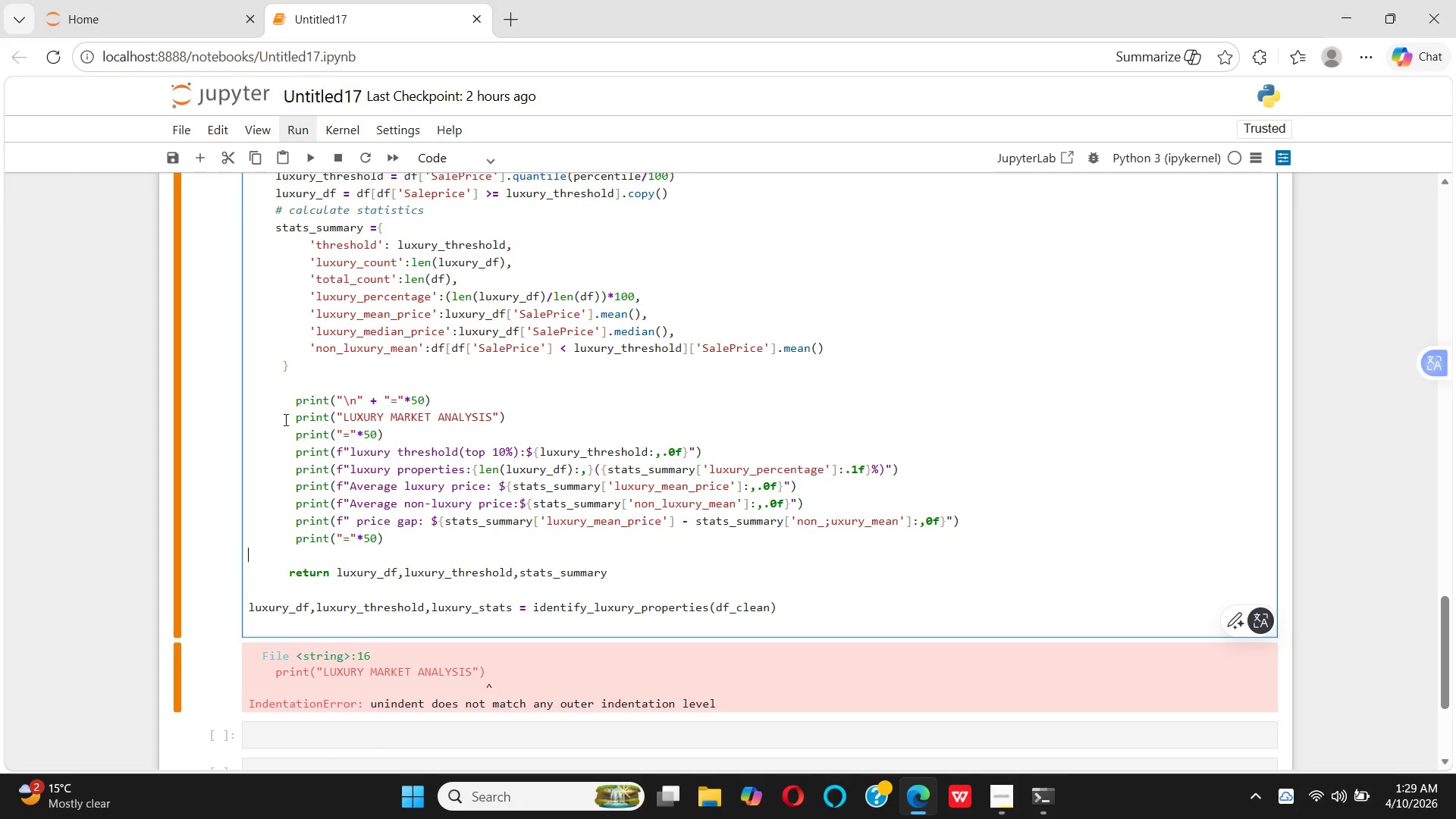 
key(ArrowDown)
 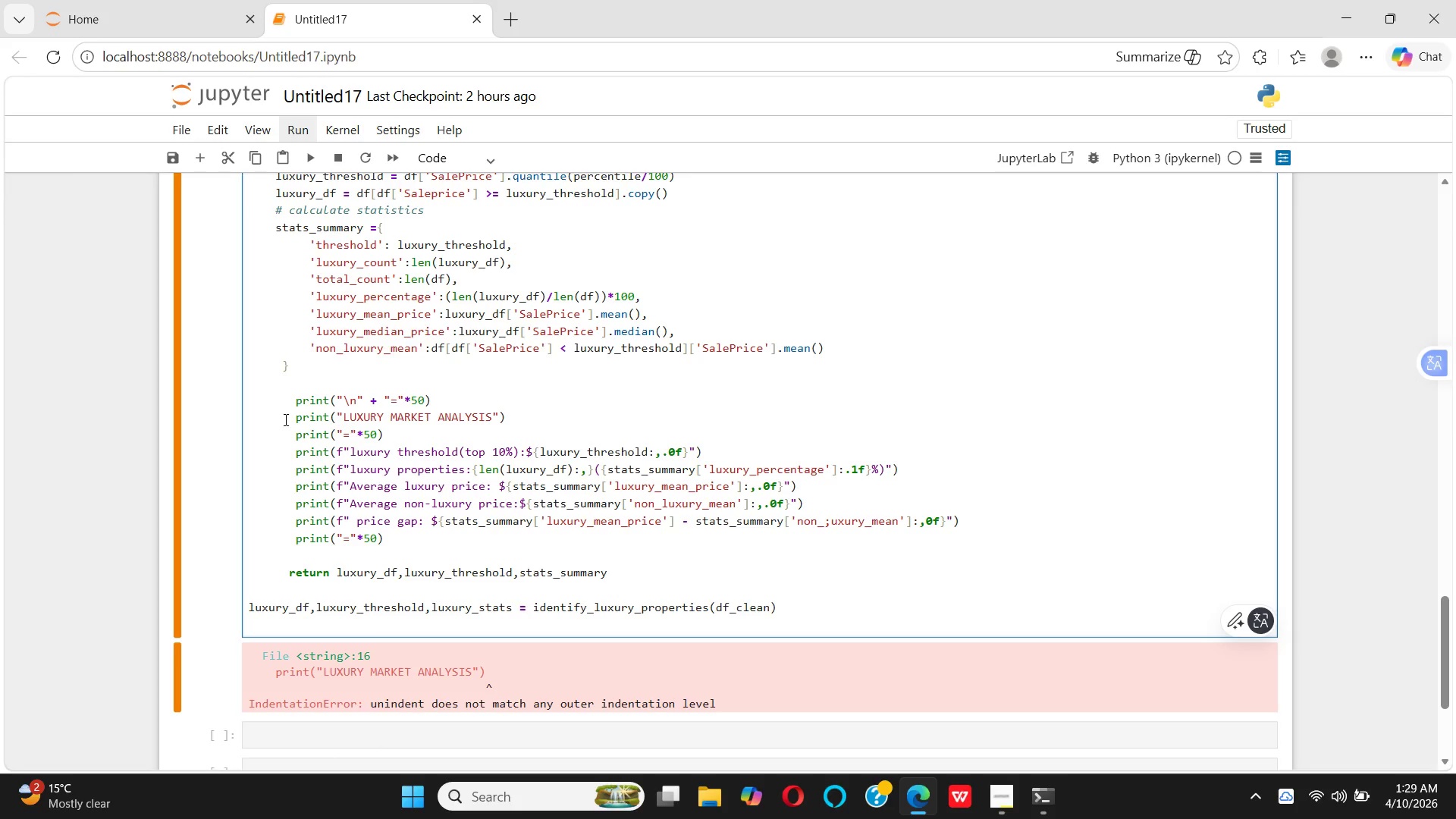 
key(ArrowLeft)
 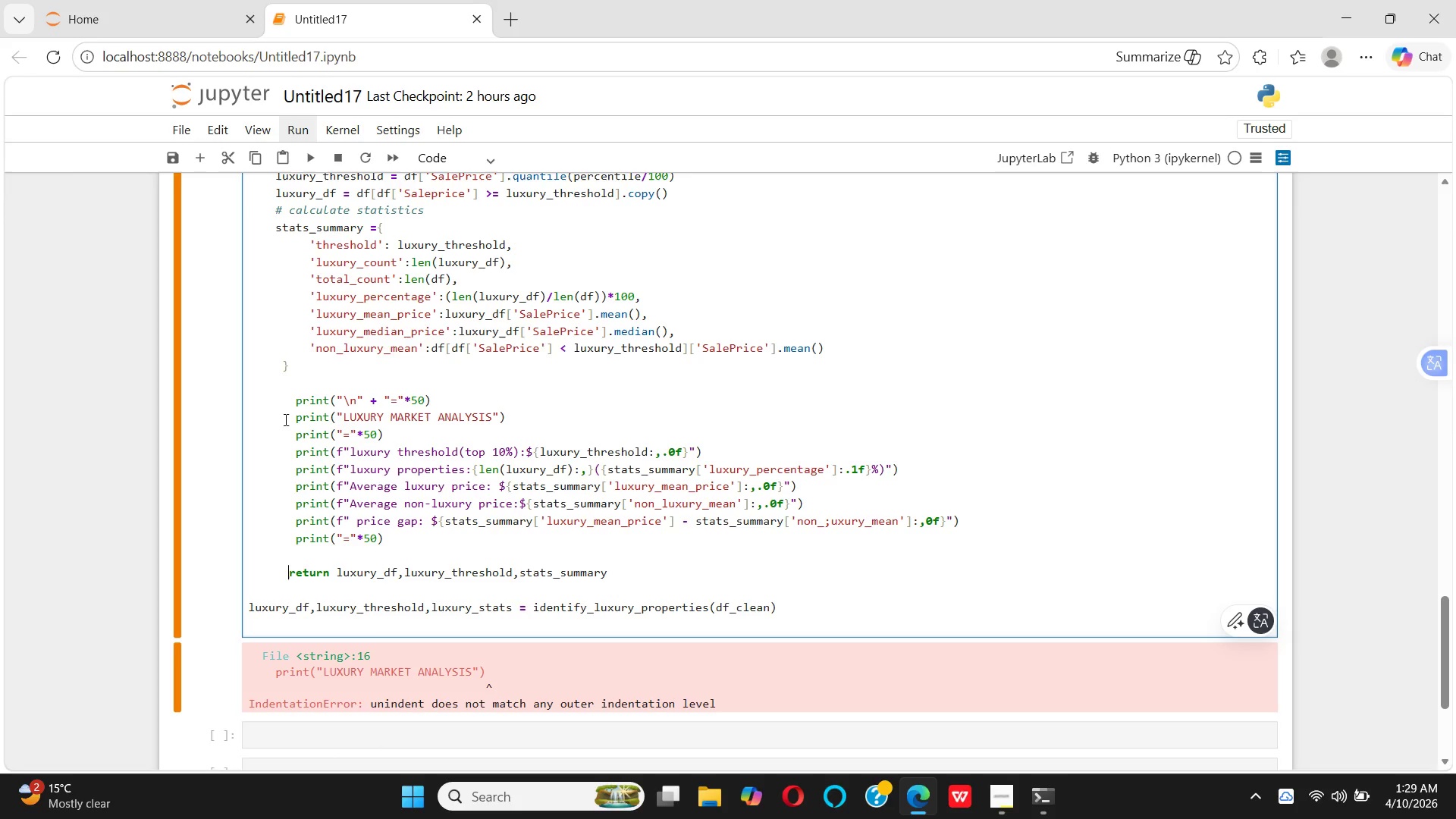 
key(Space)
 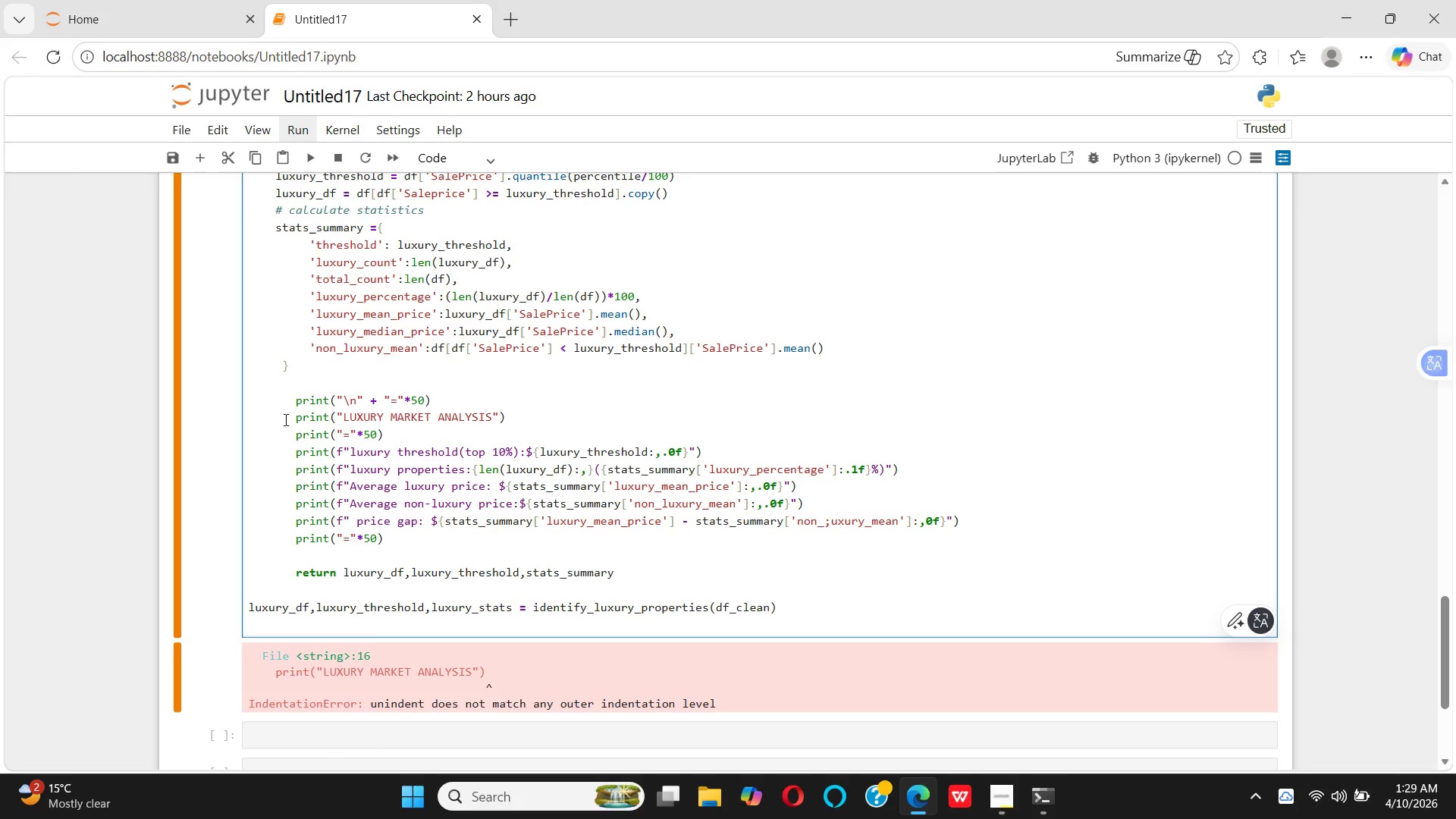 
key(Shift+Enter)
 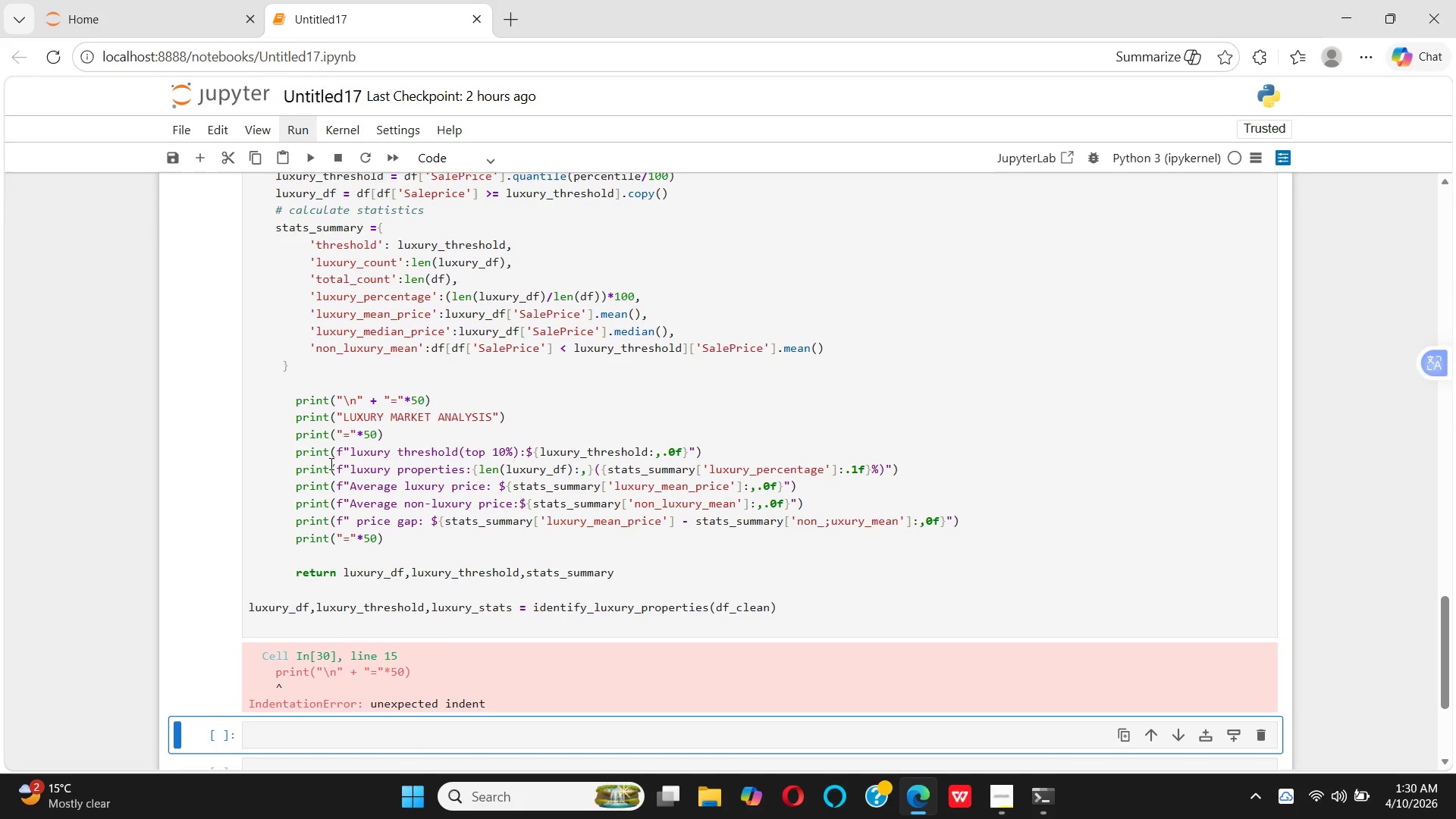 
wait(82.36)
 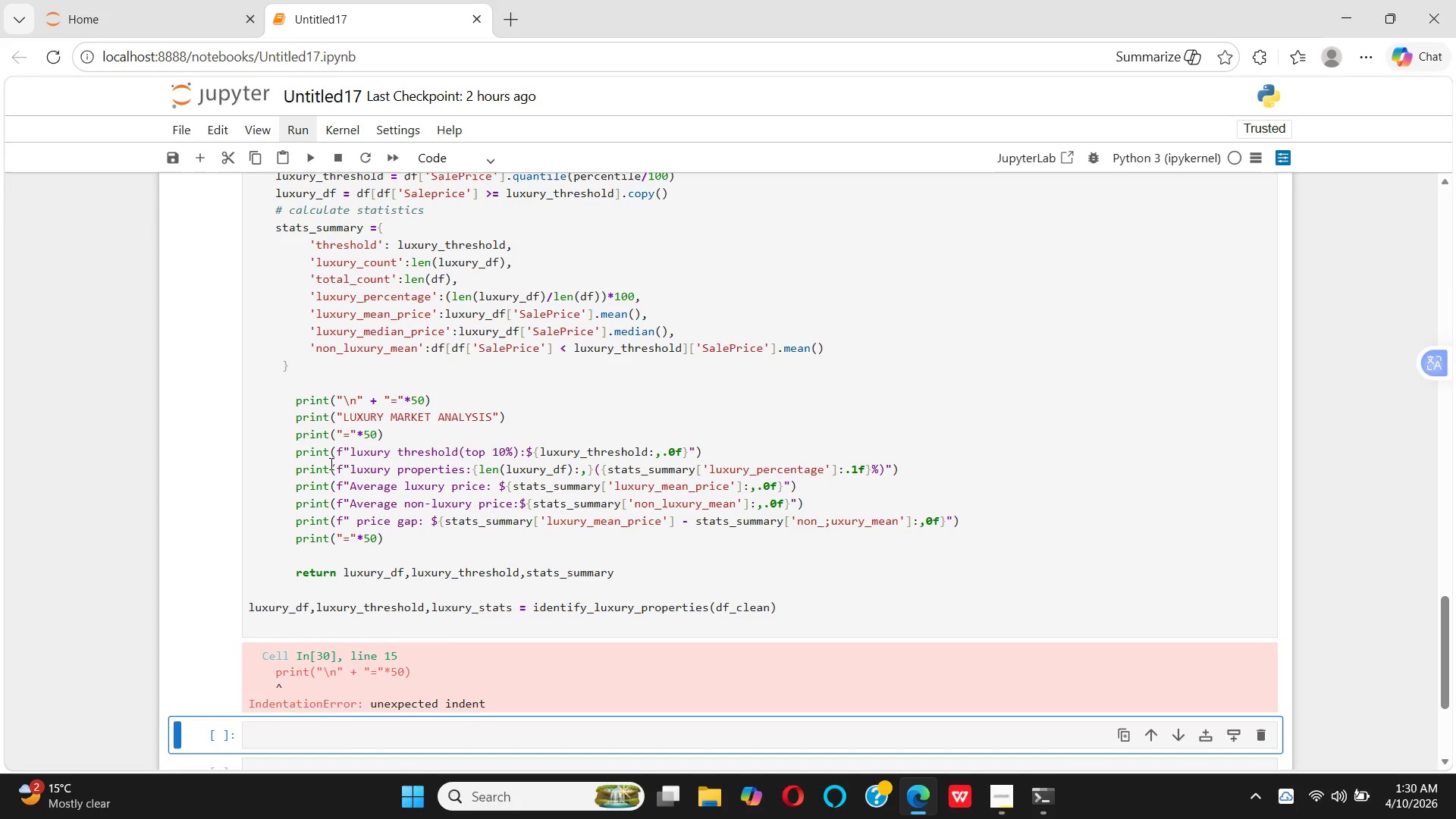 
left_click([294, 405])
 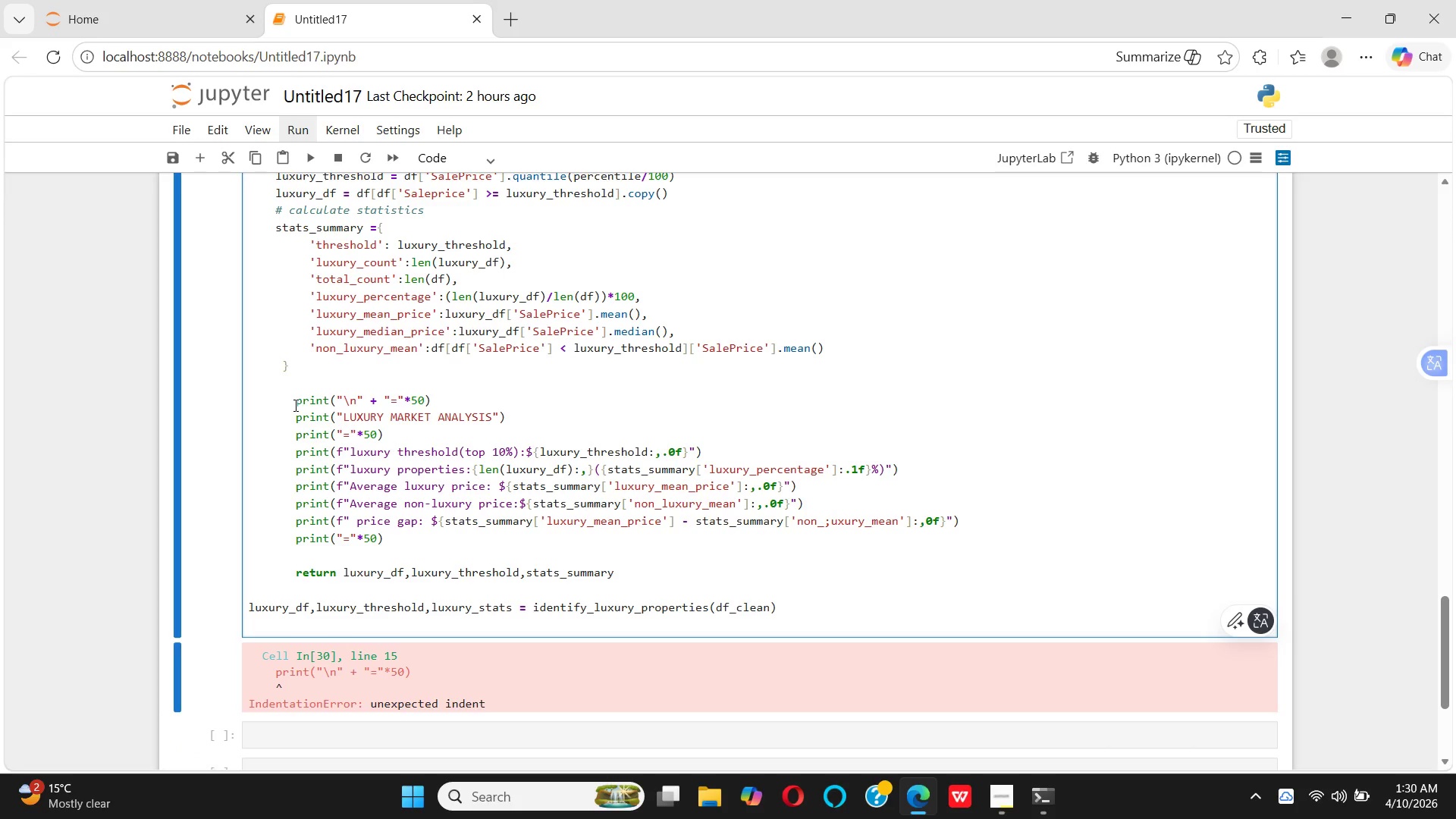 
hold_key(key=Space, duration=0.48)
 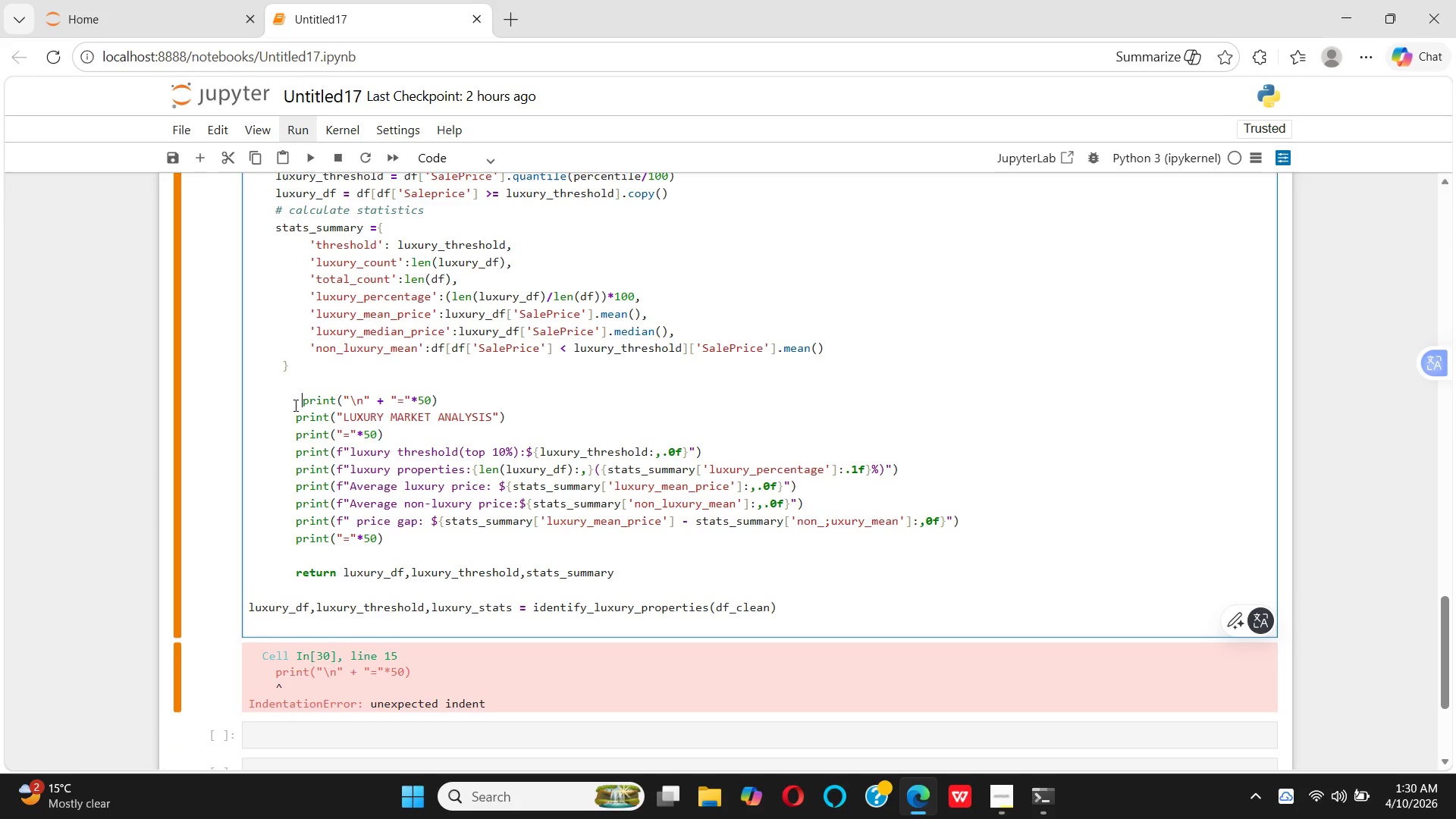 
key(Space)
 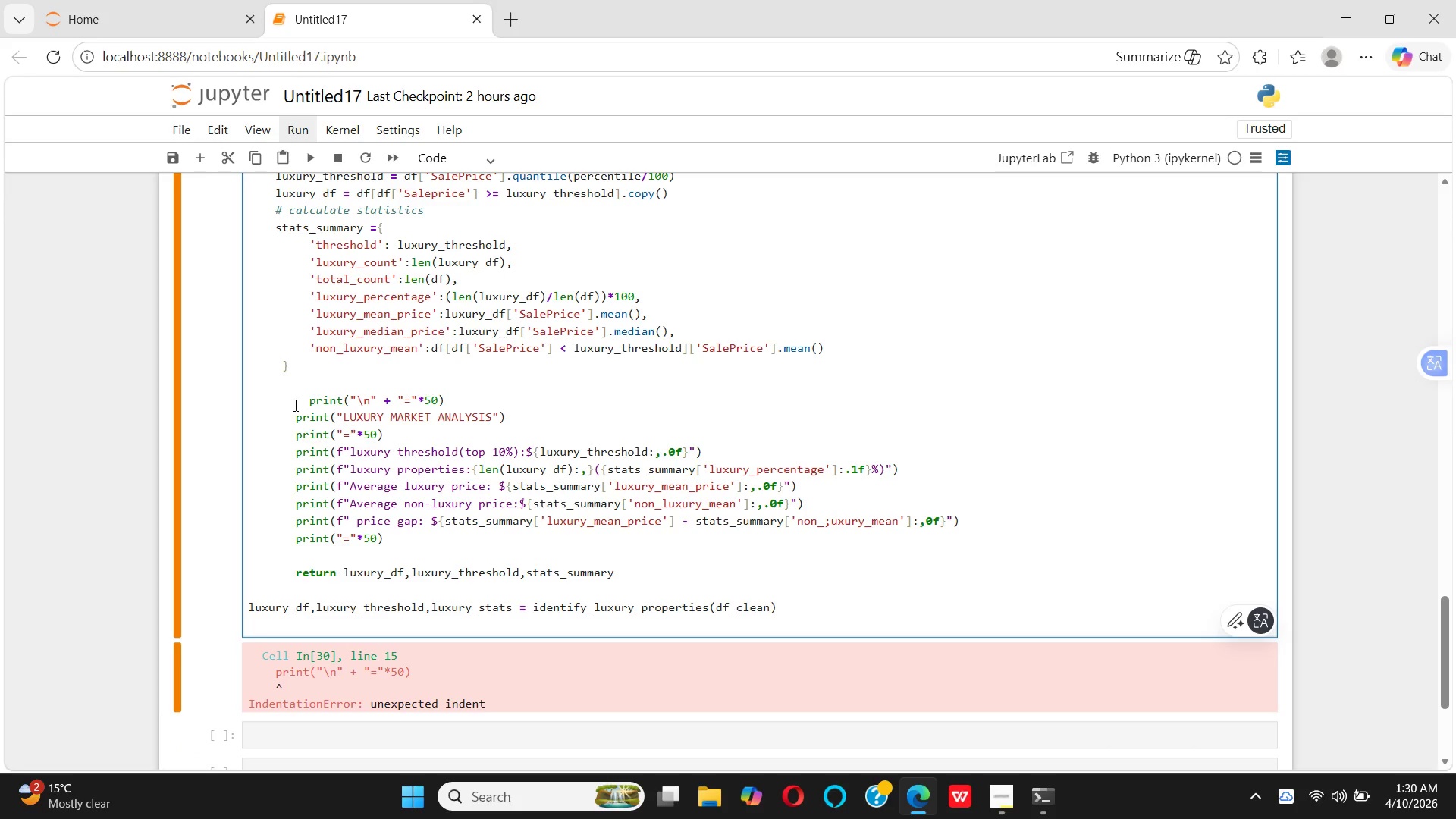 
key(Space)
 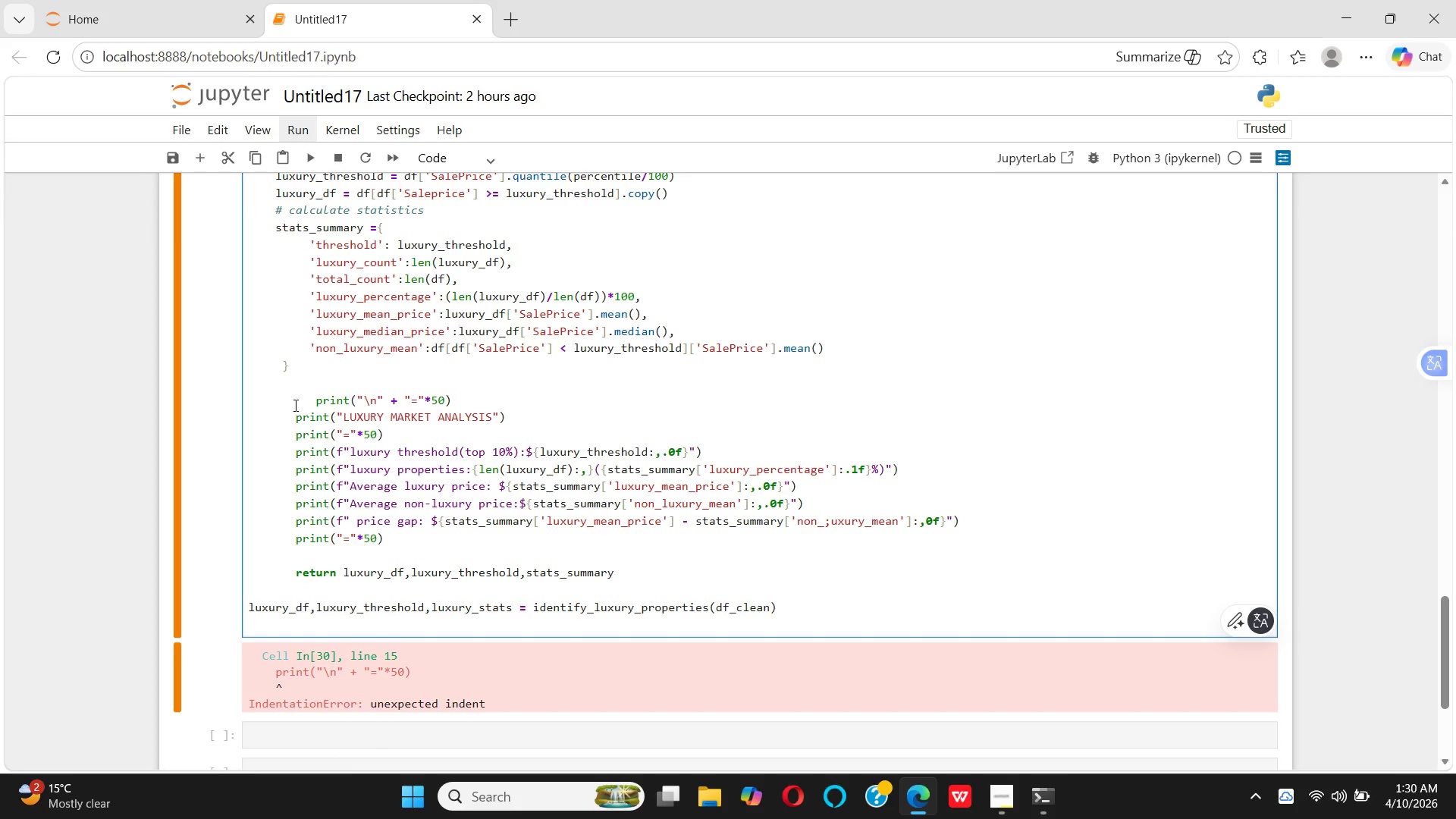 
wait(13.19)
 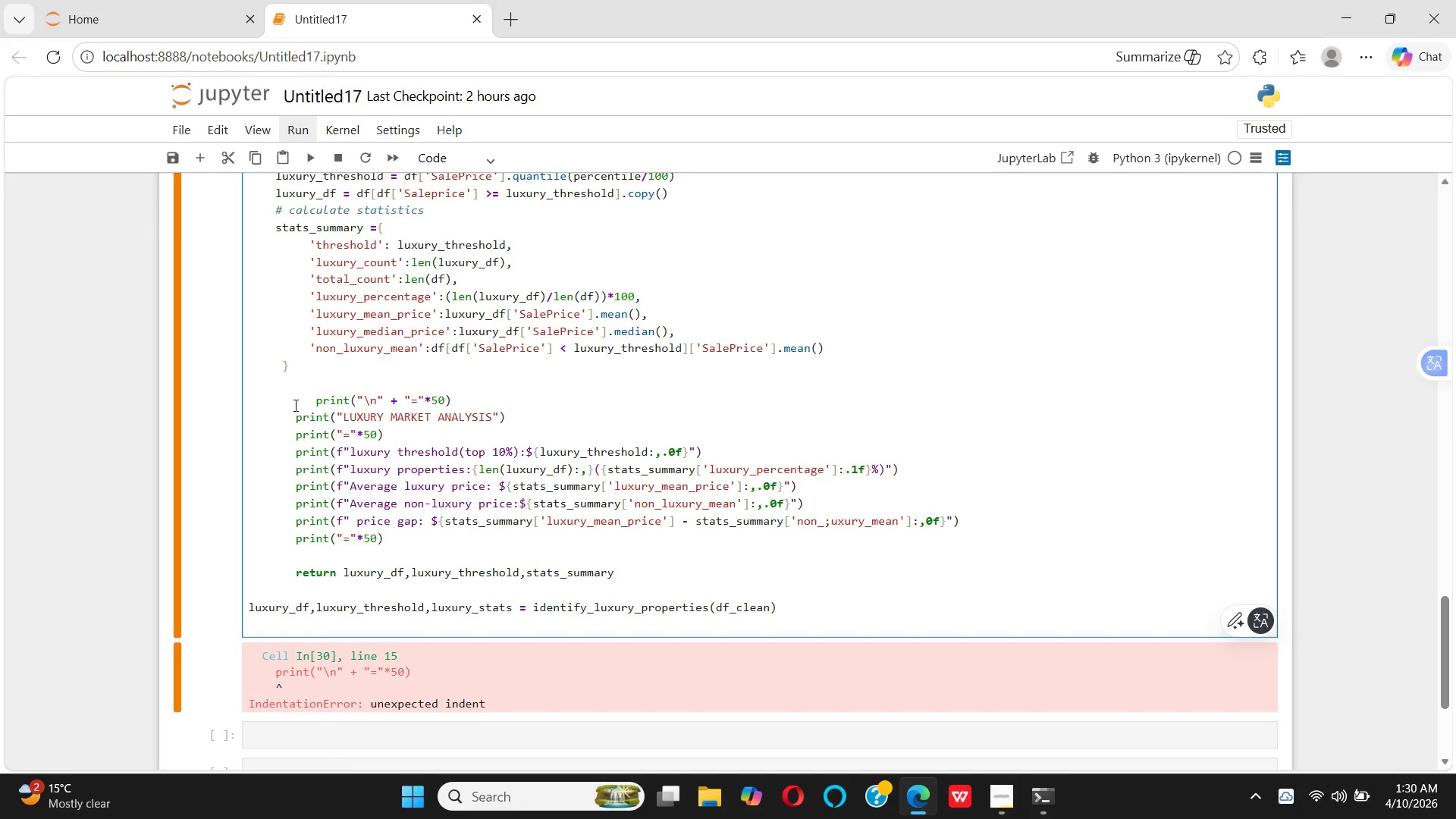 
key(Backspace)
 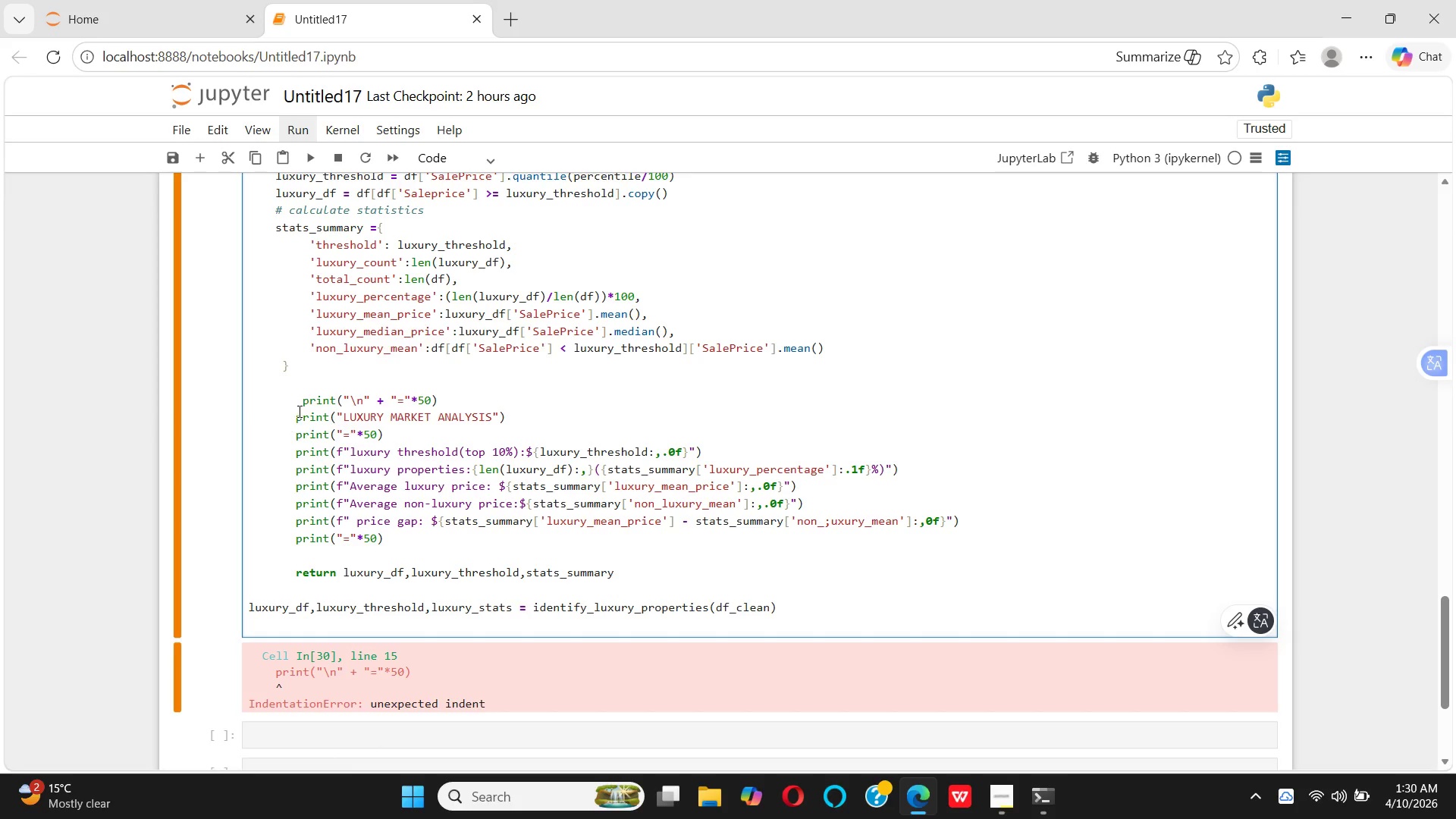 
left_click([295, 422])
 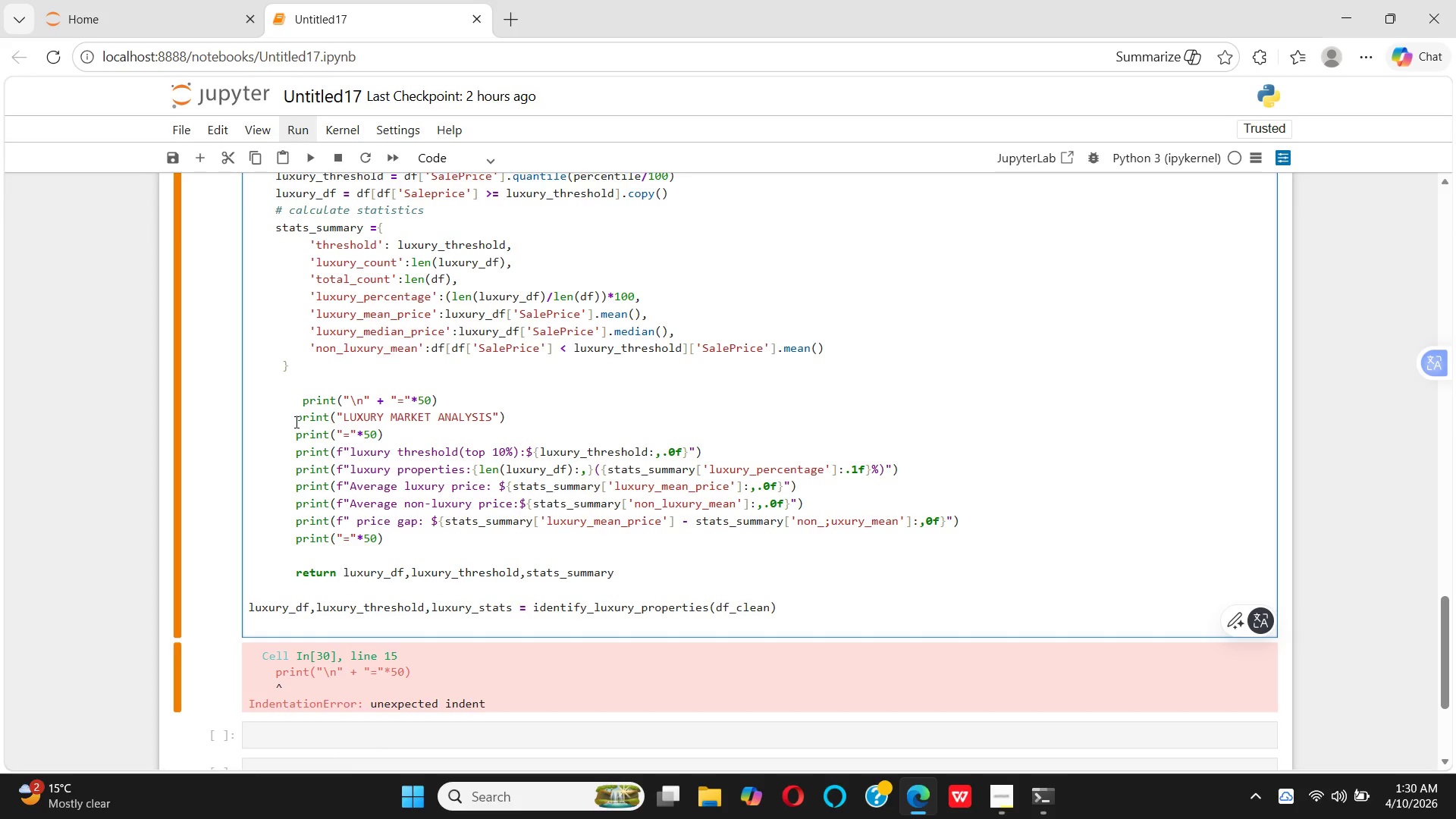 
key(Space)
 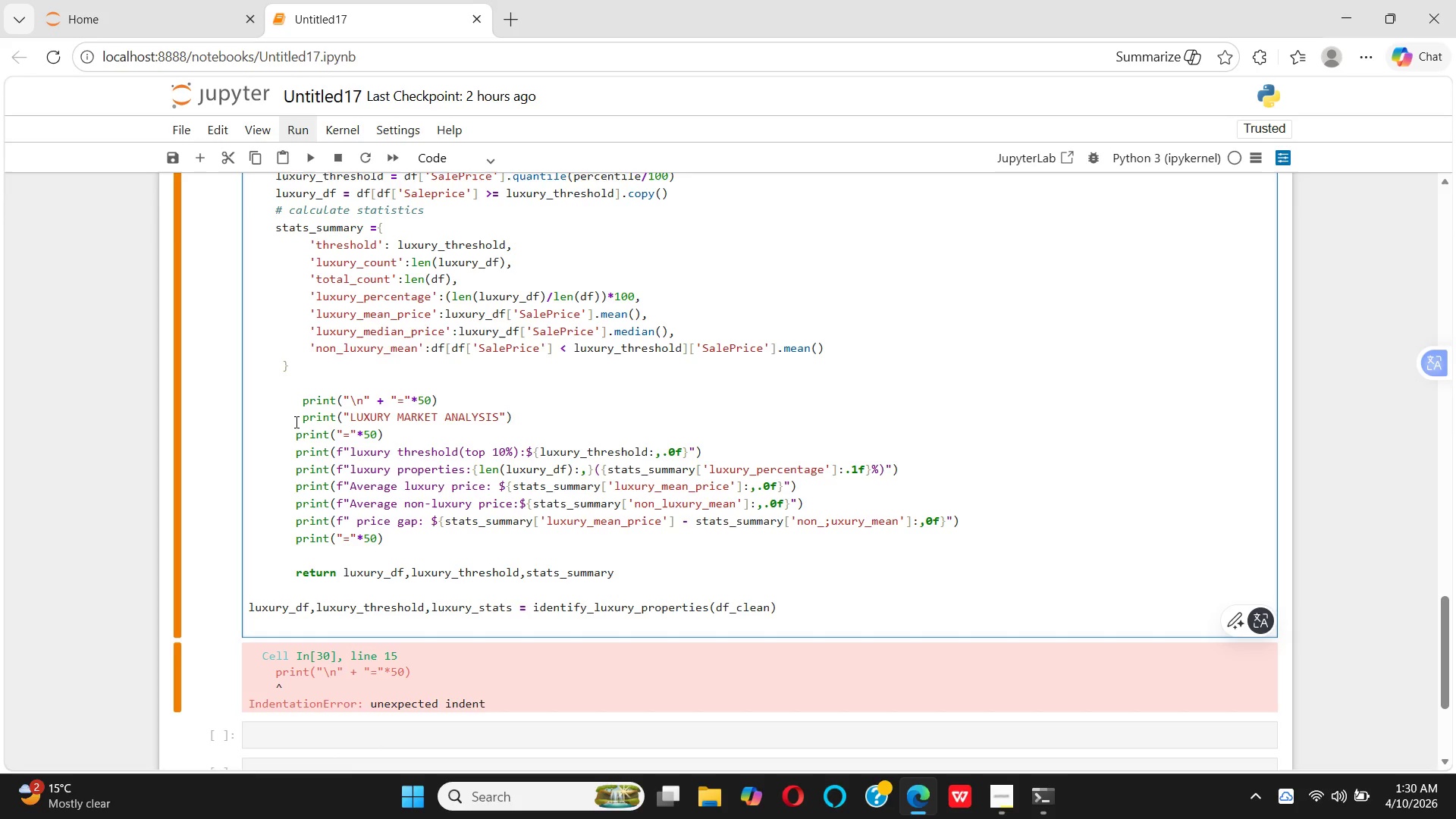 
key(ArrowDown)
 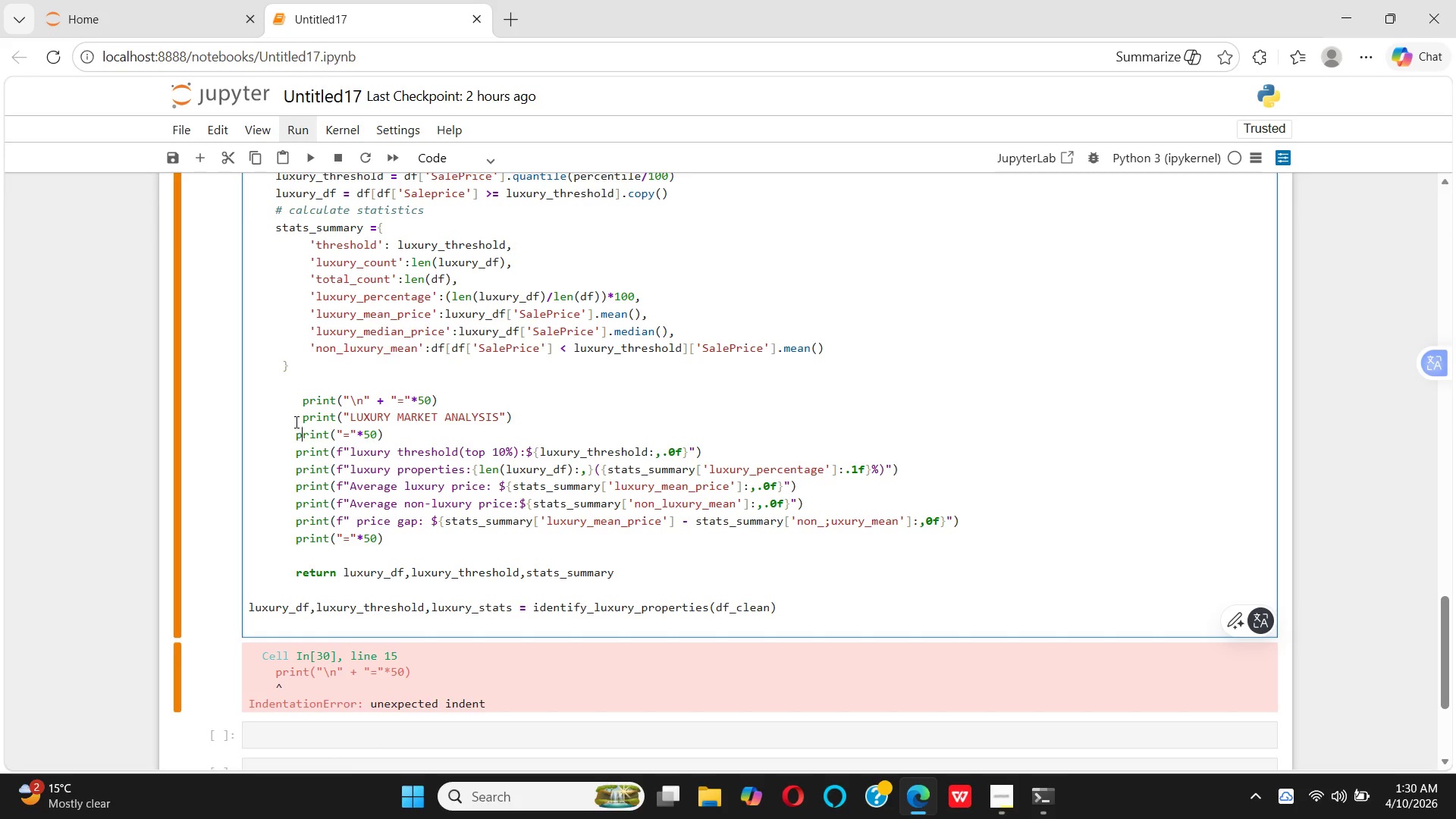 
key(ArrowLeft)
 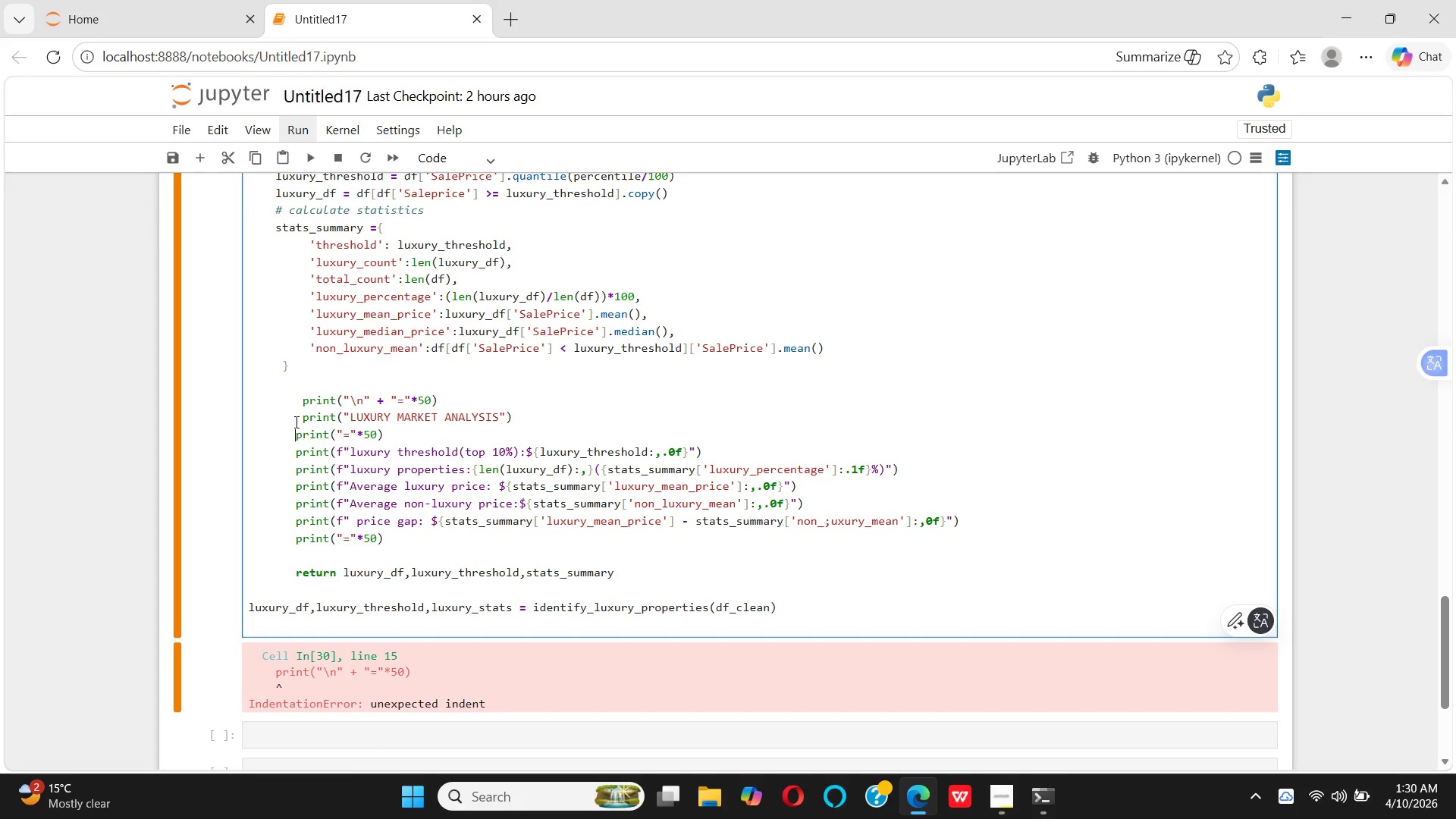 
key(Space)
 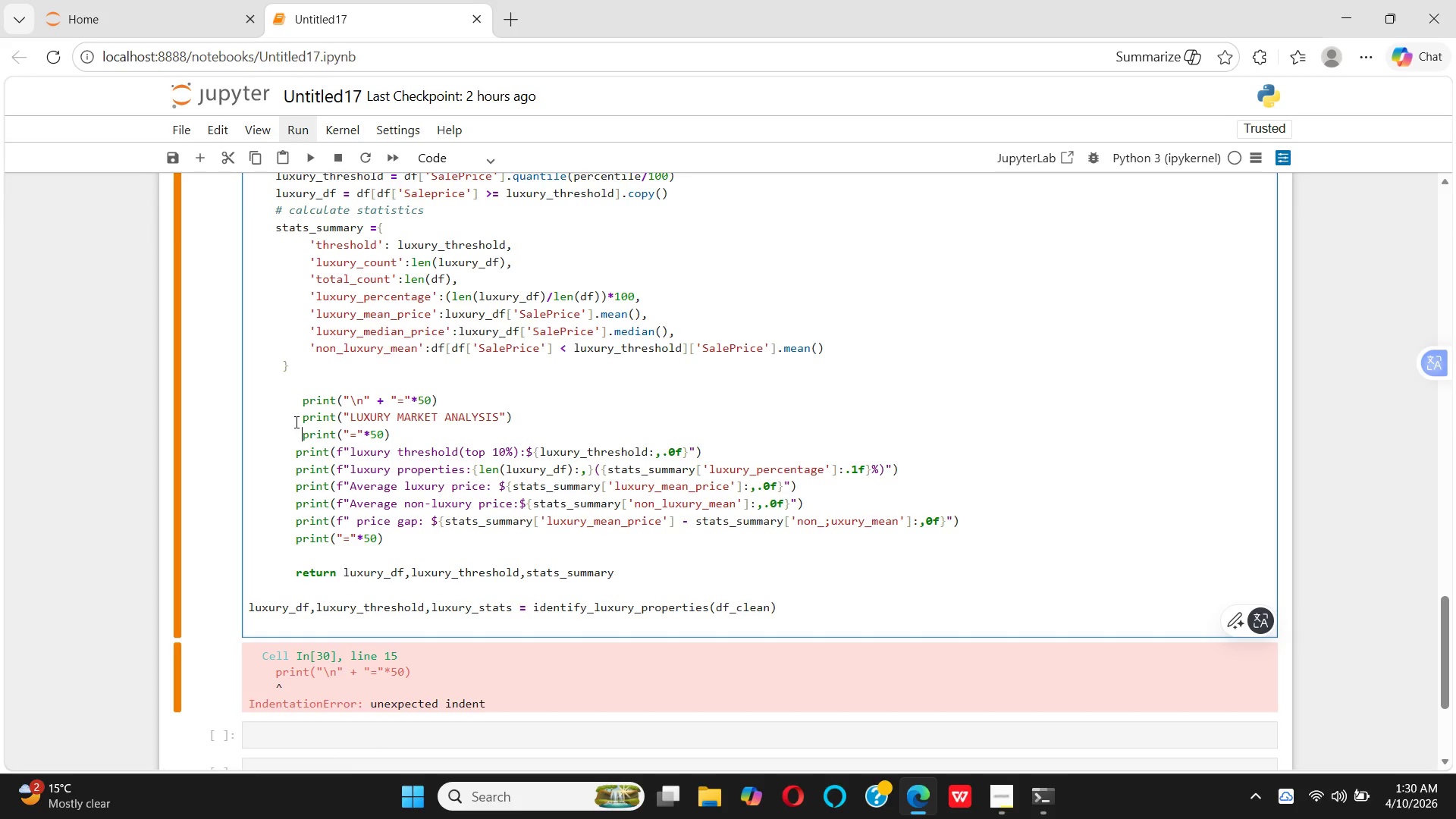 
key(ArrowDown)
 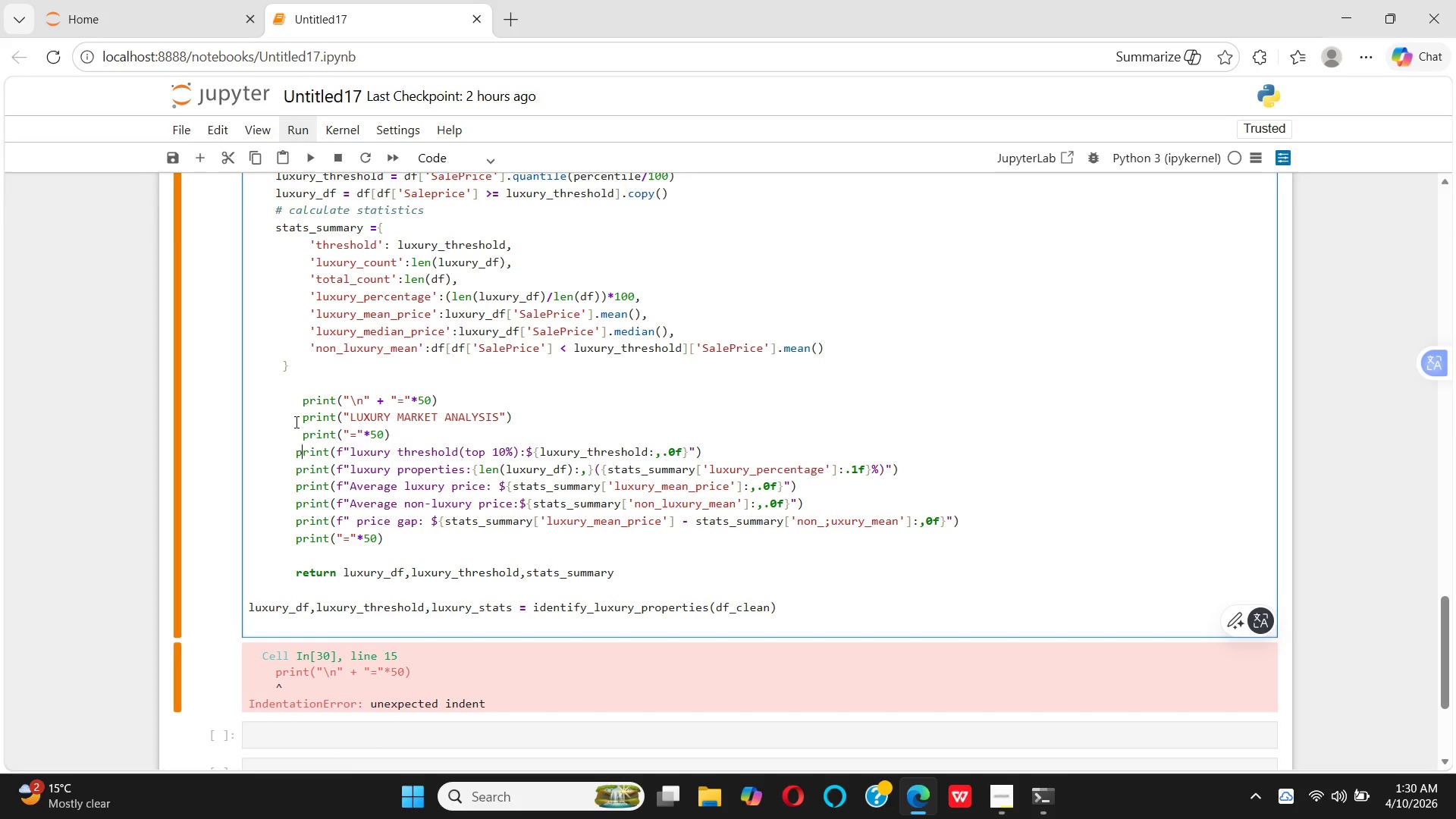 
key(ArrowLeft)
 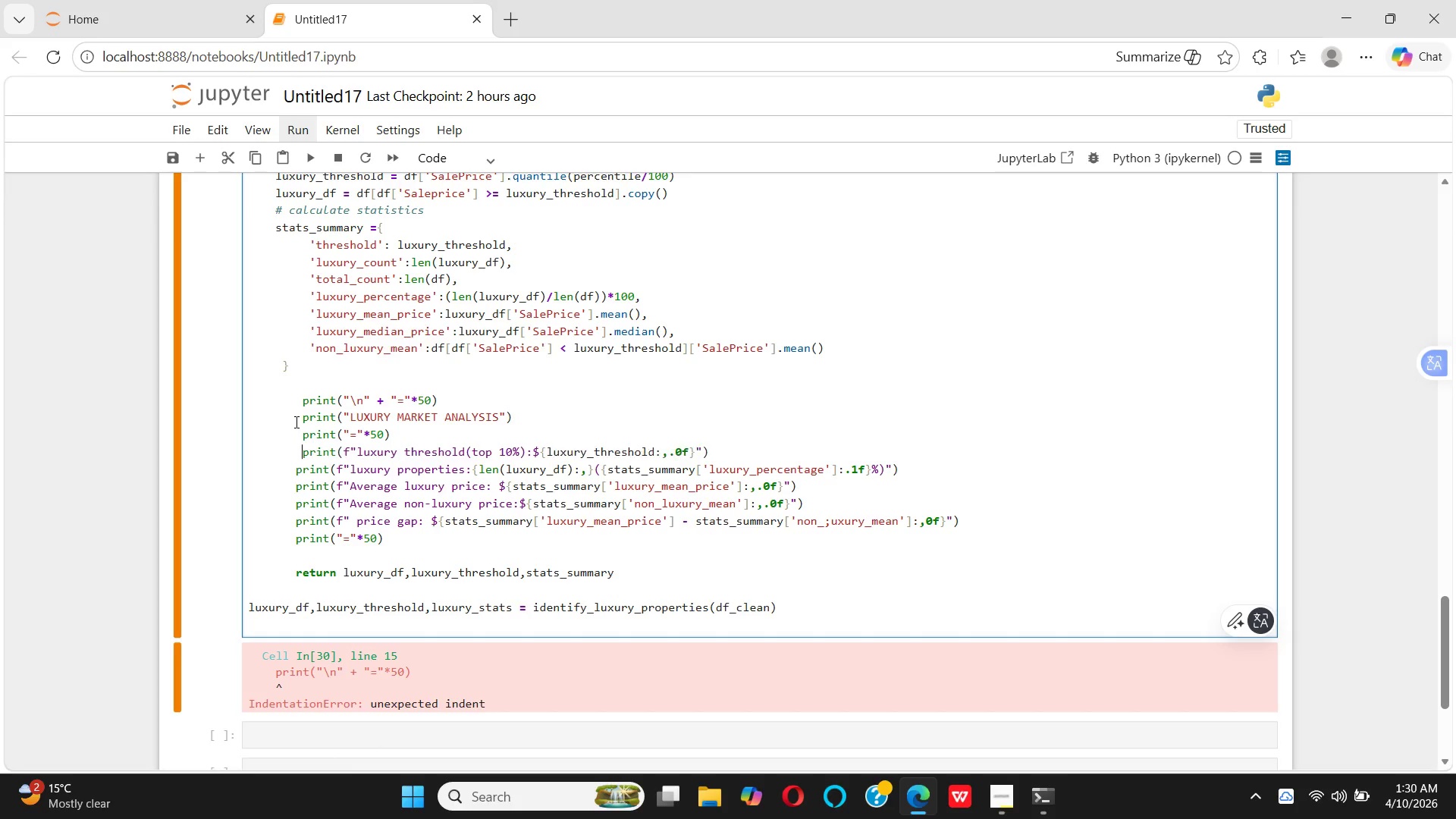 
key(Space)
 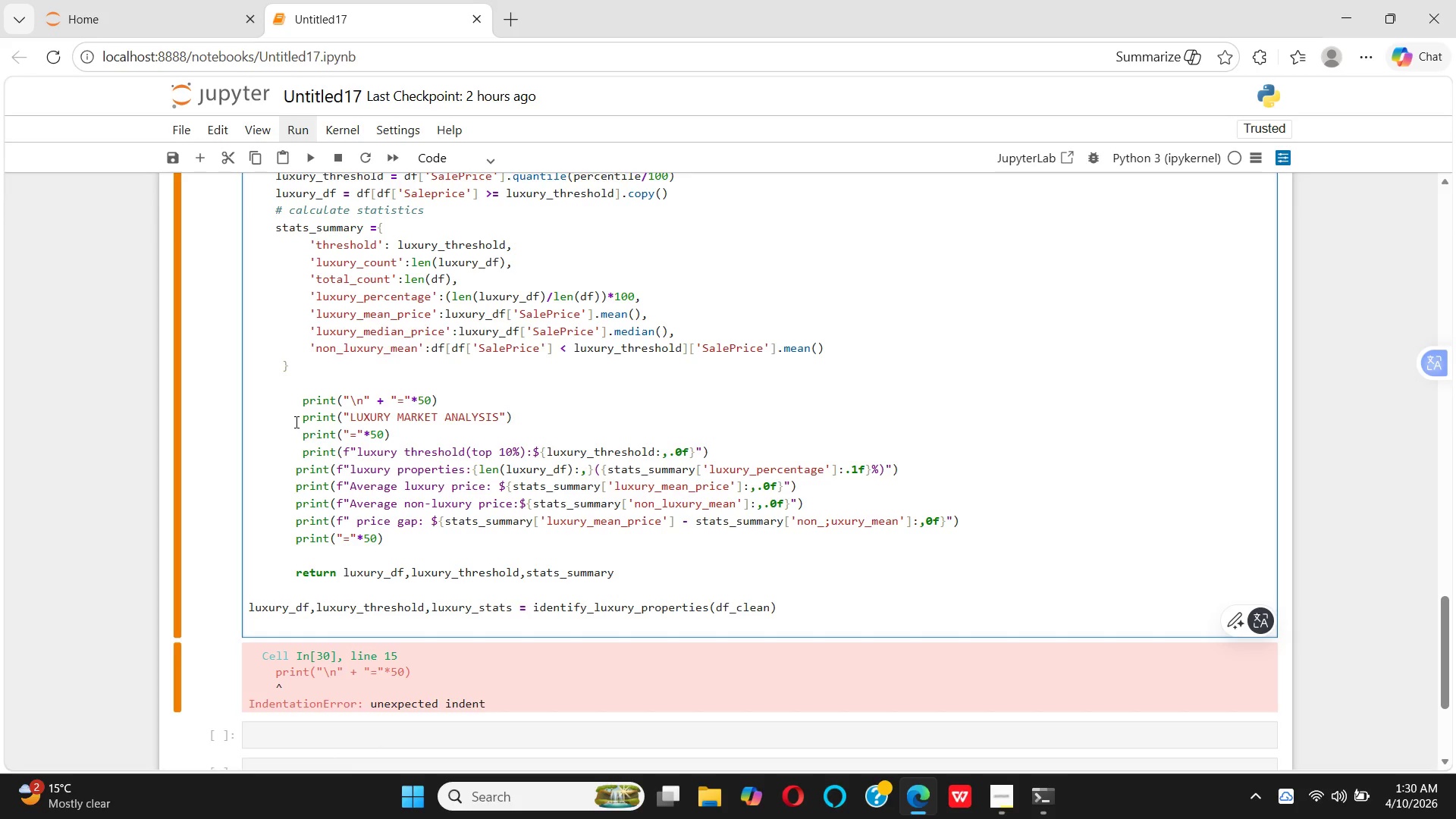 
key(ArrowDown)
 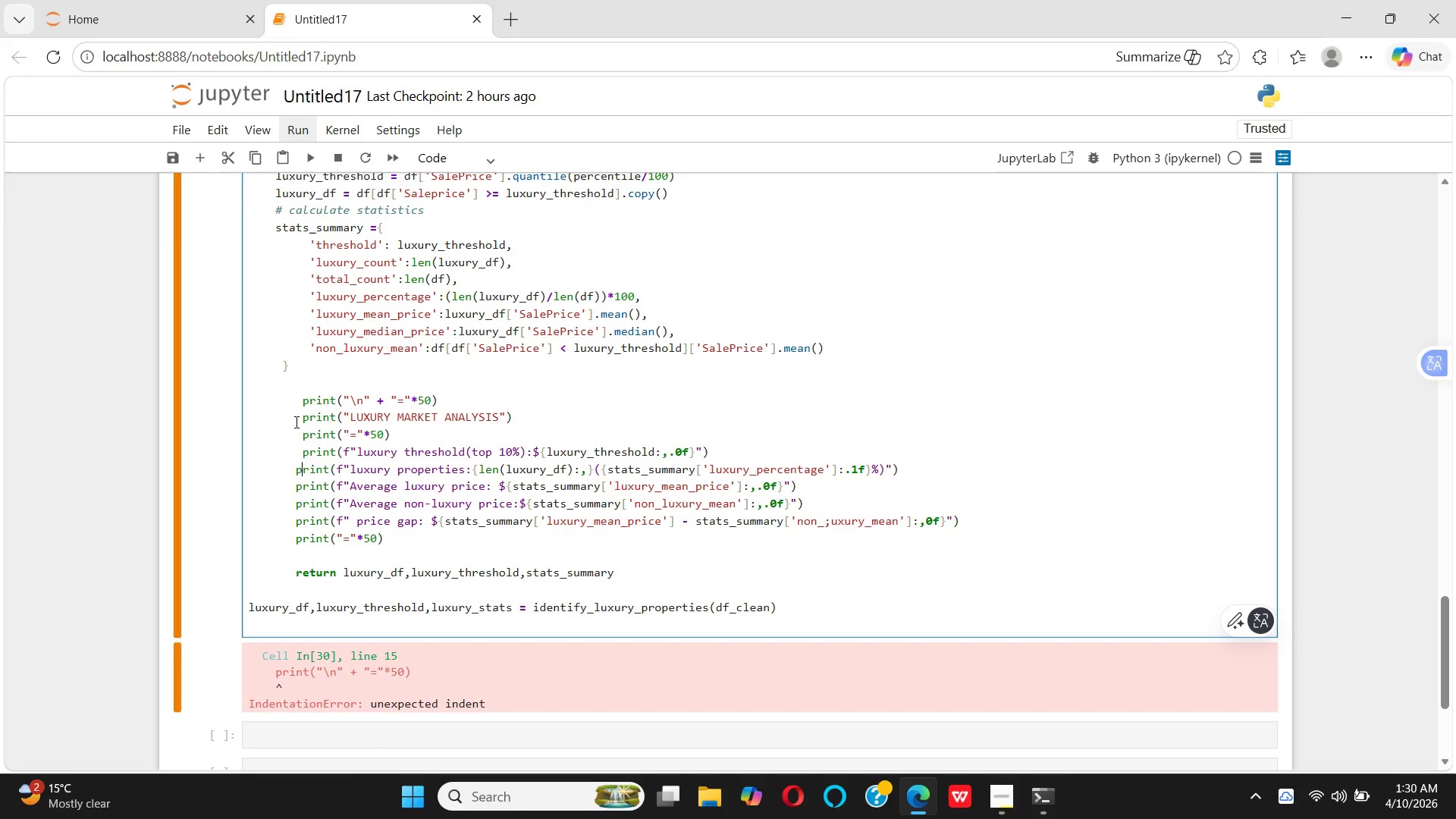 
key(ArrowLeft)
 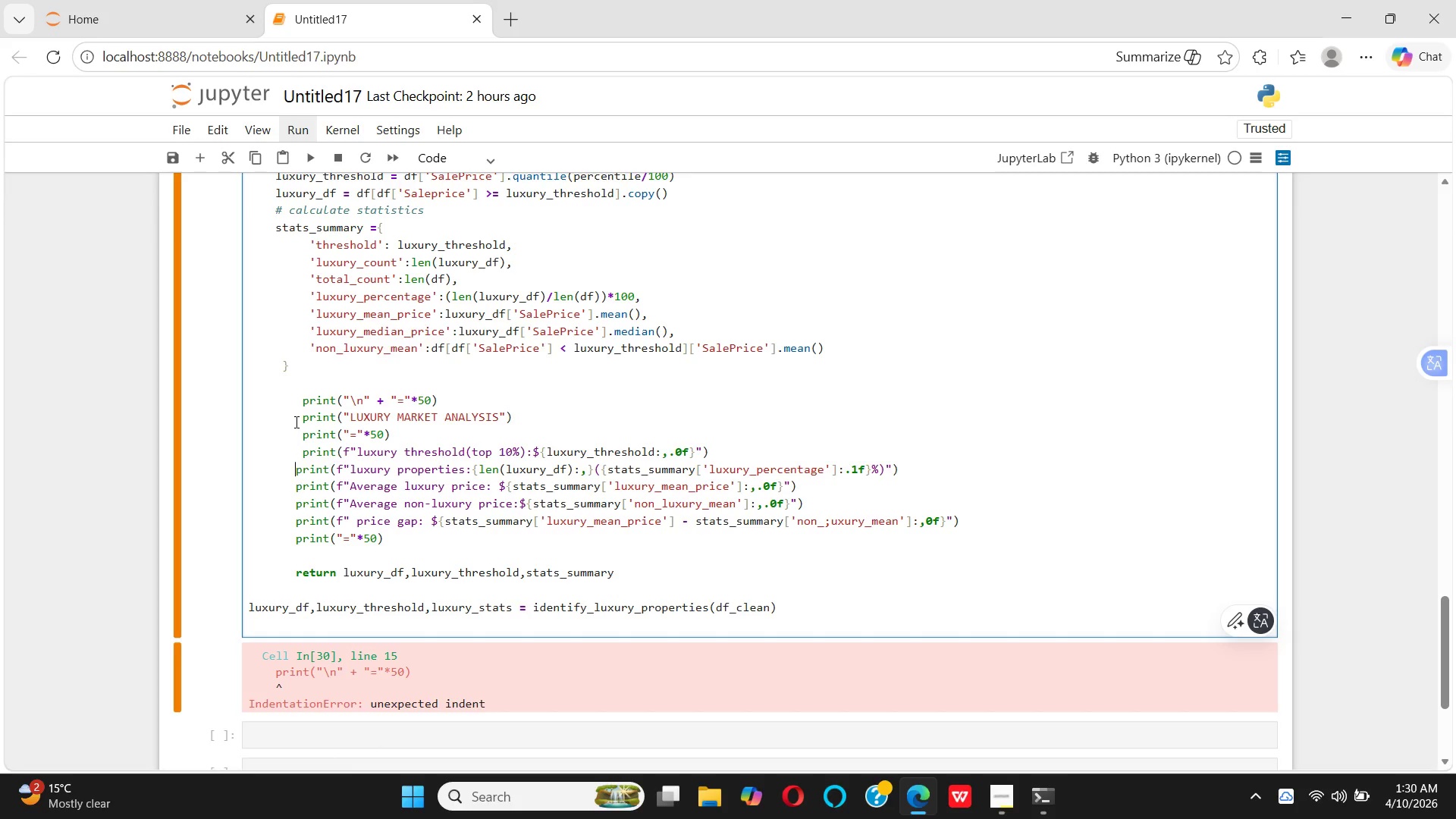 
key(Space)
 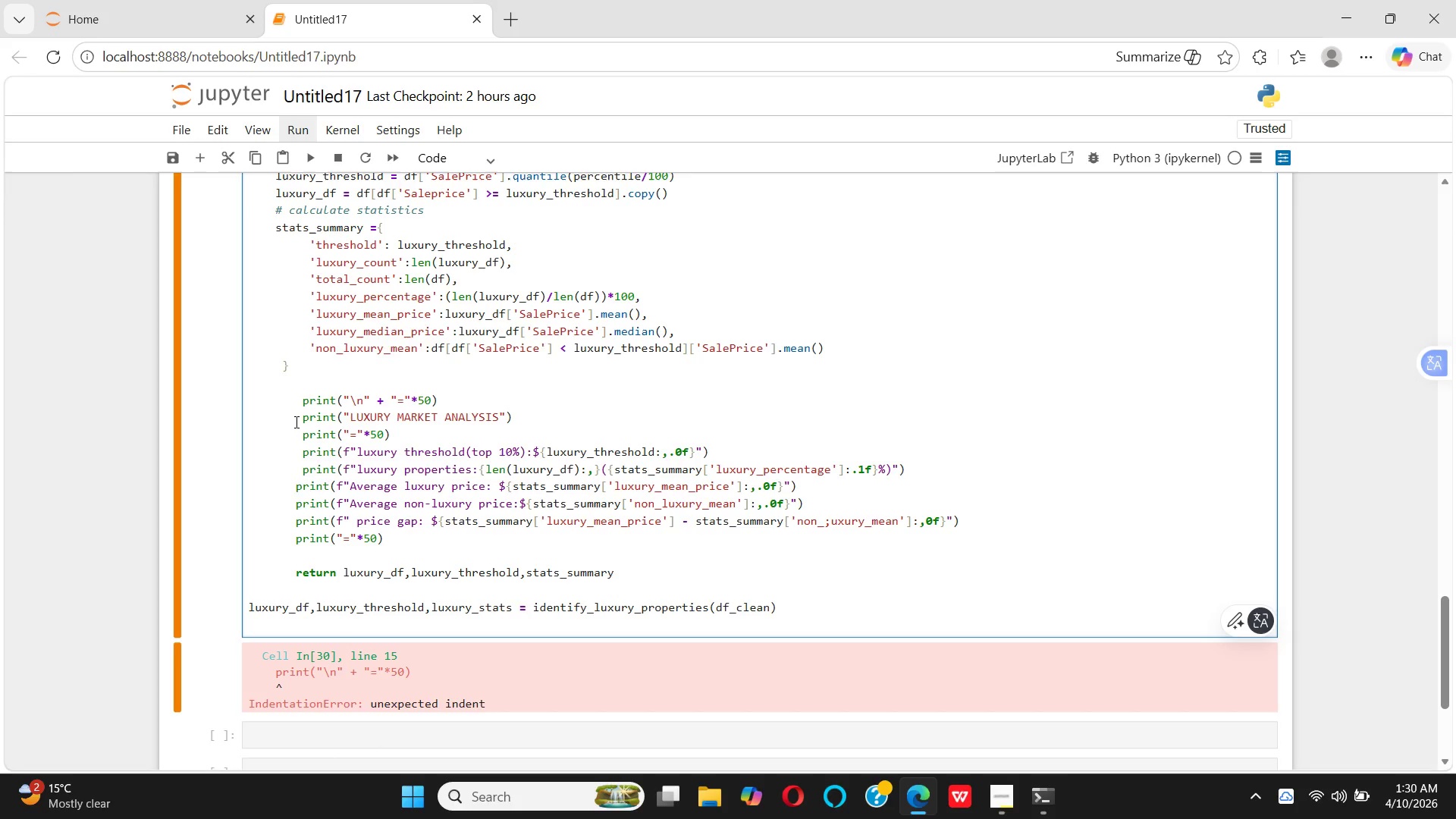 
key(ArrowDown)
 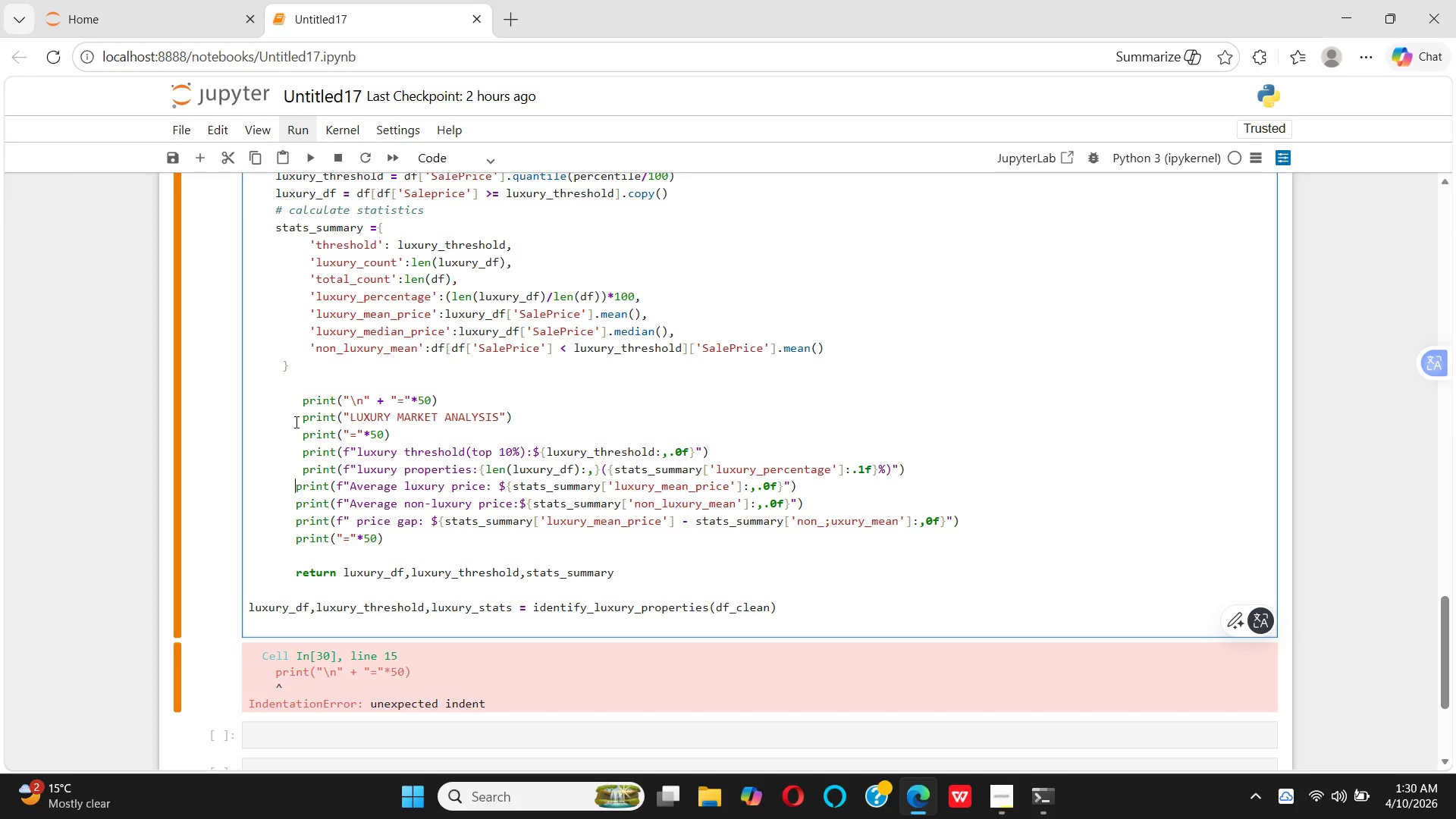 
key(ArrowLeft)
 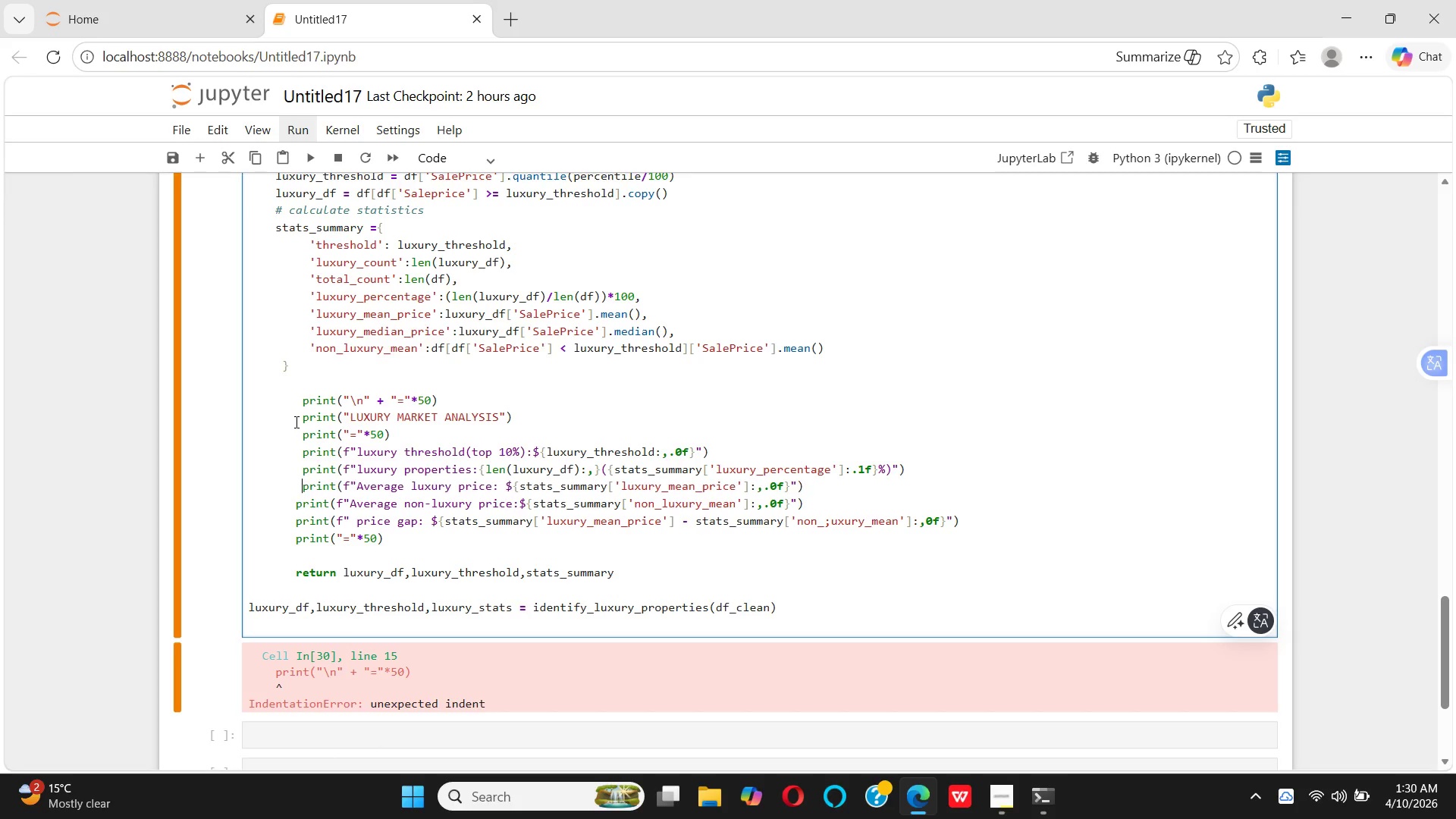 
key(Space)
 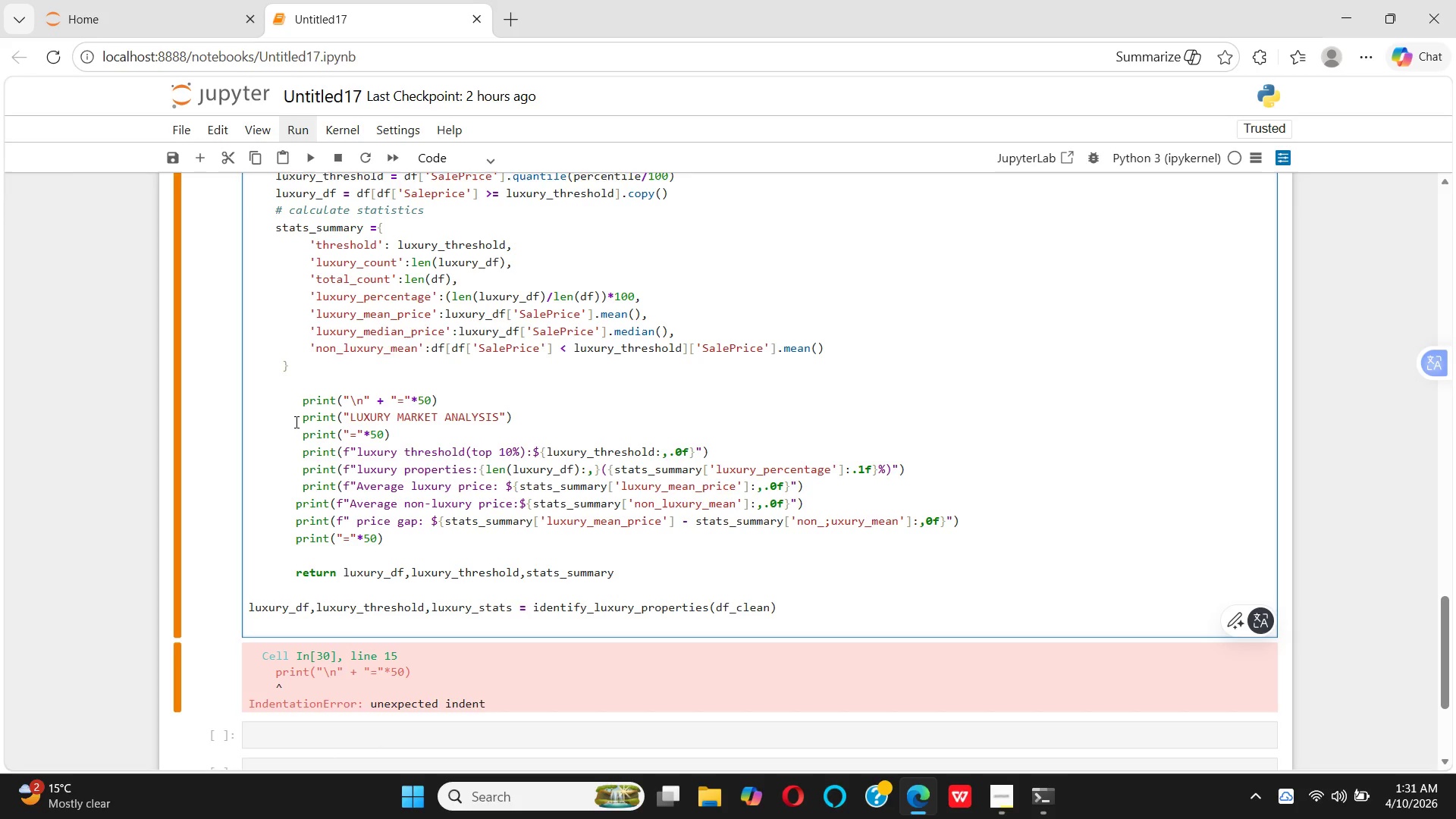 
key(ArrowDown)
 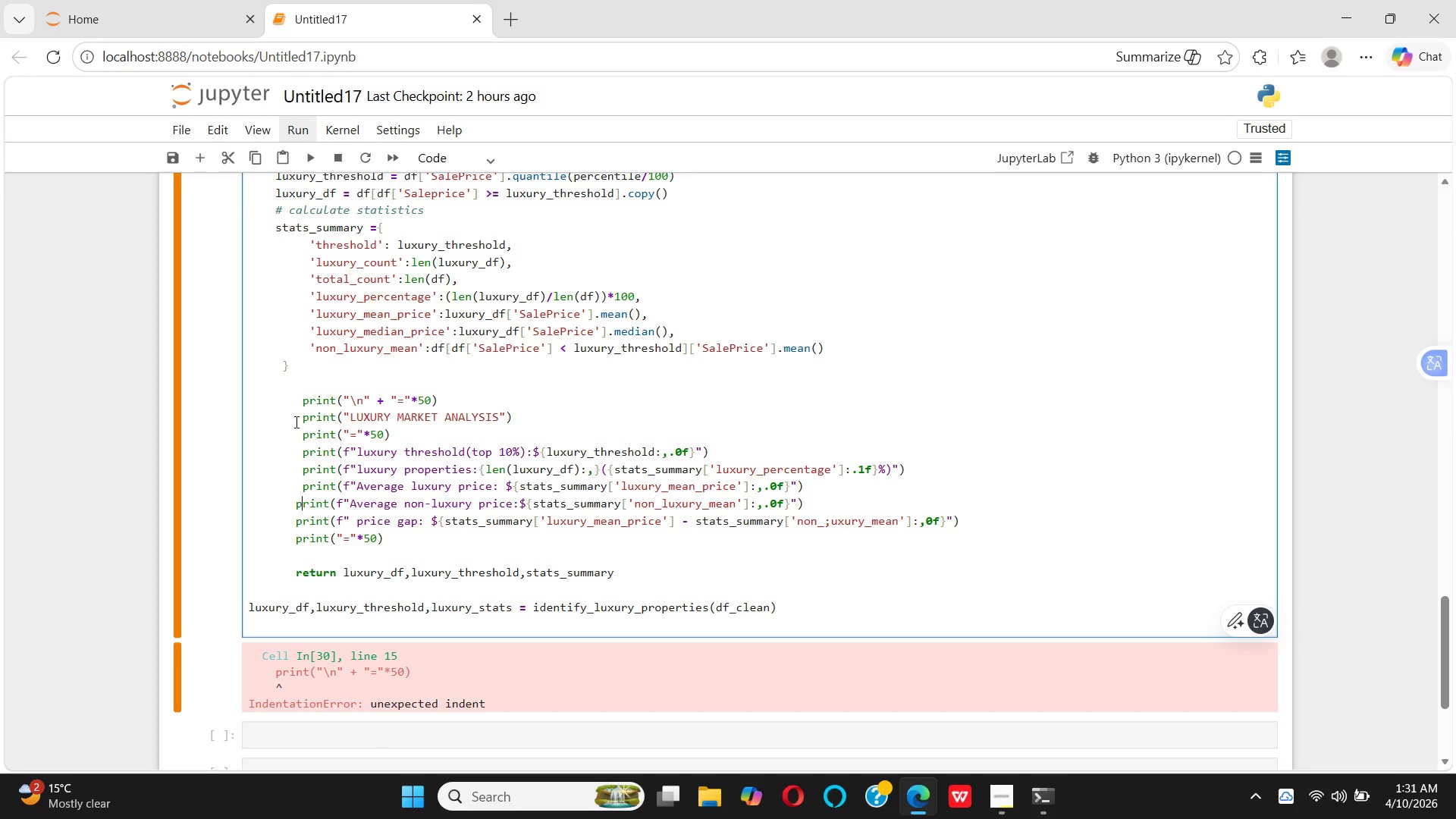 
key(ArrowLeft)
 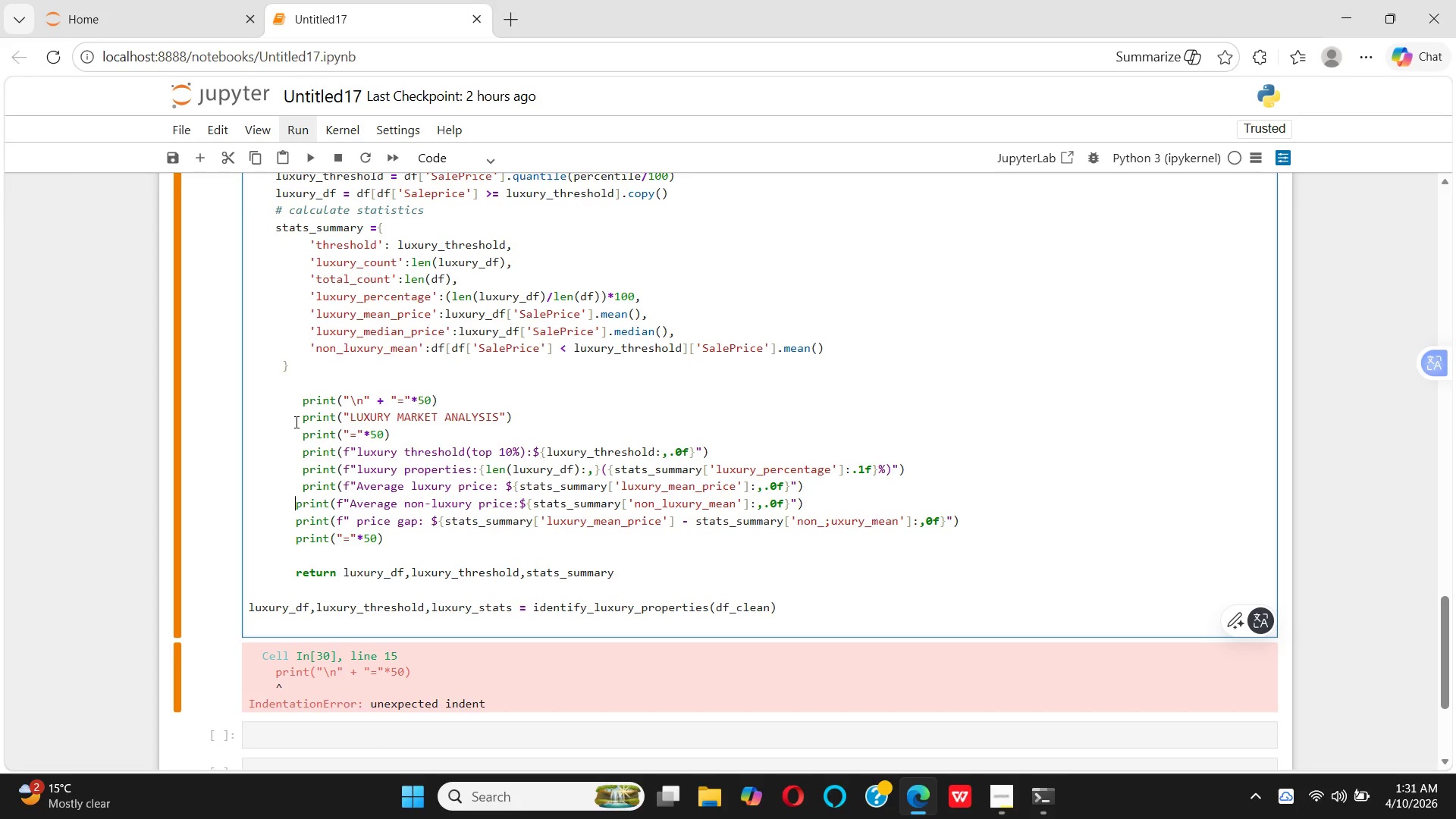 
key(Space)
 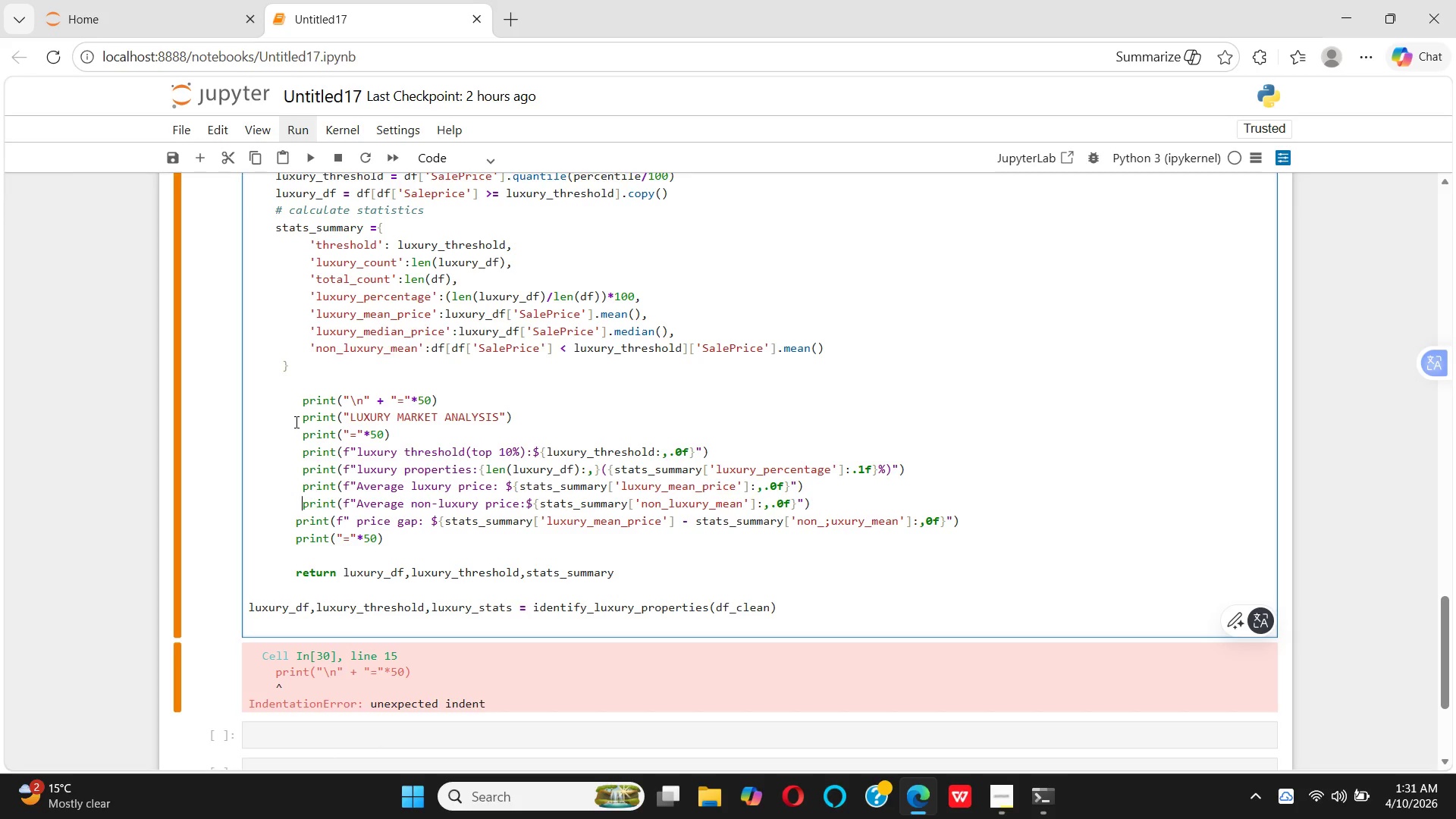 
key(ArrowDown)
 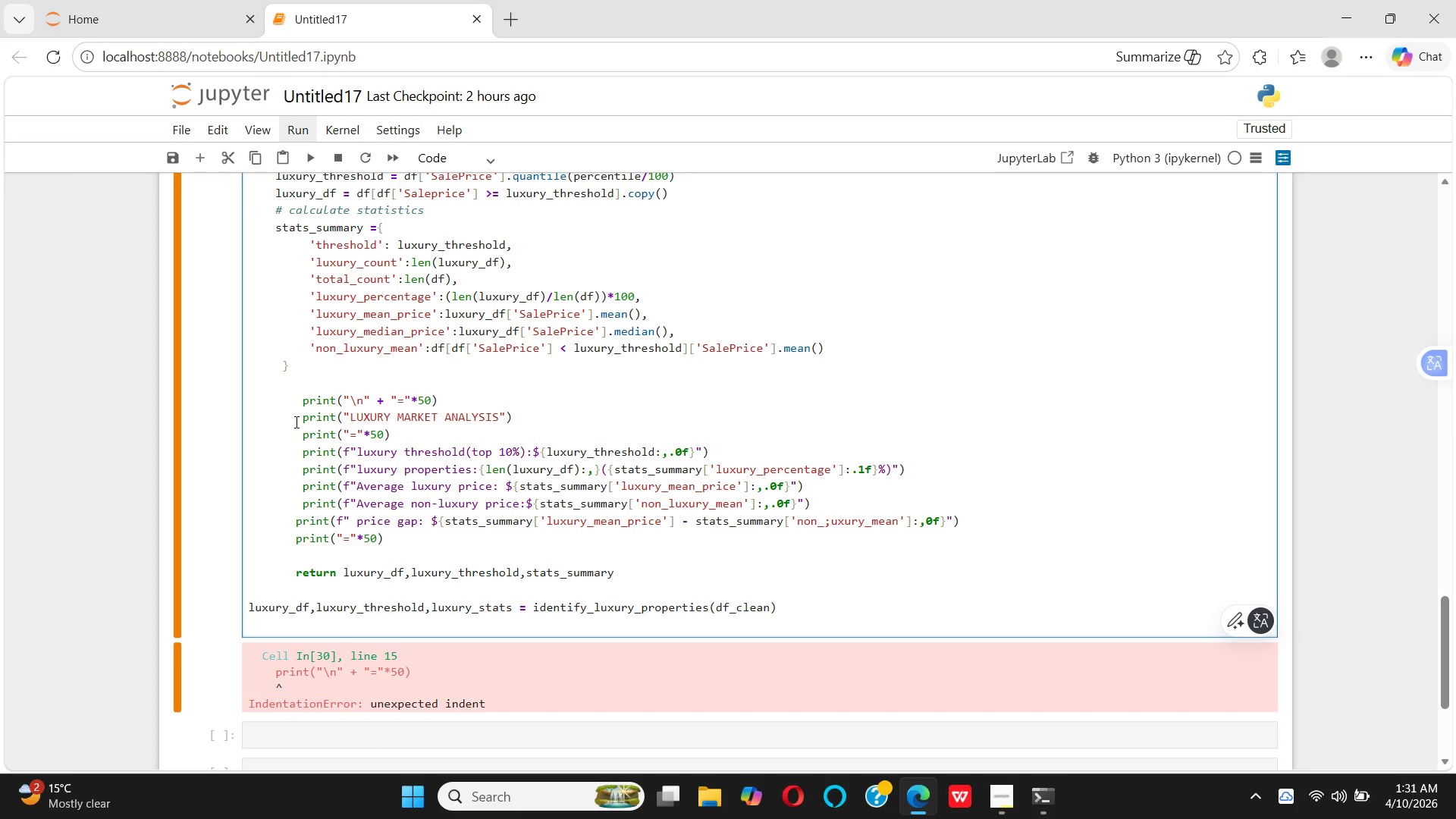 
key(ArrowLeft)
 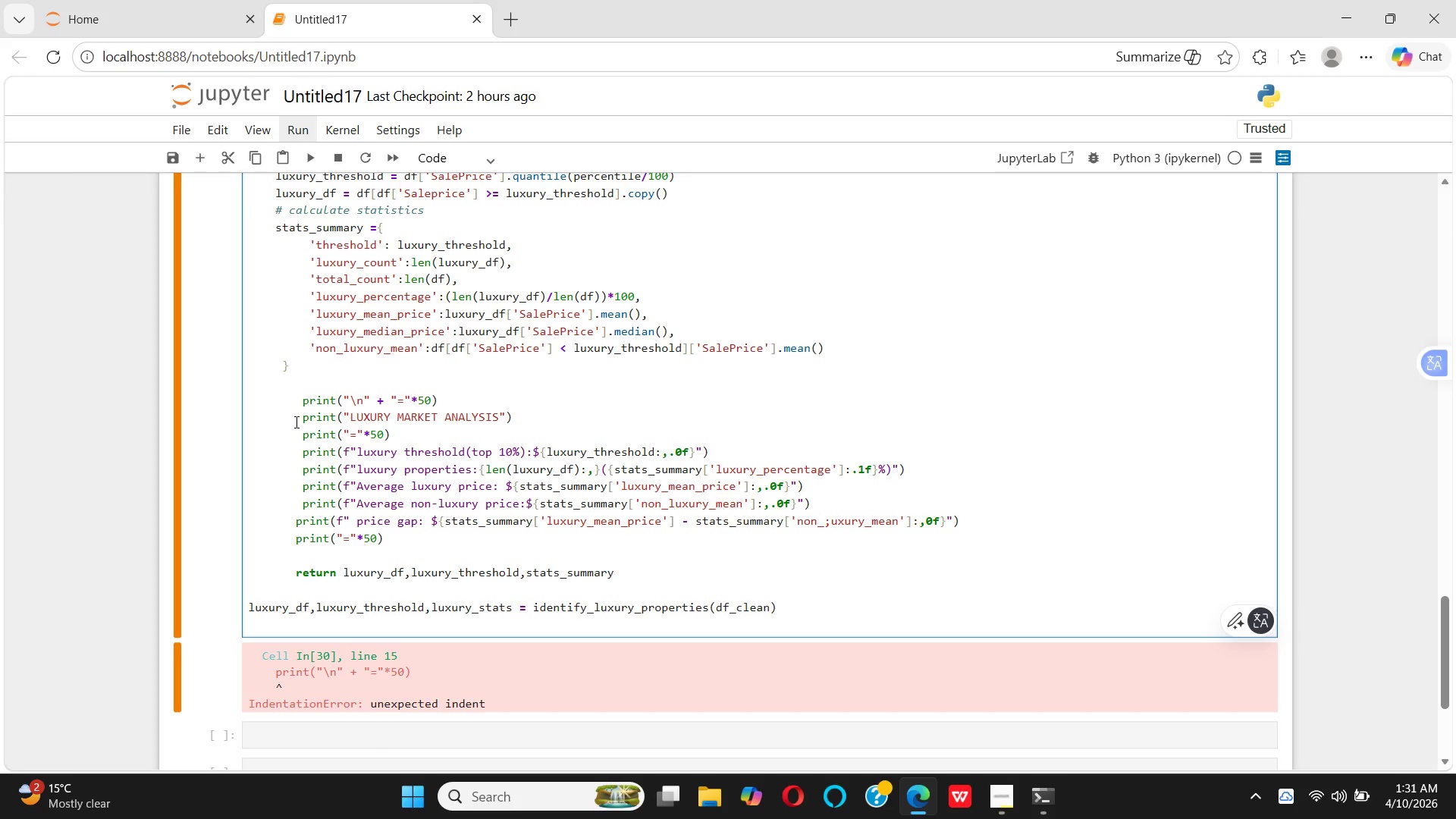 
key(Space)
 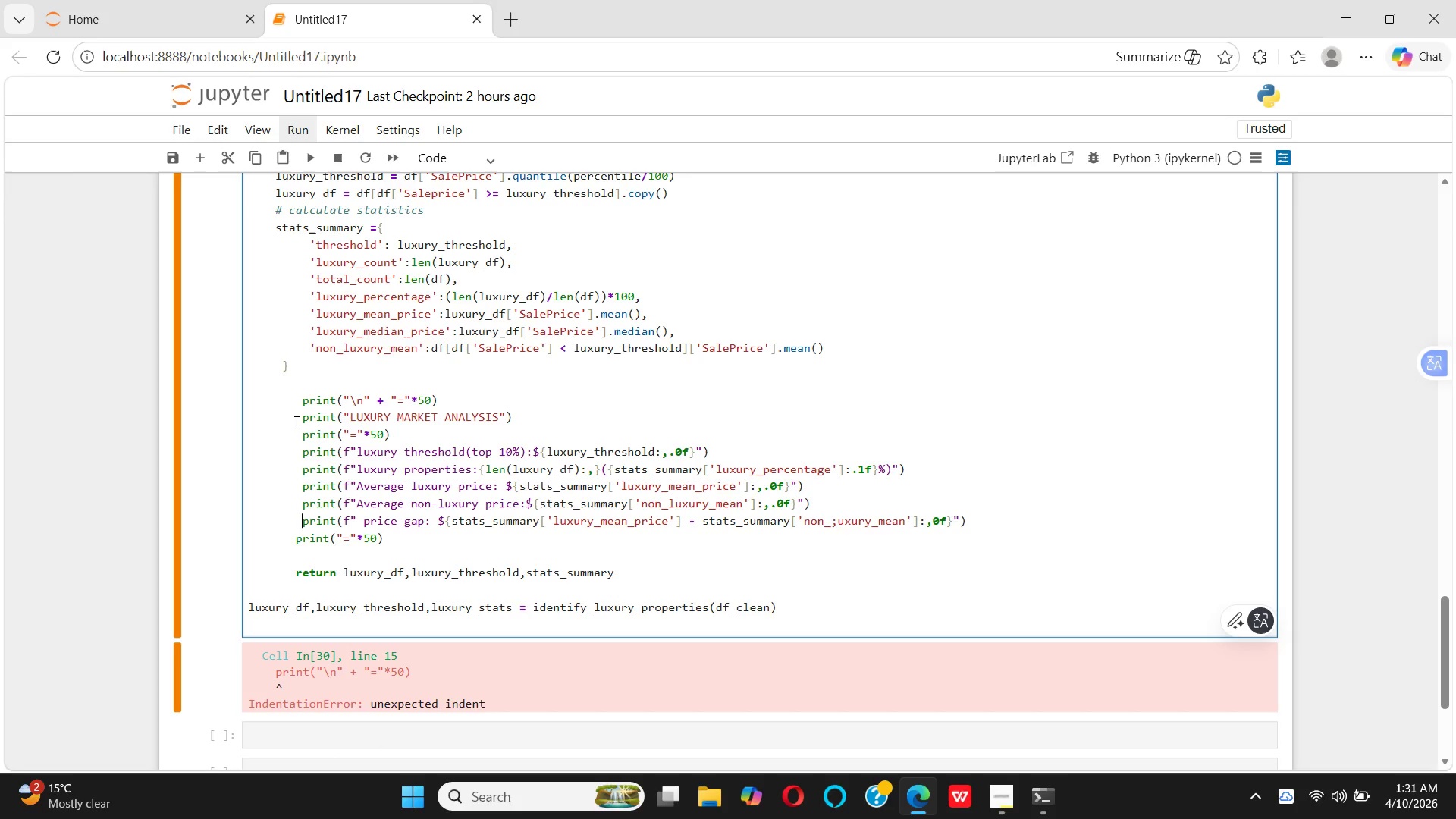 
key(ArrowDown)
 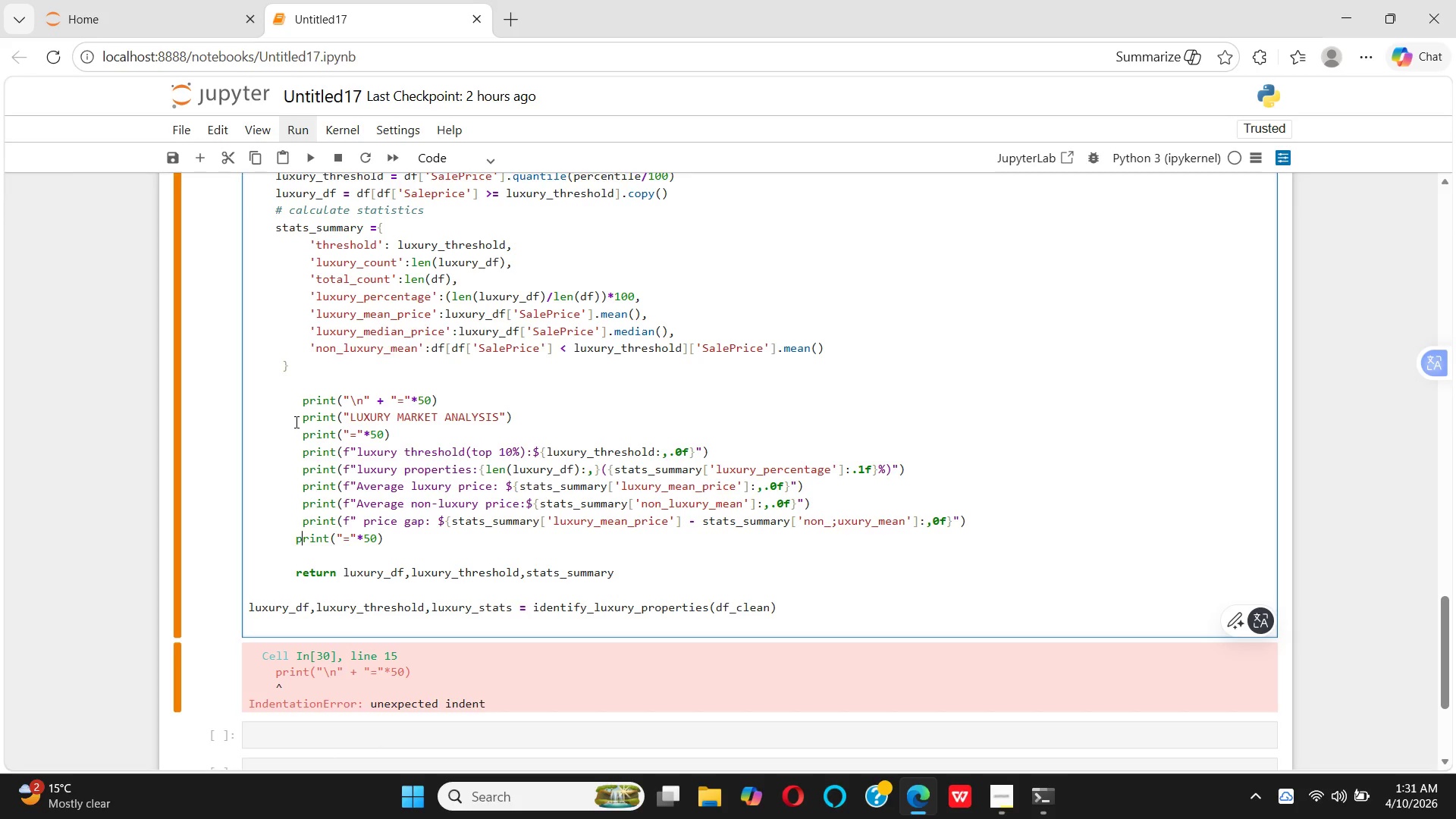 
key(ArrowLeft)
 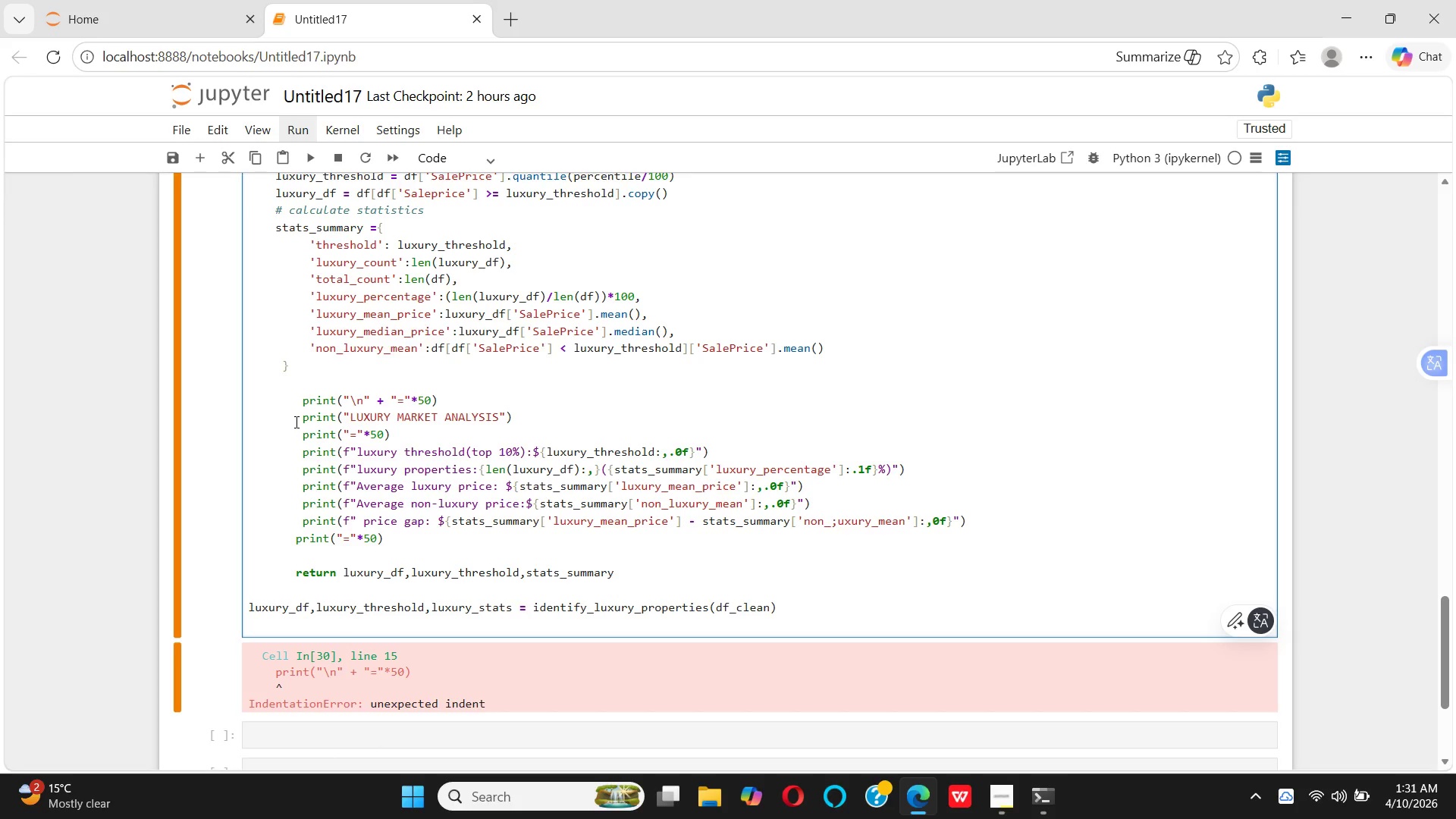 
key(Space)
 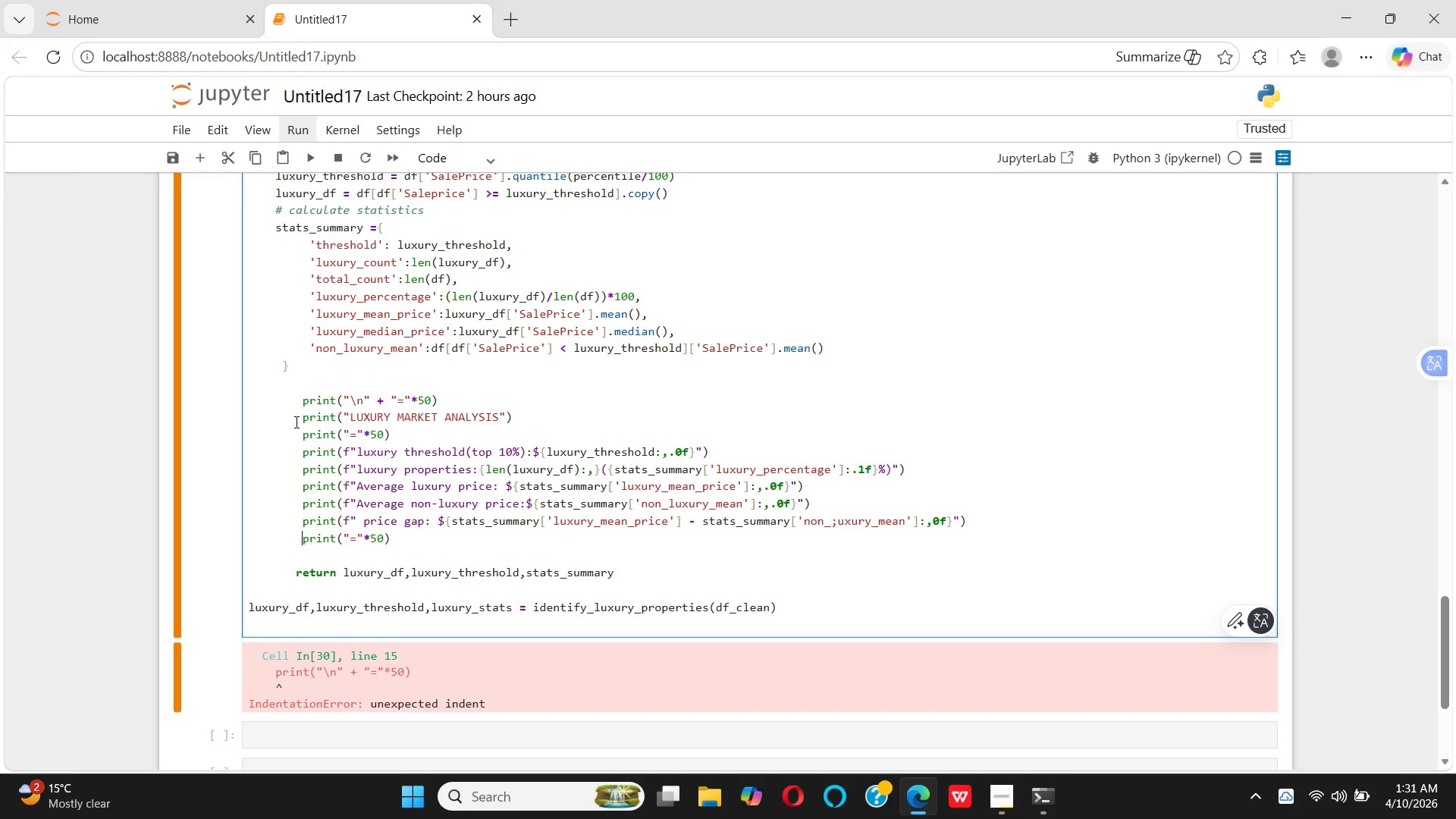 
key(ArrowDown)
 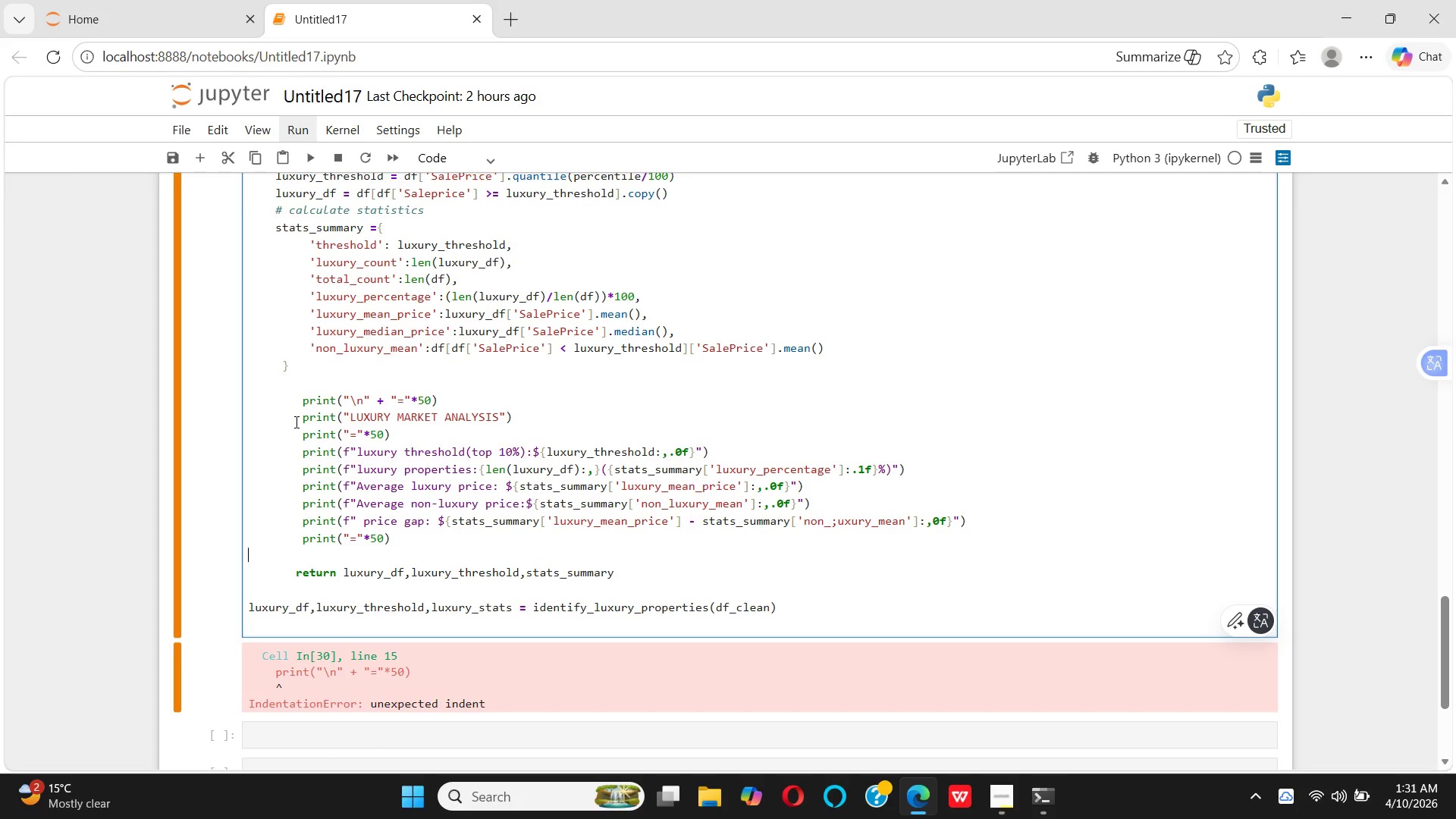 
hold_key(key=ShiftRight, duration=0.88)
 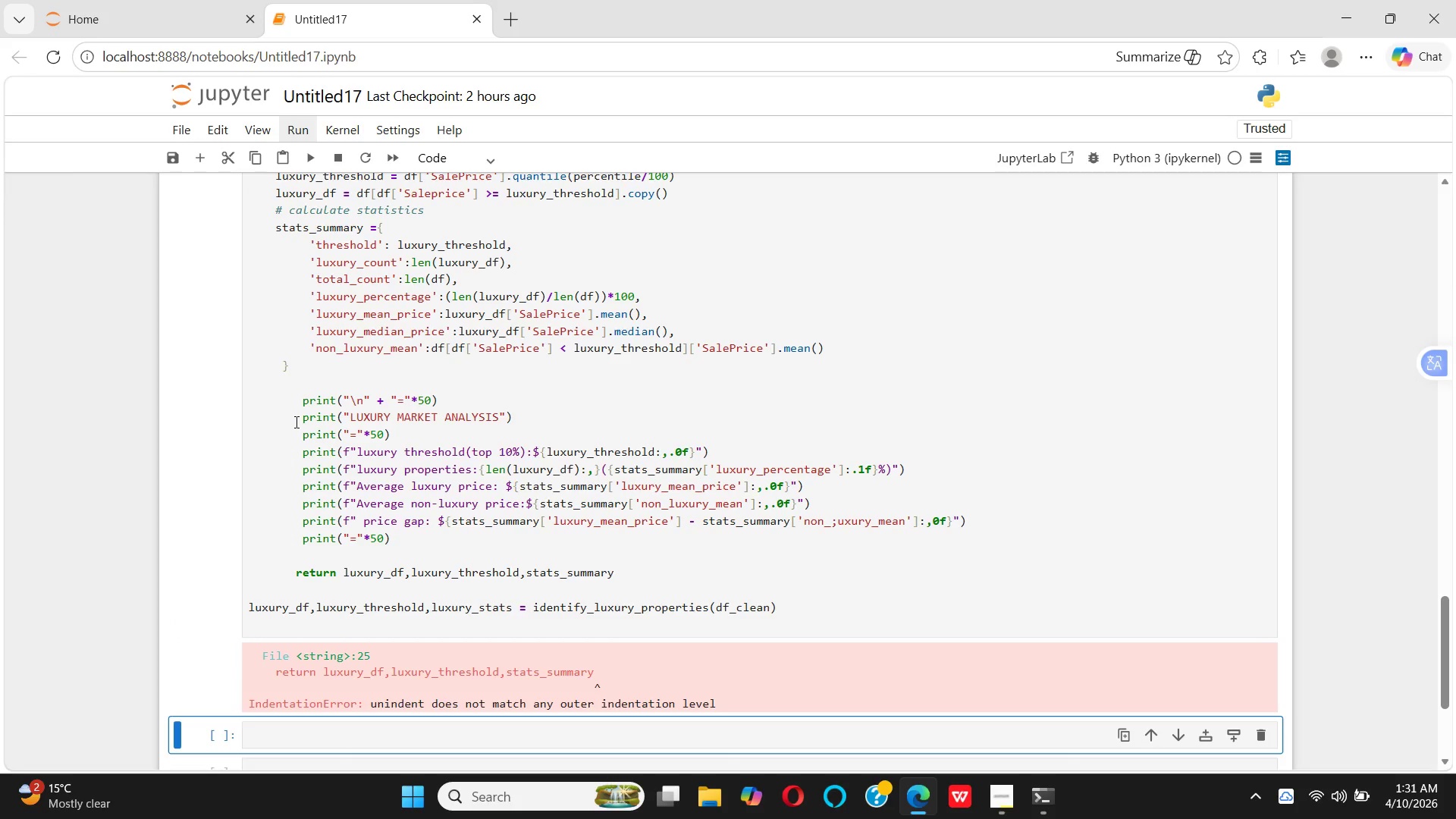 
hold_key(key=Enter, duration=0.31)
 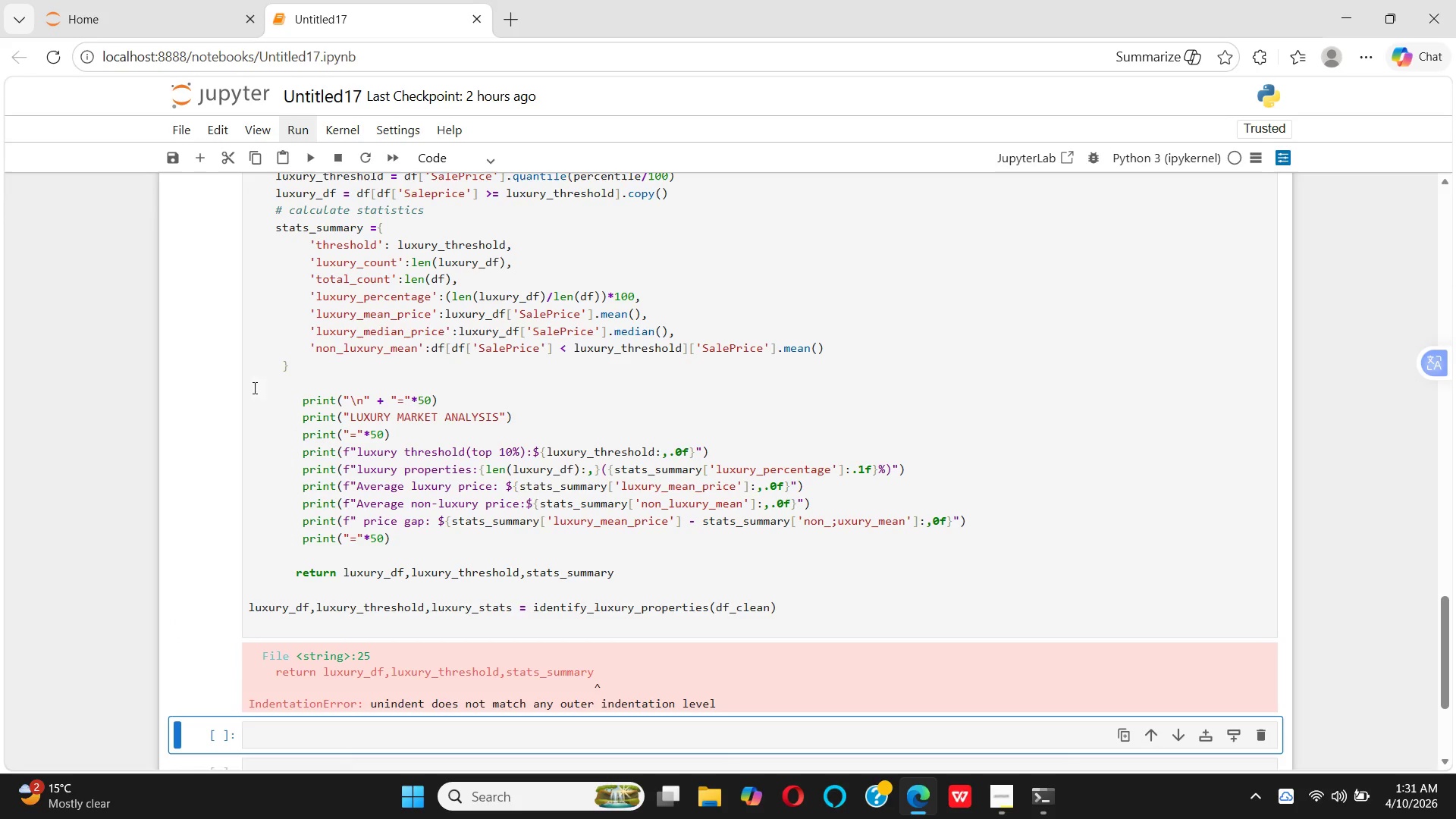 
left_click([287, 571])
 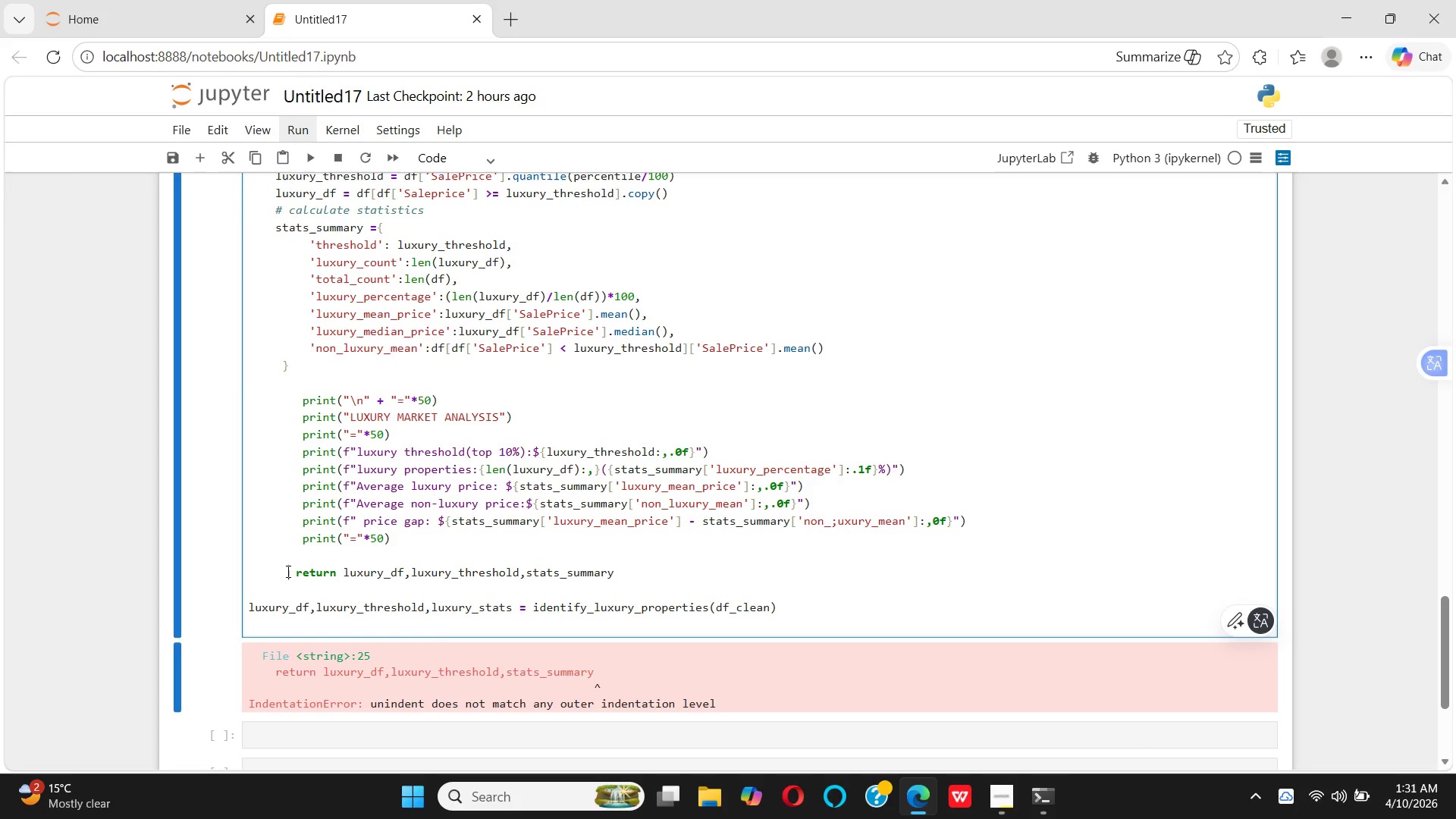 
hold_key(key=Space, duration=0.36)
 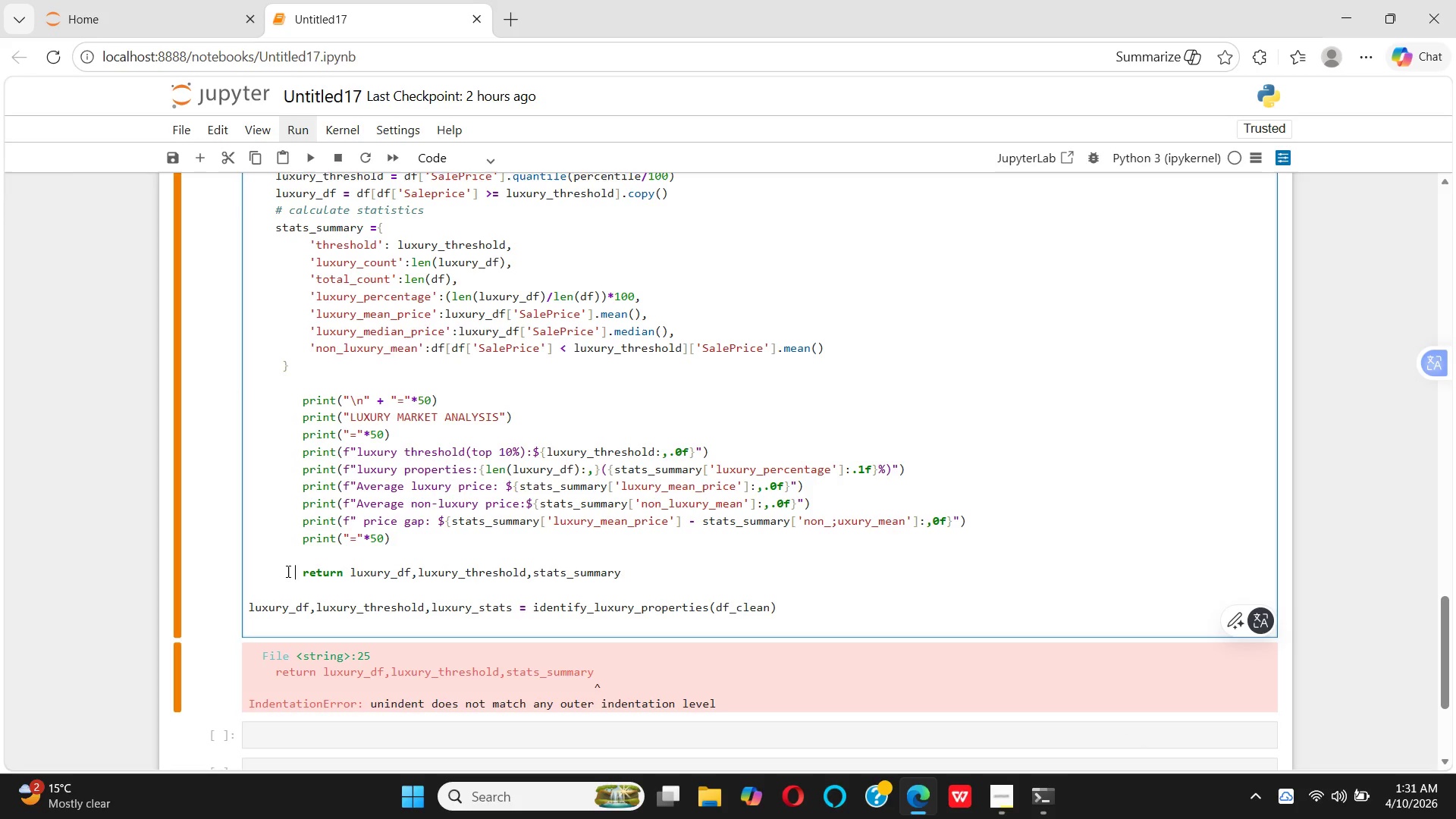 
hold_key(key=ShiftRight, duration=0.83)
 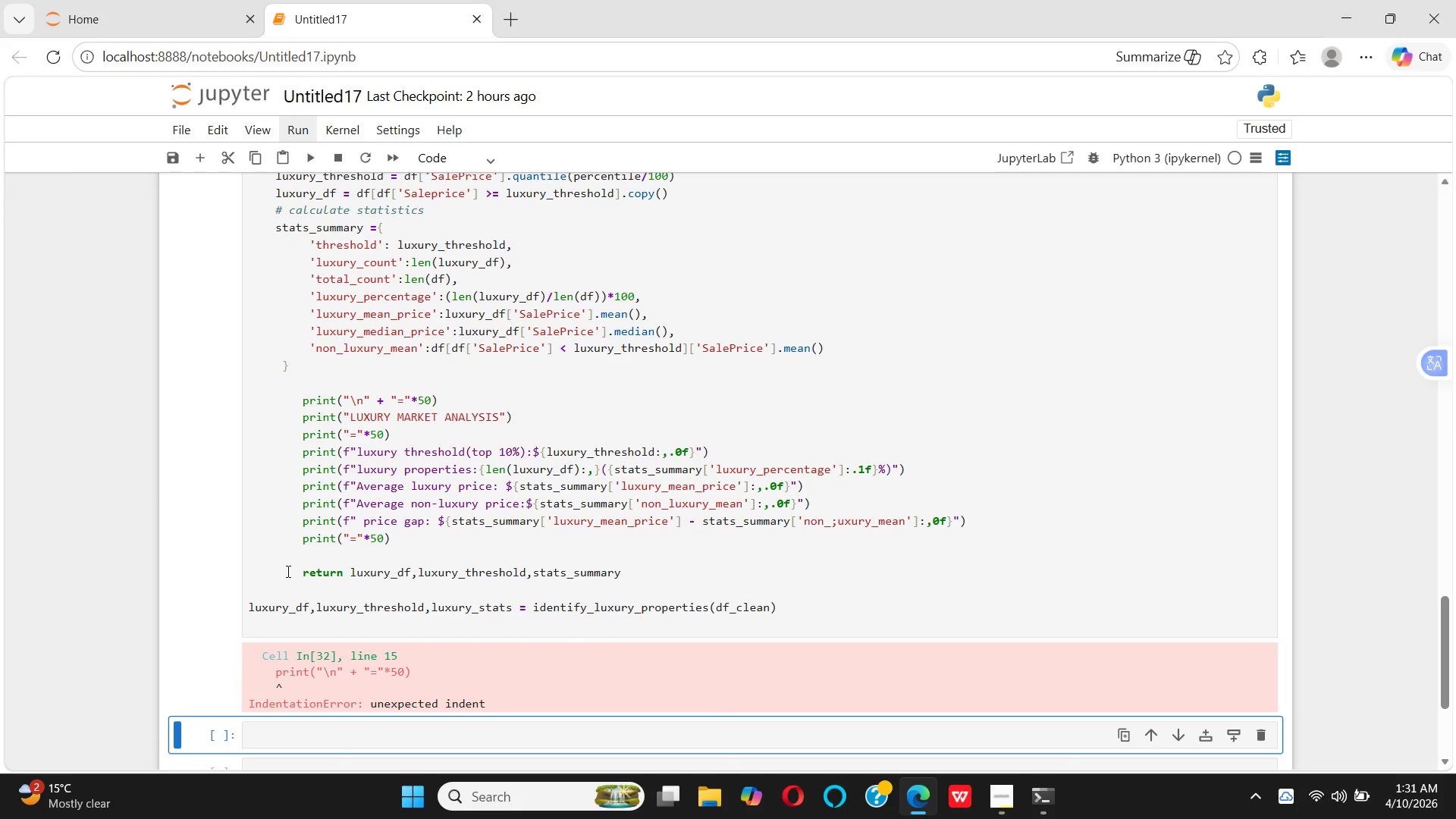 
hold_key(key=Enter, duration=0.31)
 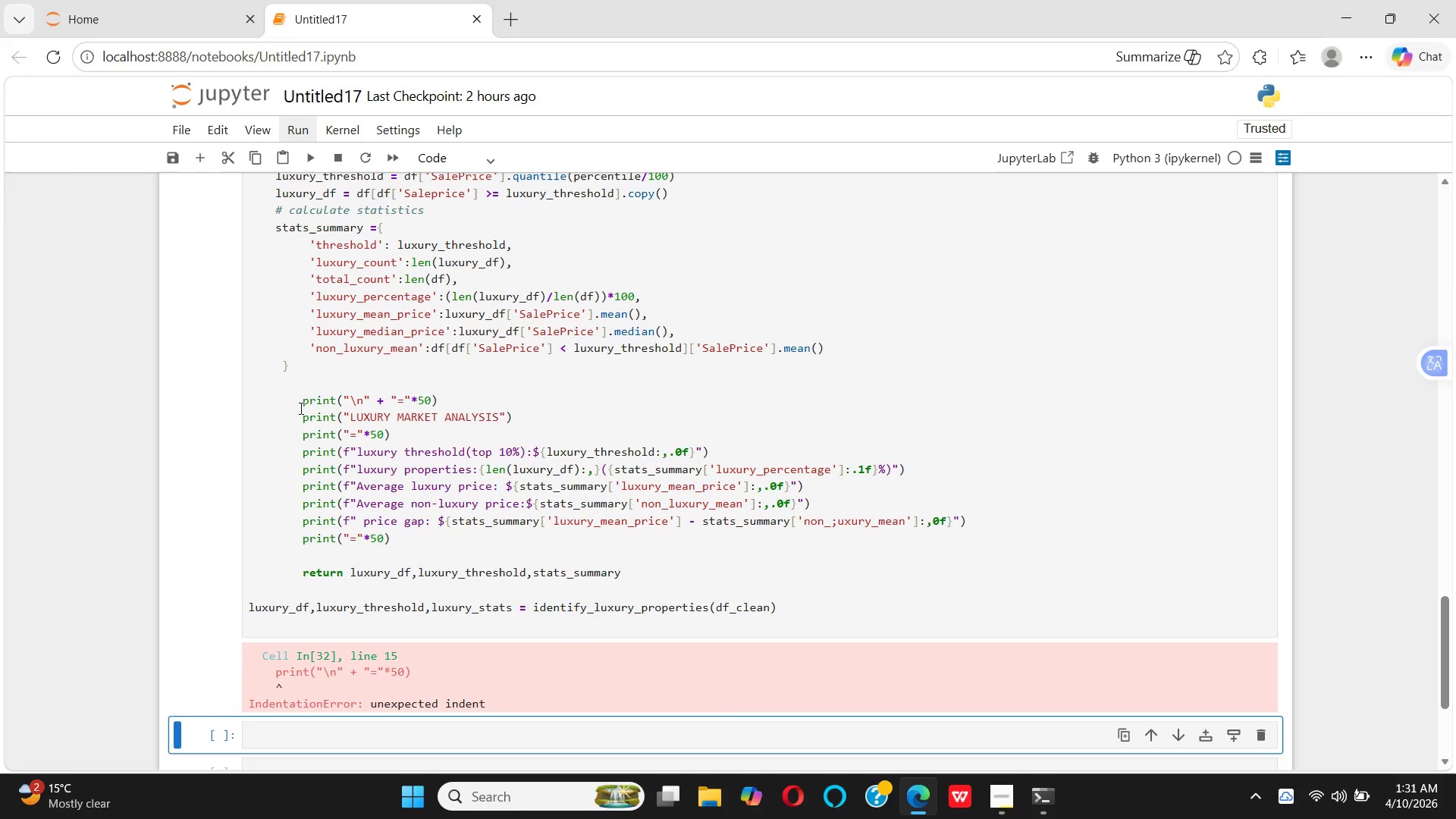 
wait(6.44)
 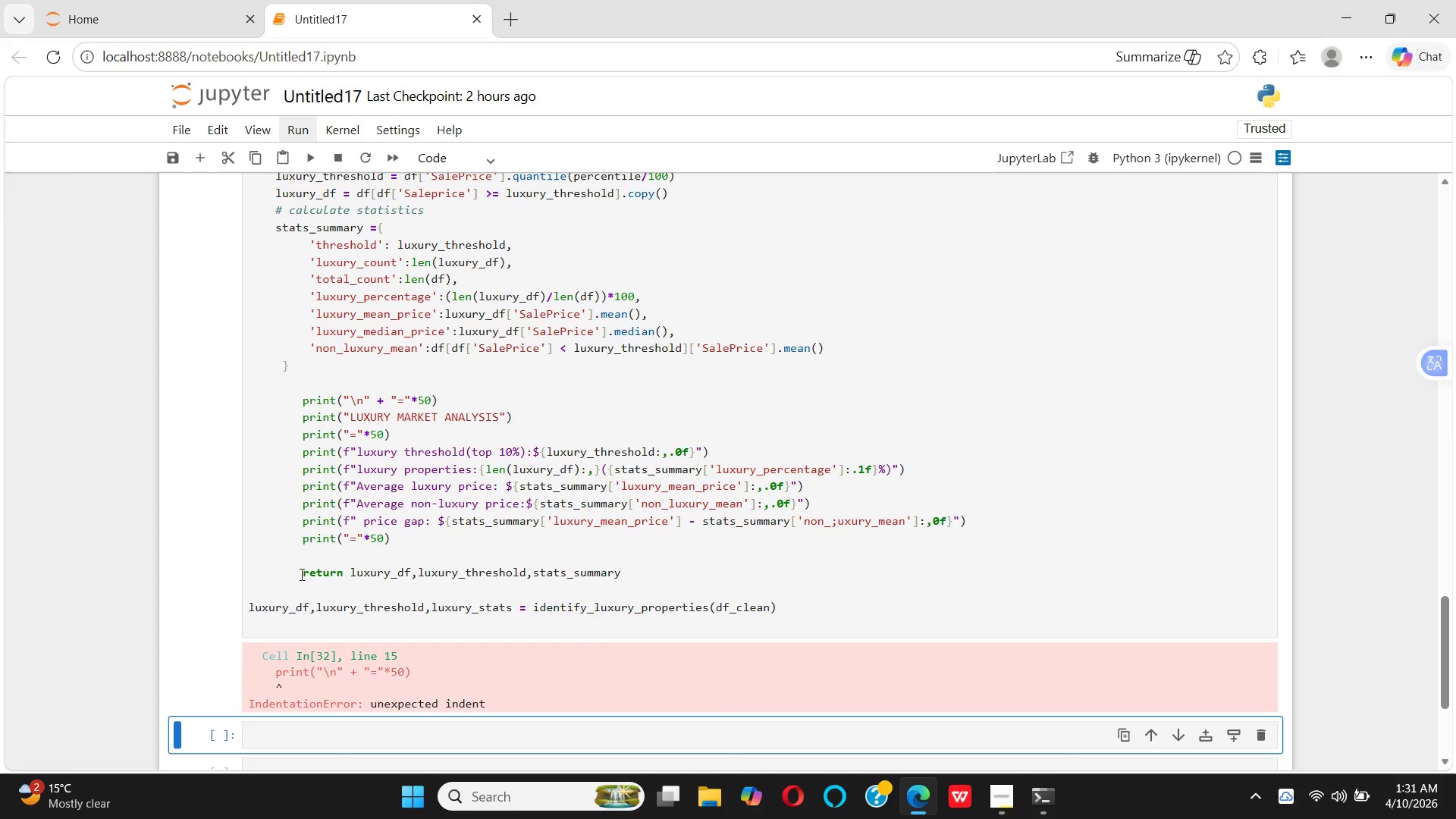 
left_click([300, 408])
 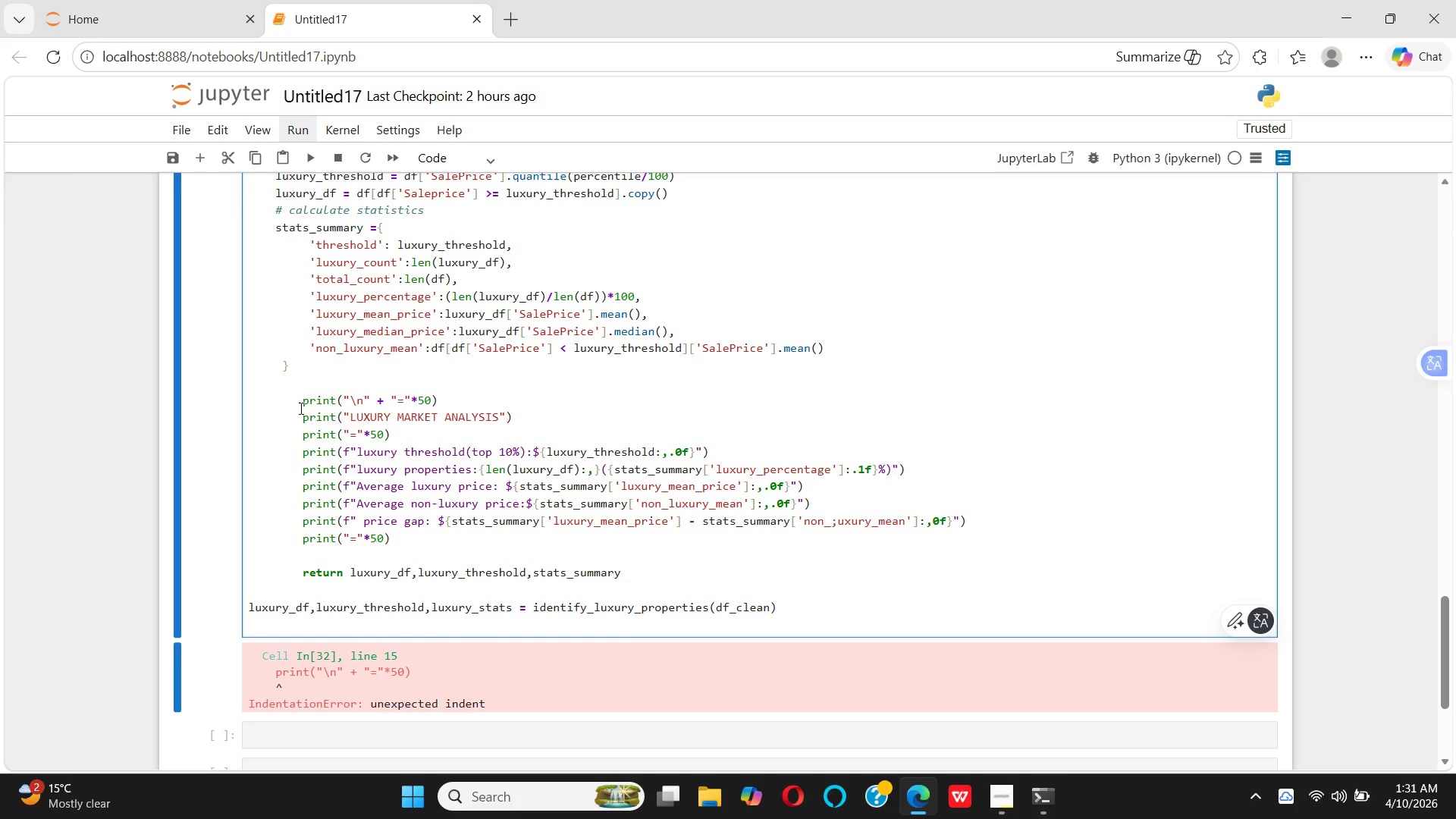 
key(Space)
 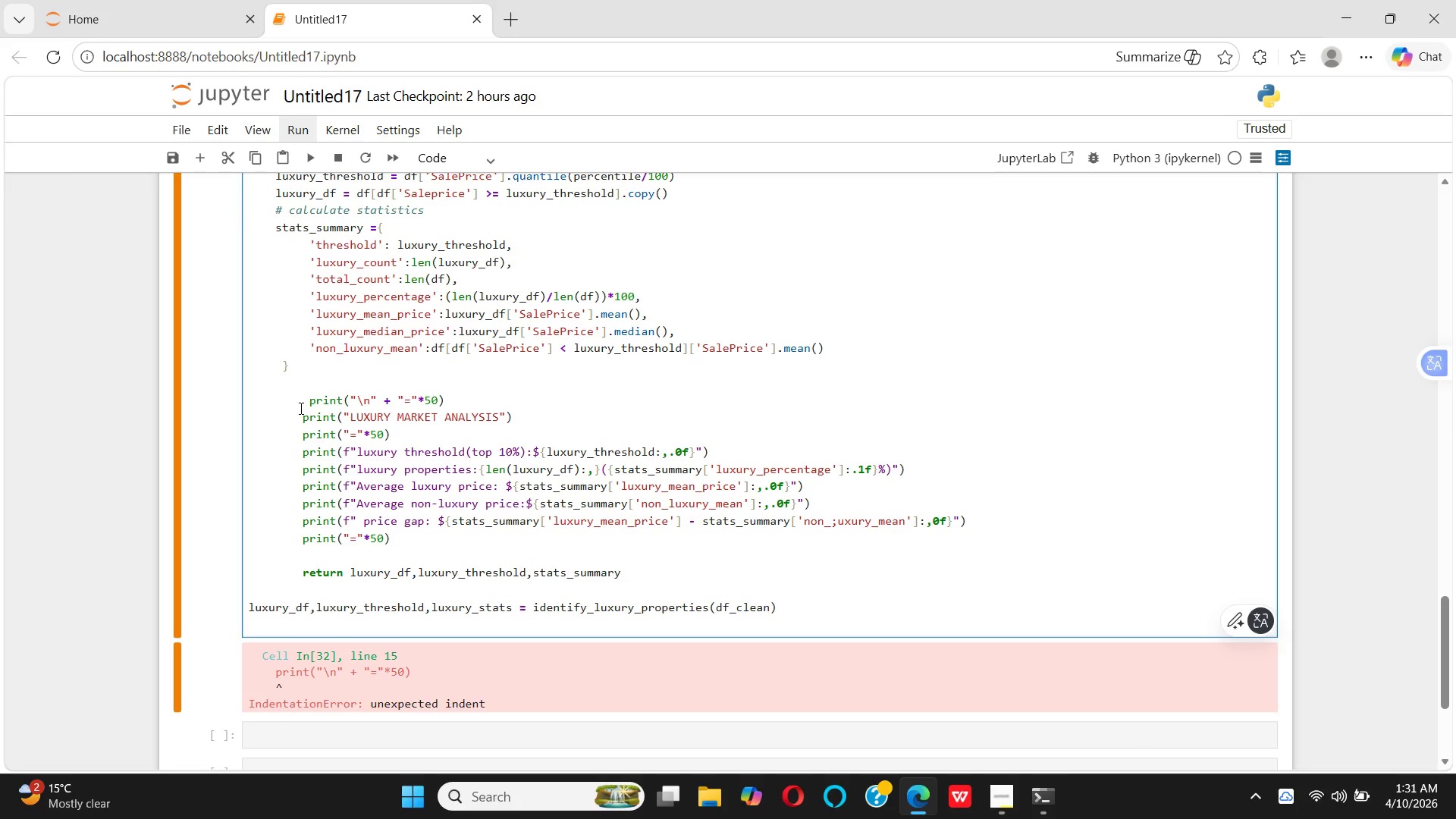 
key(Space)
 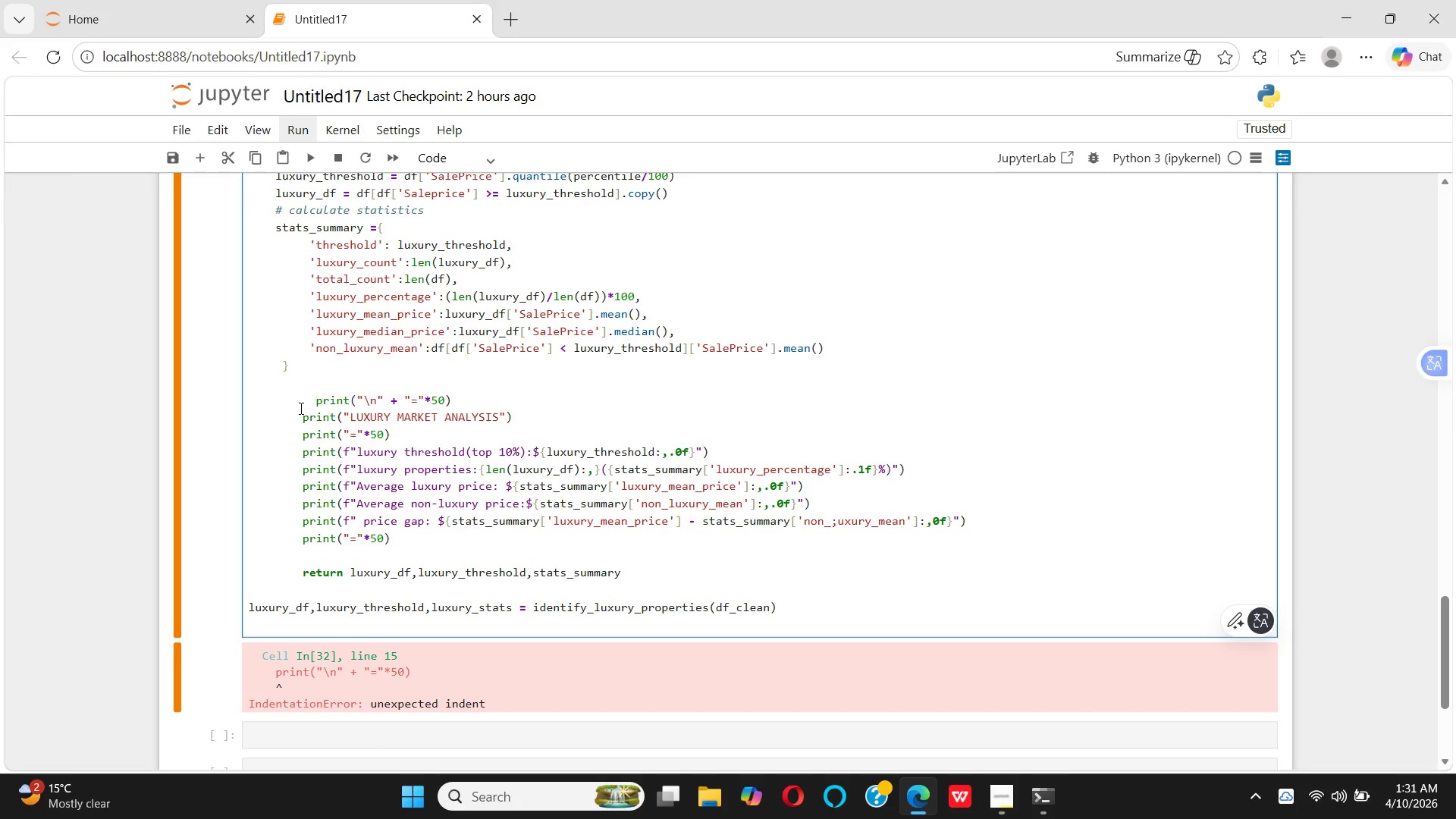 
left_click([303, 415])
 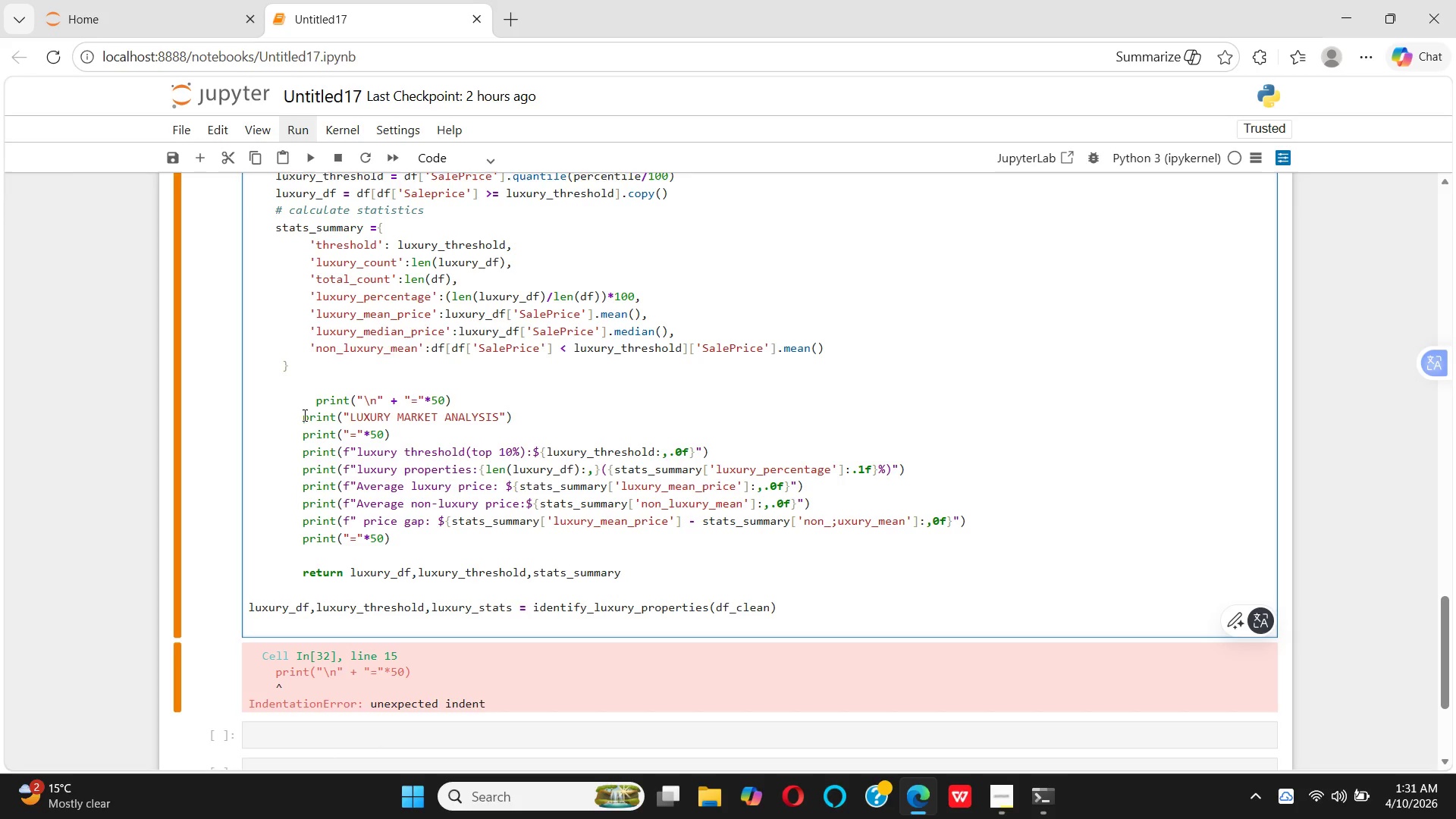 
key(Alt+AltRight)
 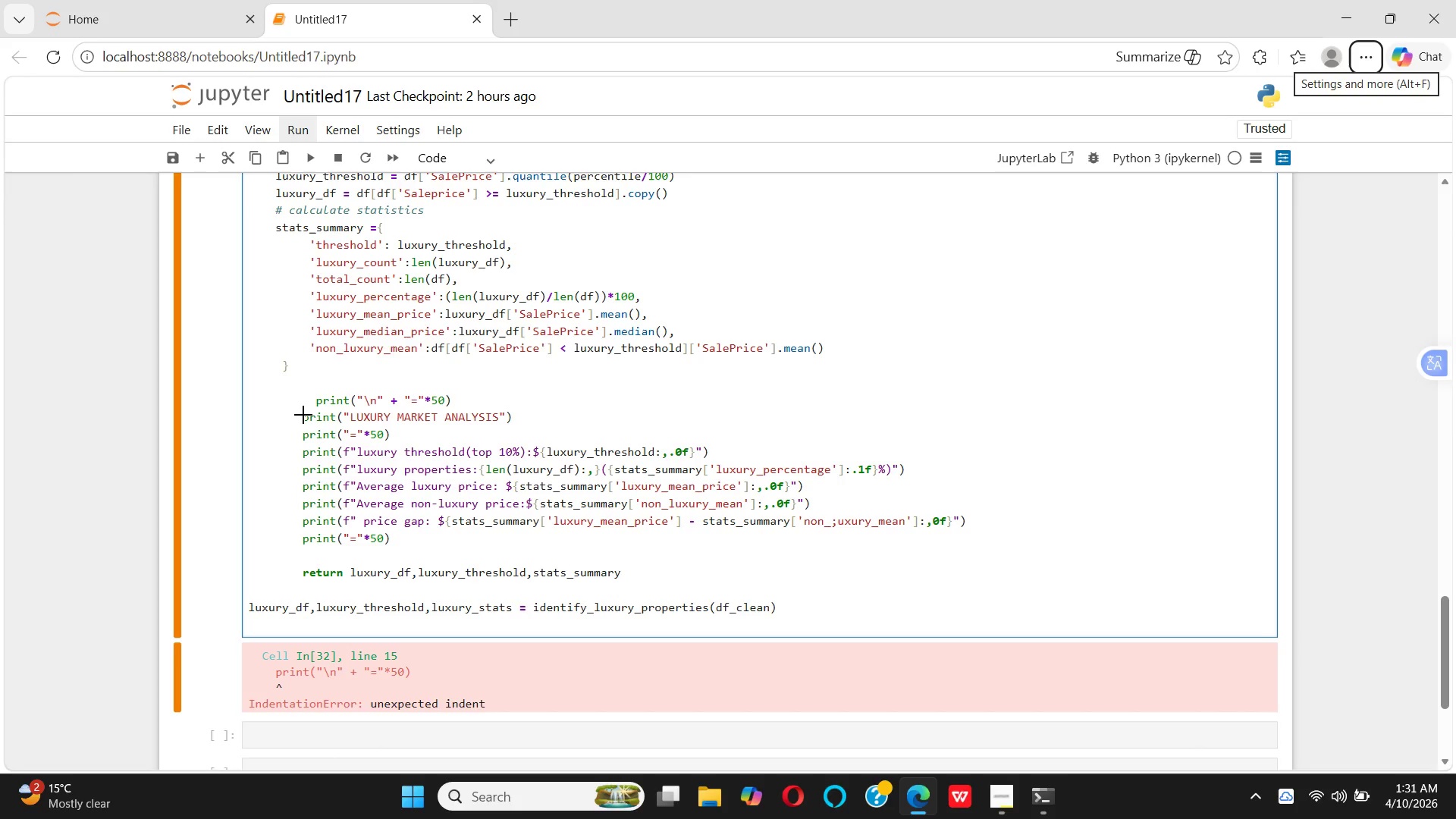 
hold_key(key=Space, duration=0.33)
 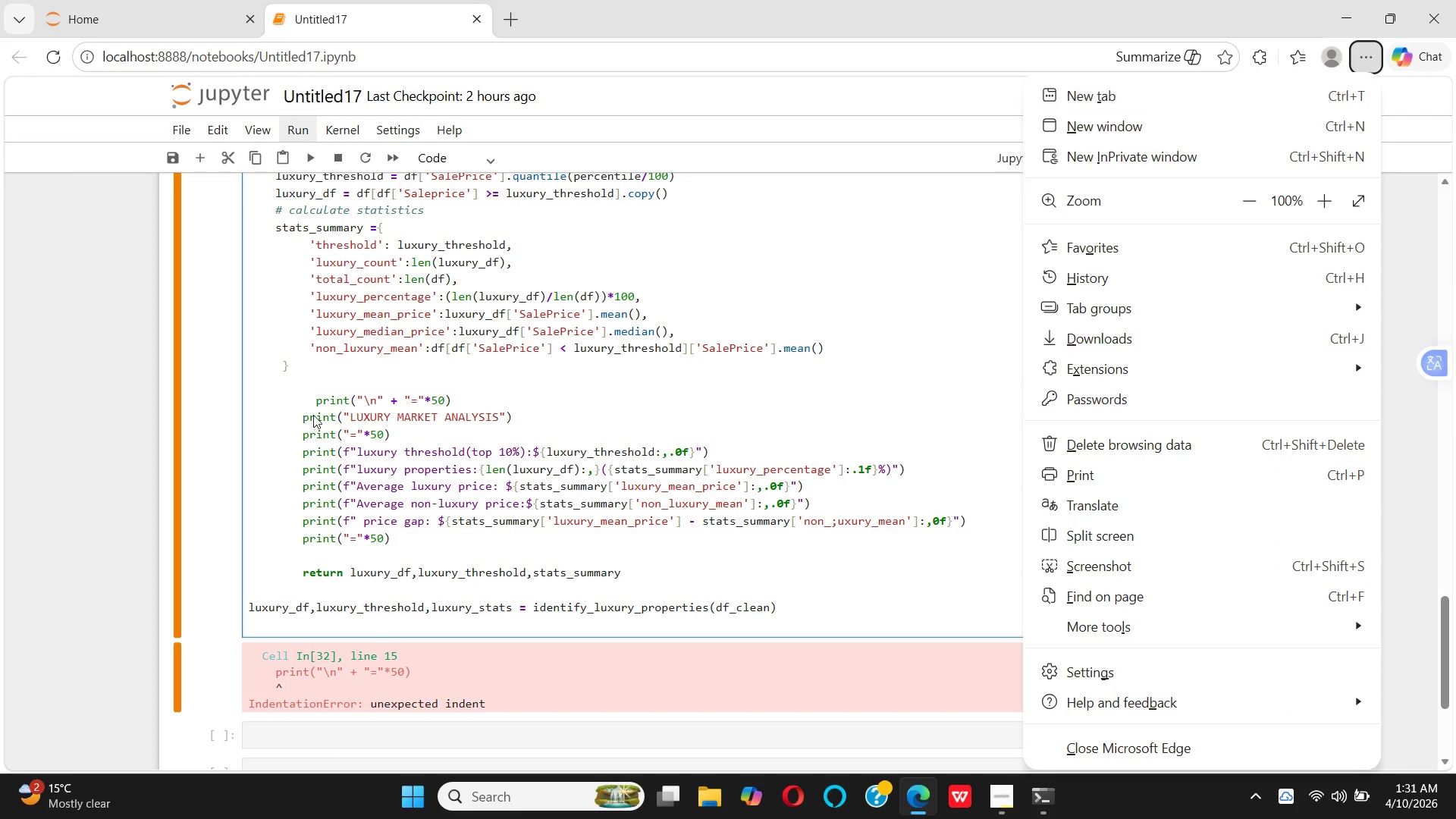 
left_click([340, 408])
 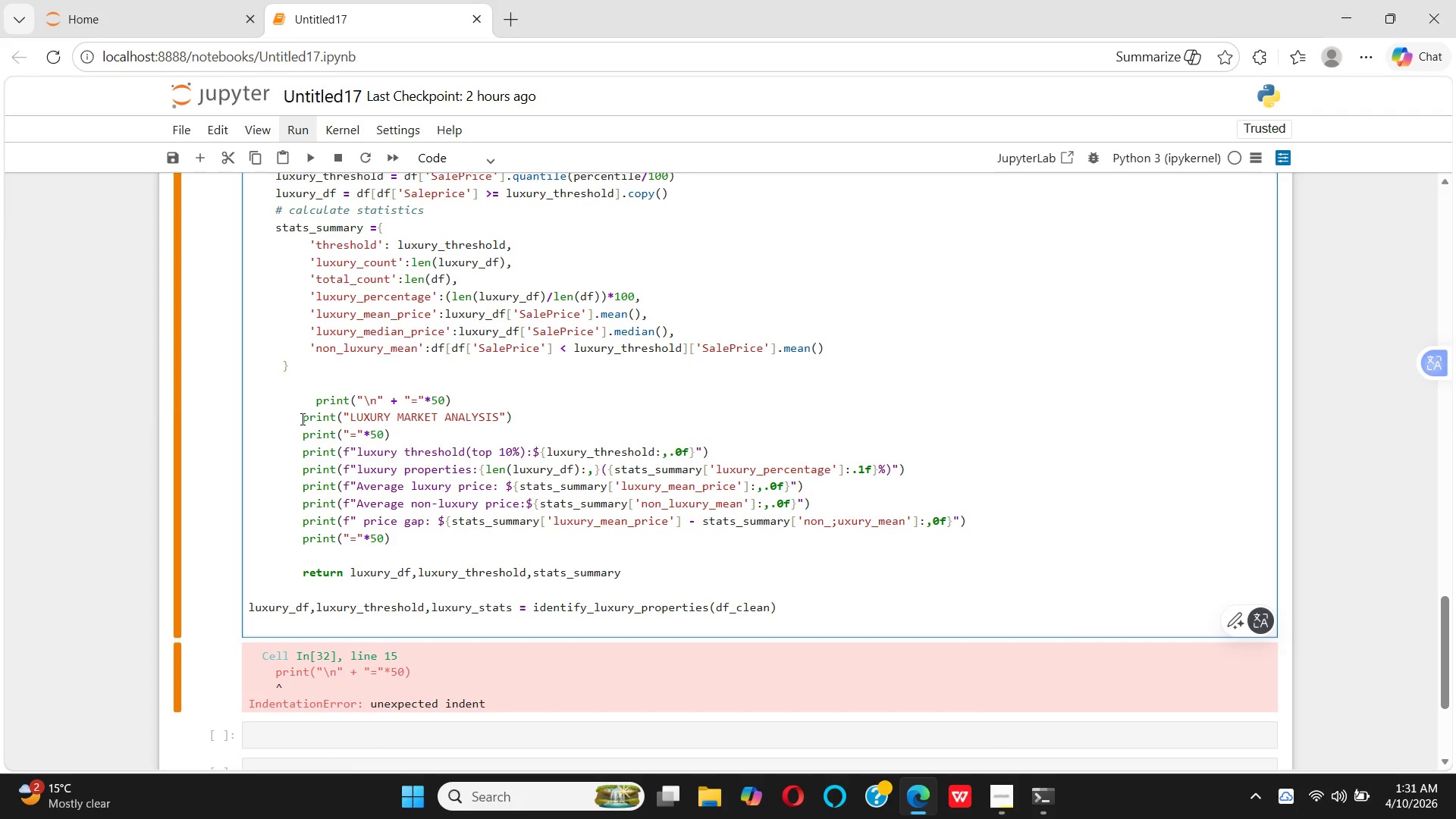 
left_click([302, 419])
 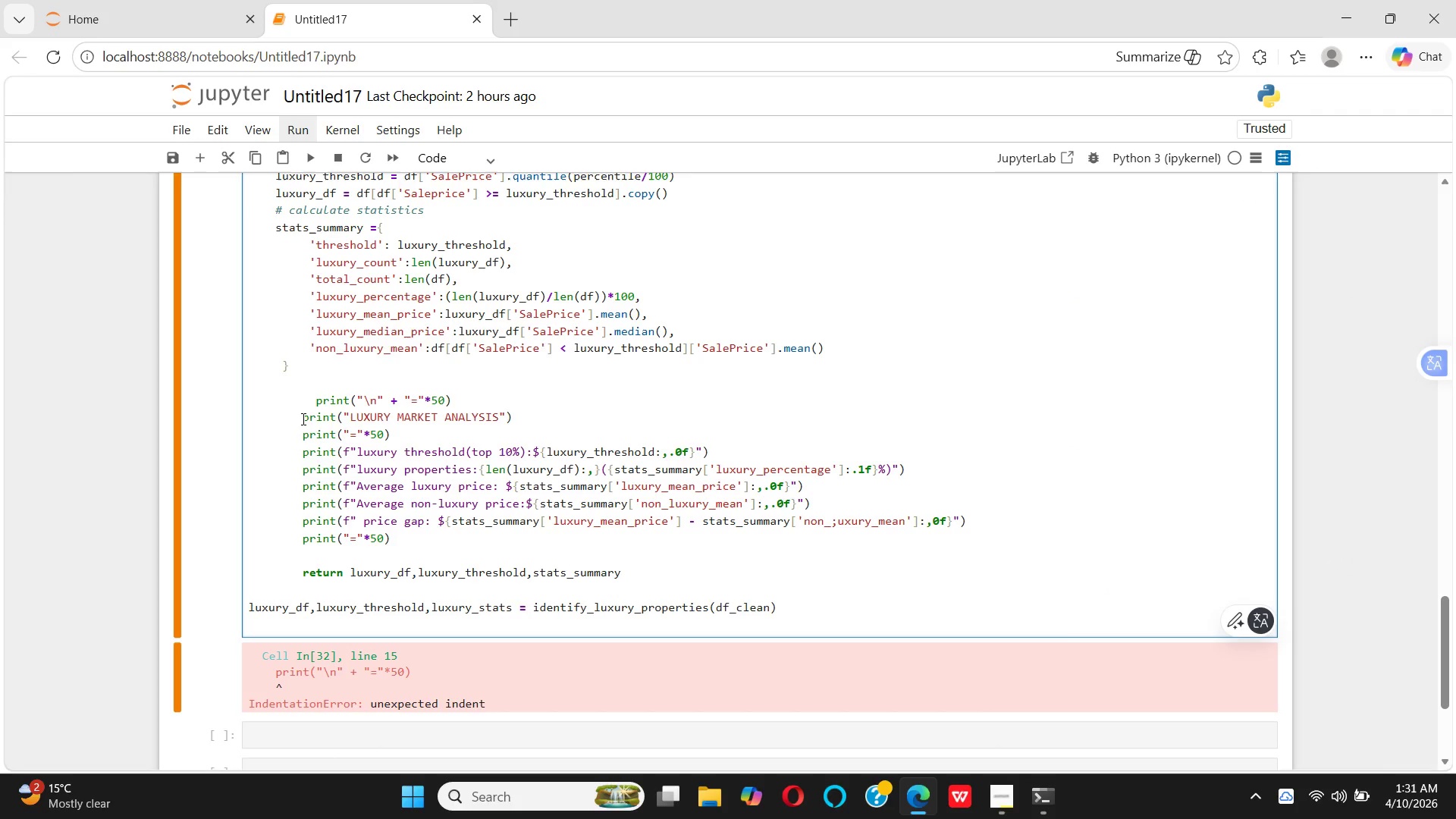 
key(Space)
 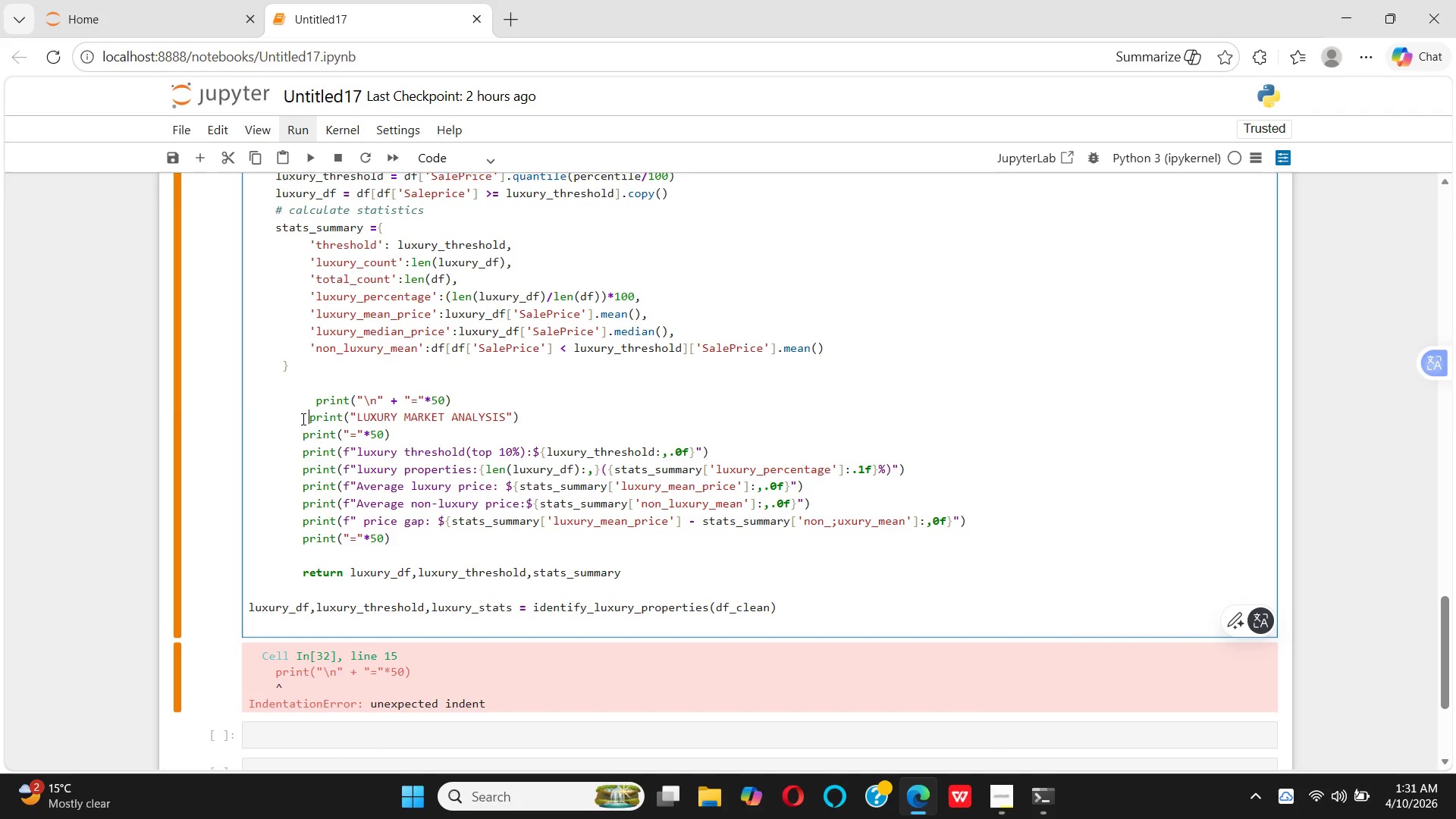 
key(Space)
 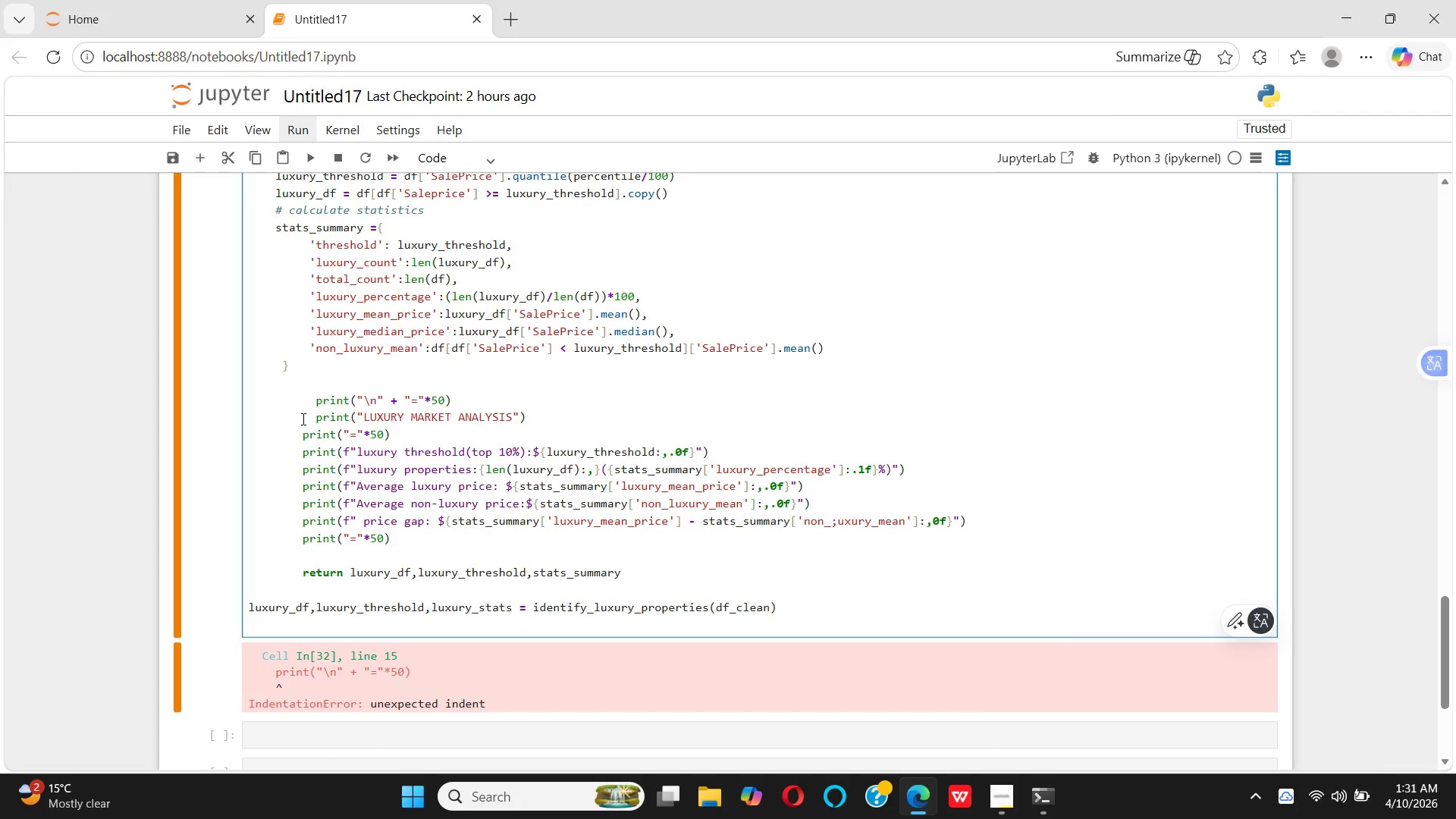 
key(ArrowDown)
 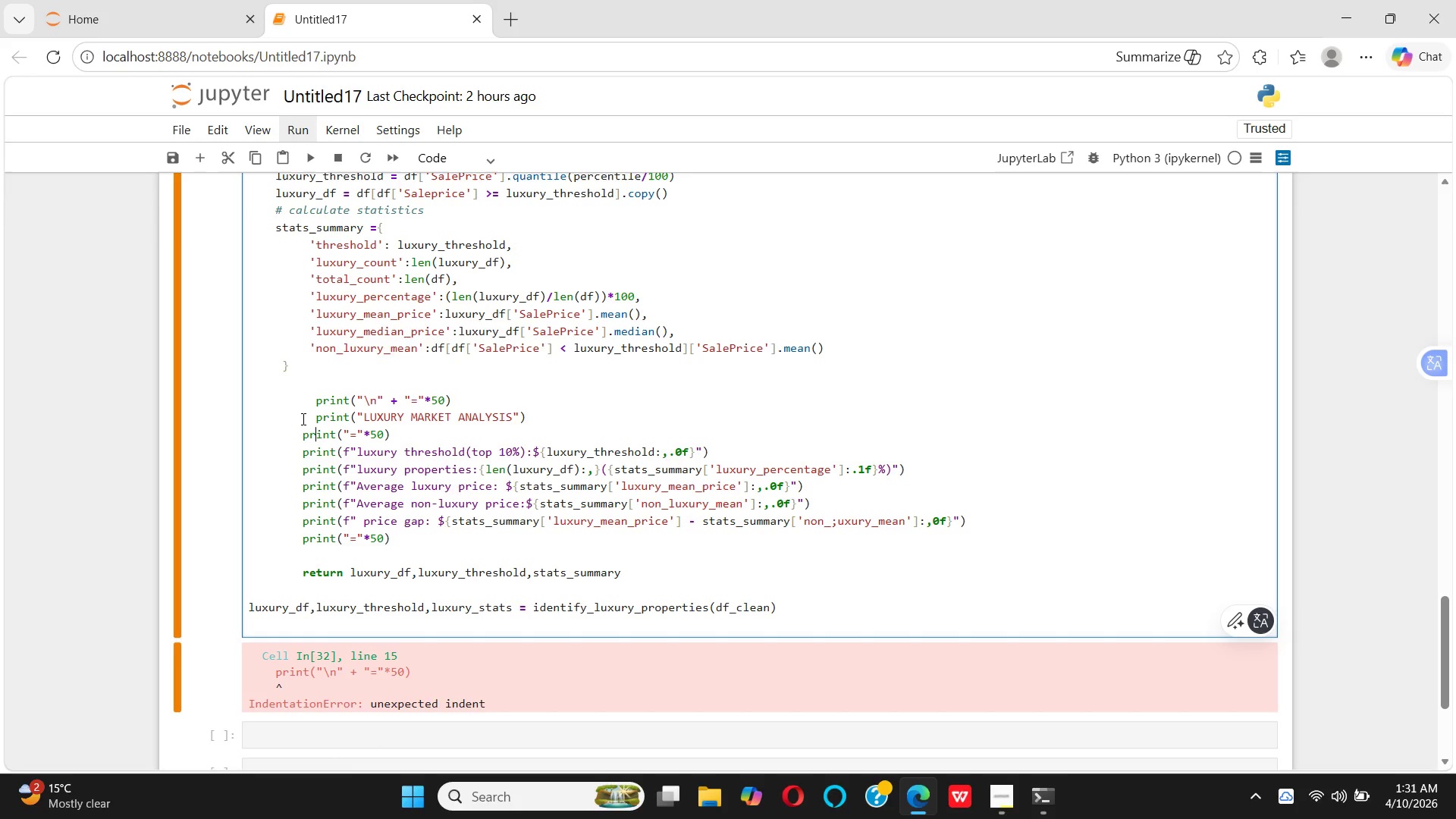 
key(ArrowLeft)
 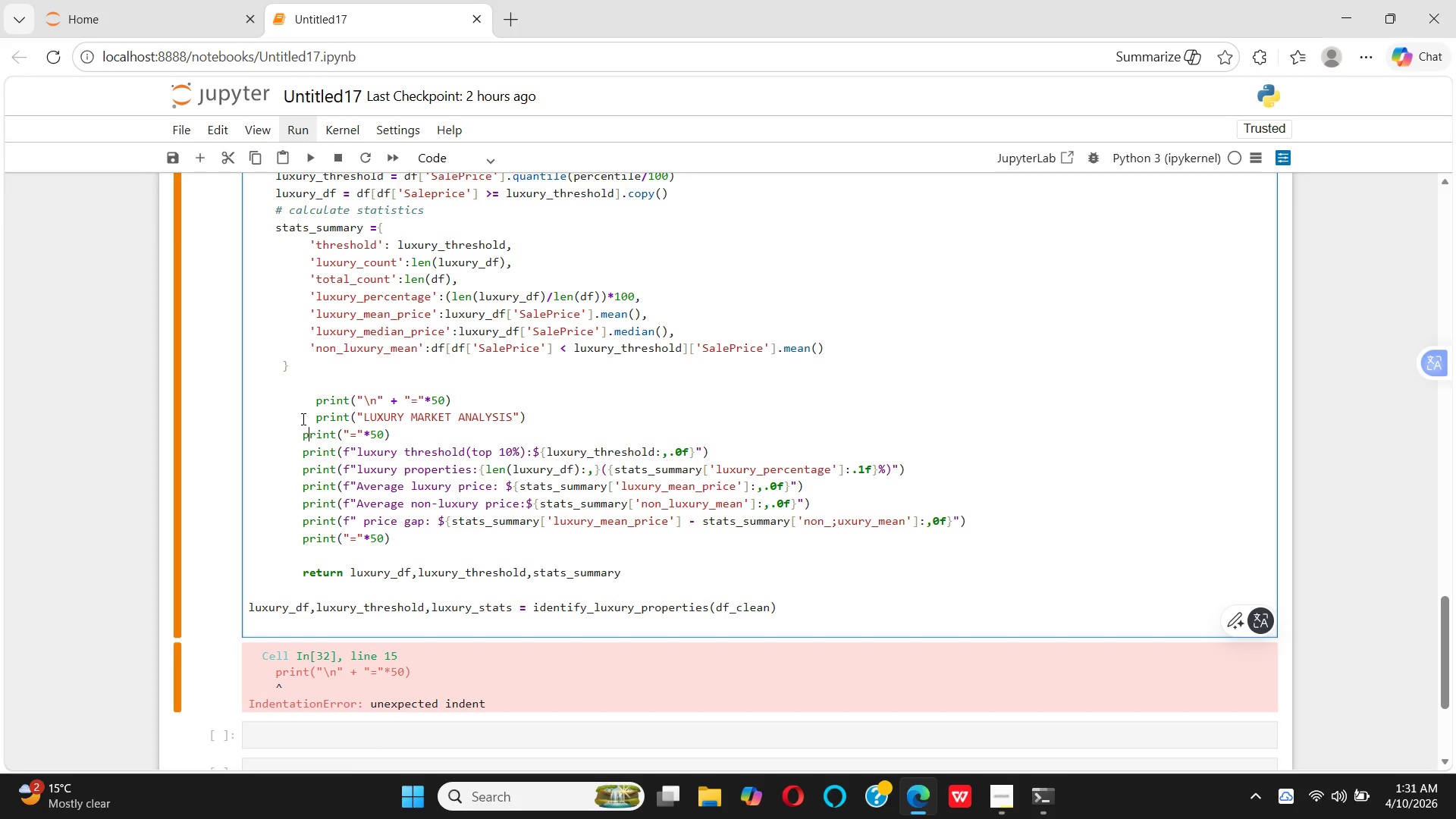 
key(ArrowLeft)
 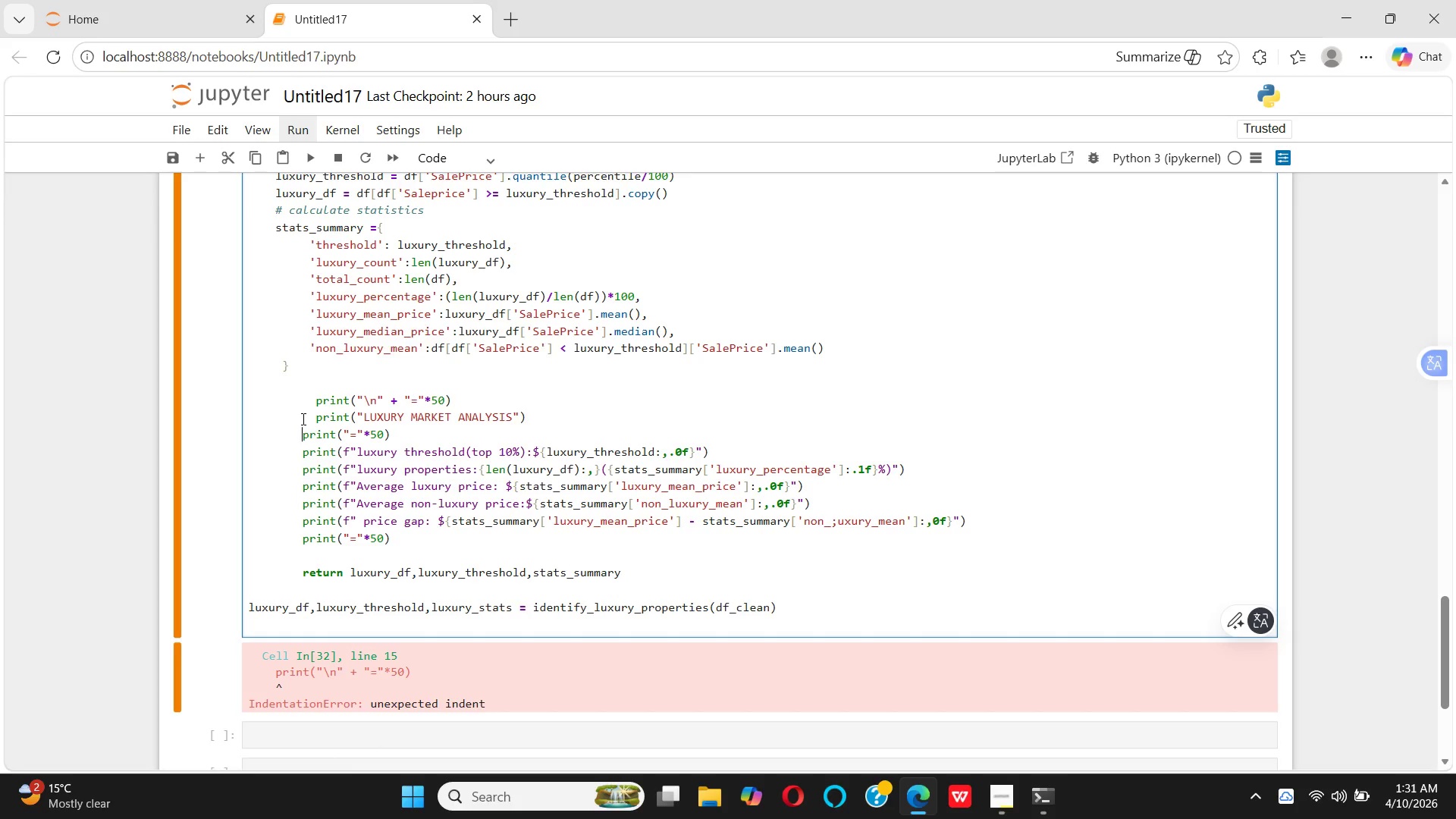 
key(Space)
 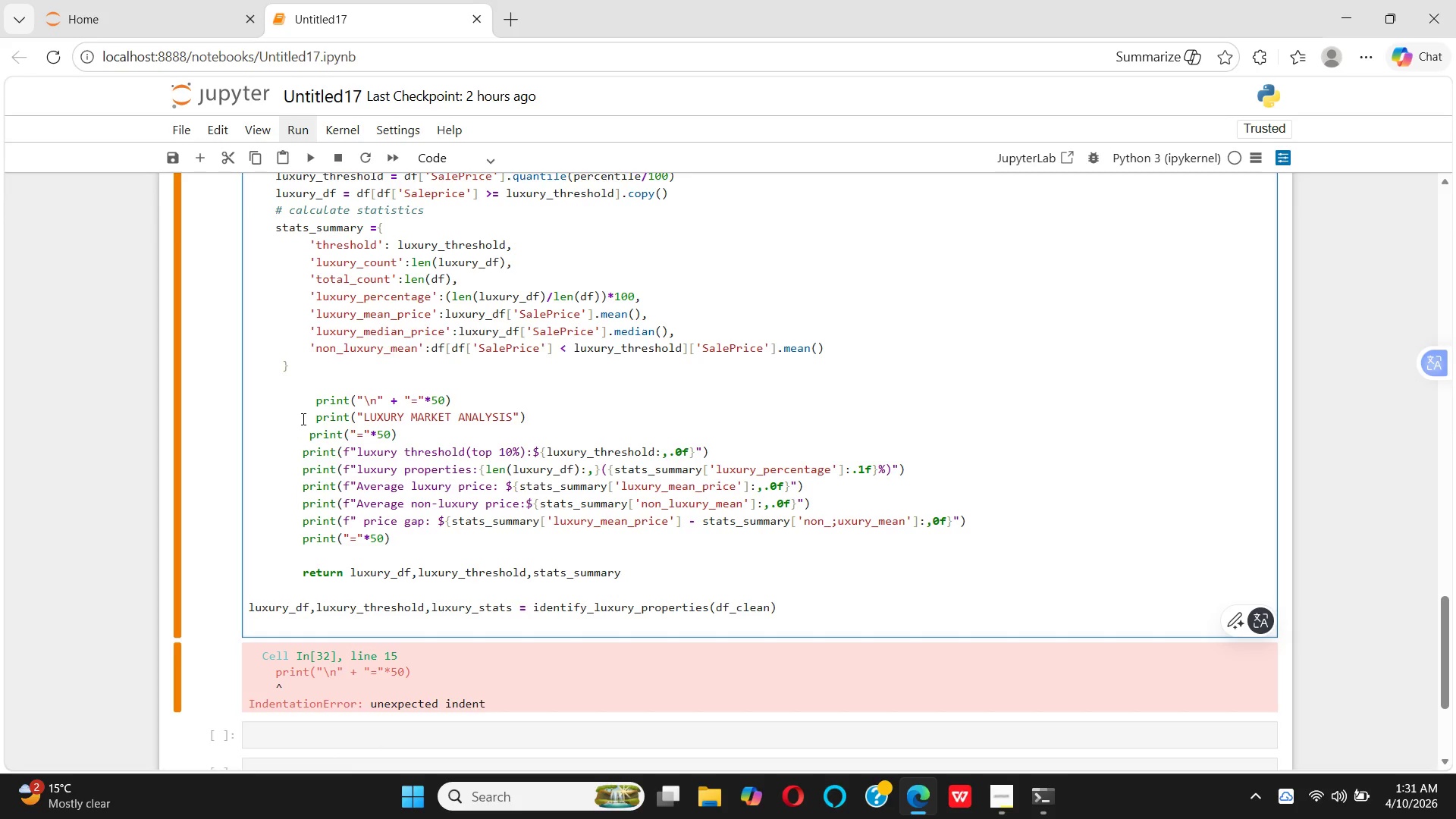 
key(Space)
 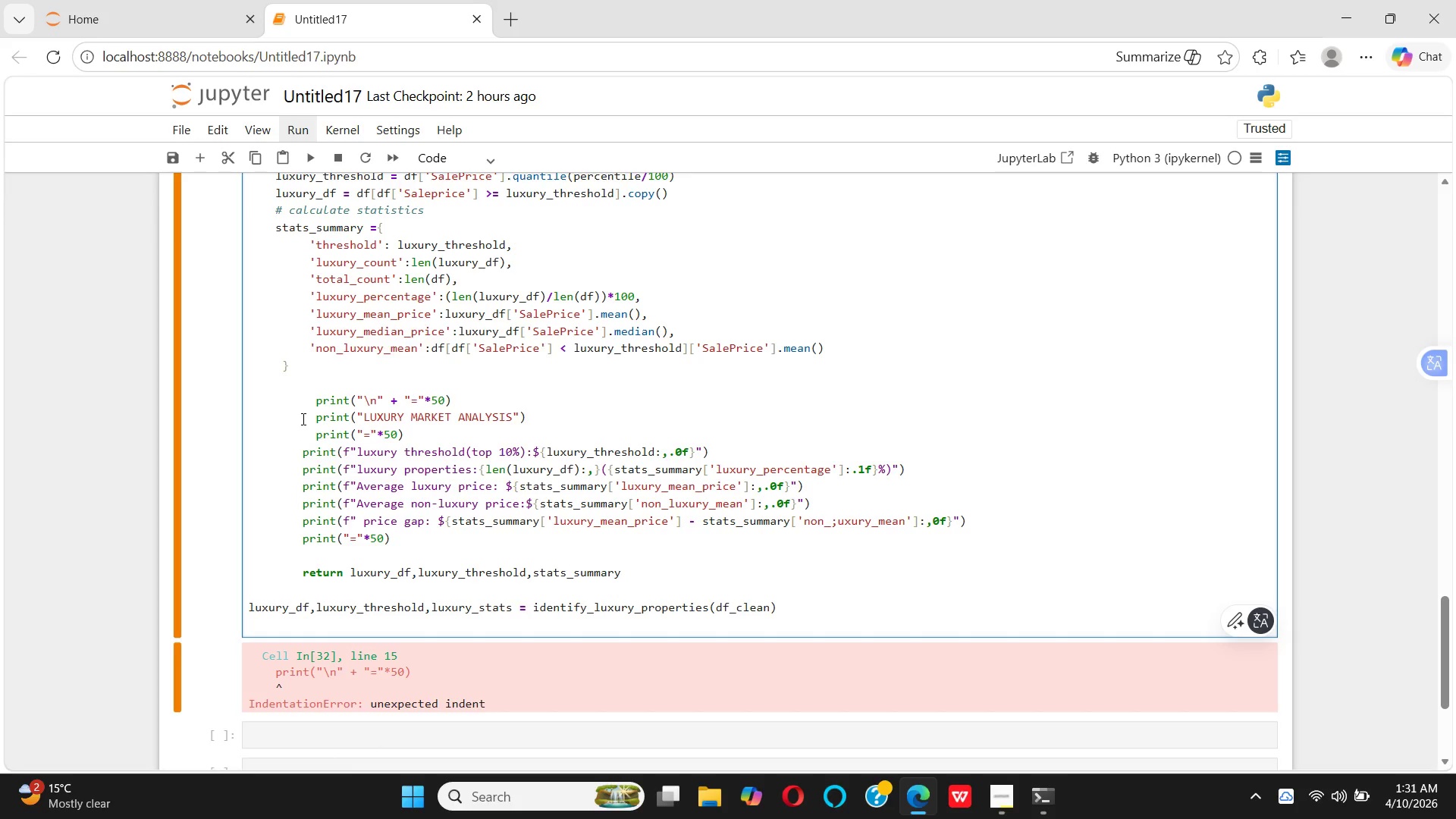 
key(ArrowDown)
 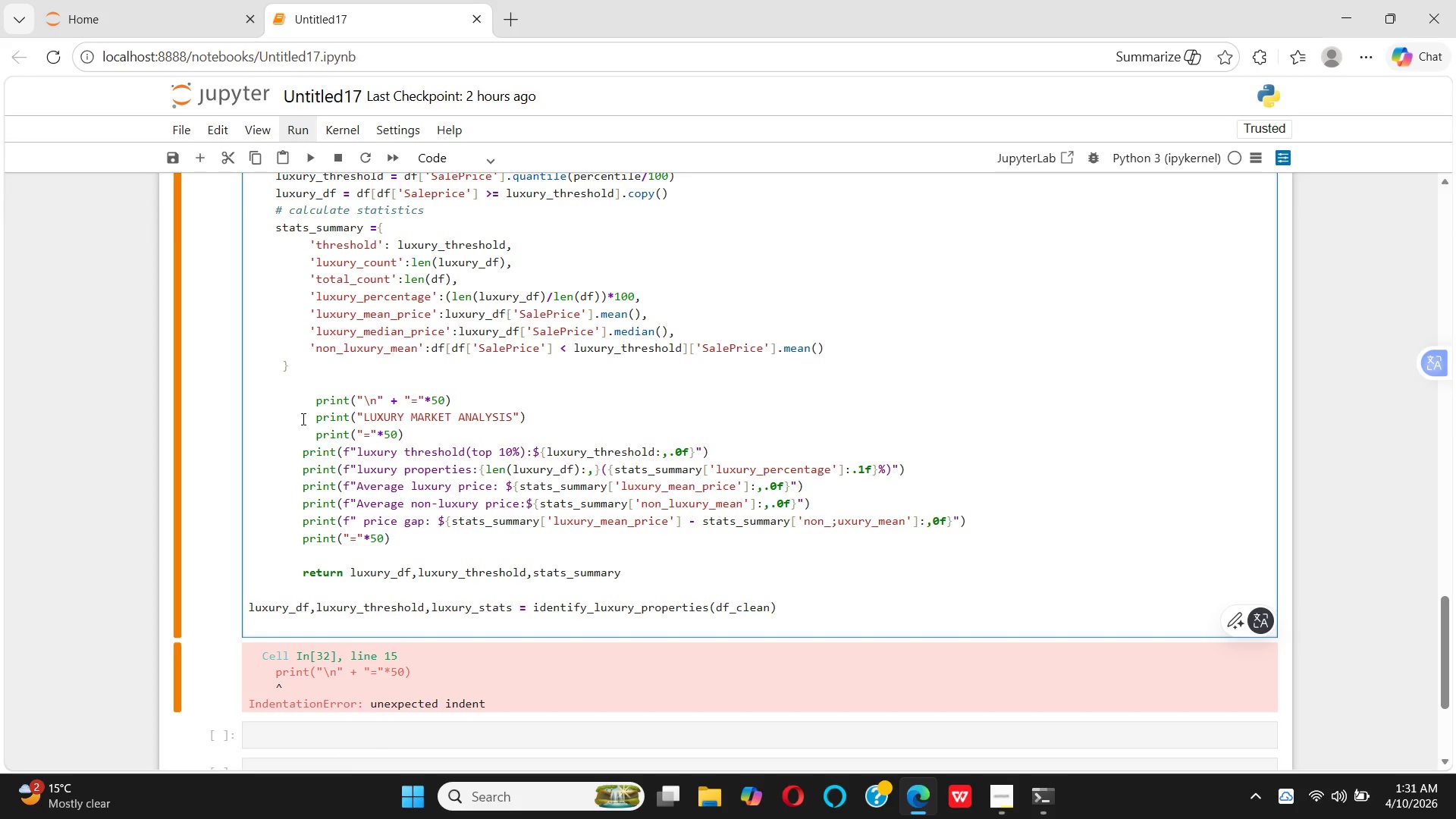 
key(ArrowLeft)
 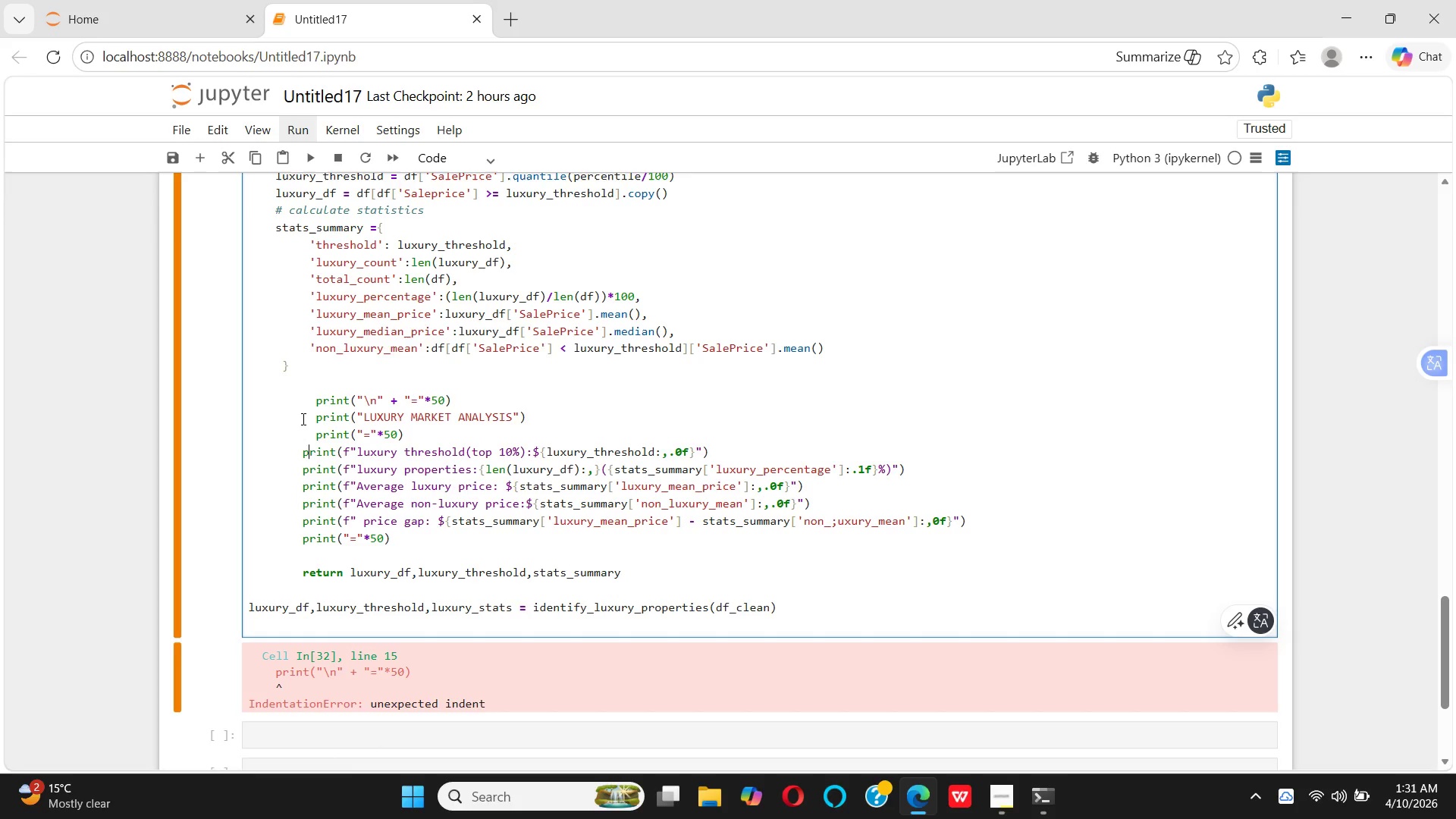 
key(ArrowLeft)
 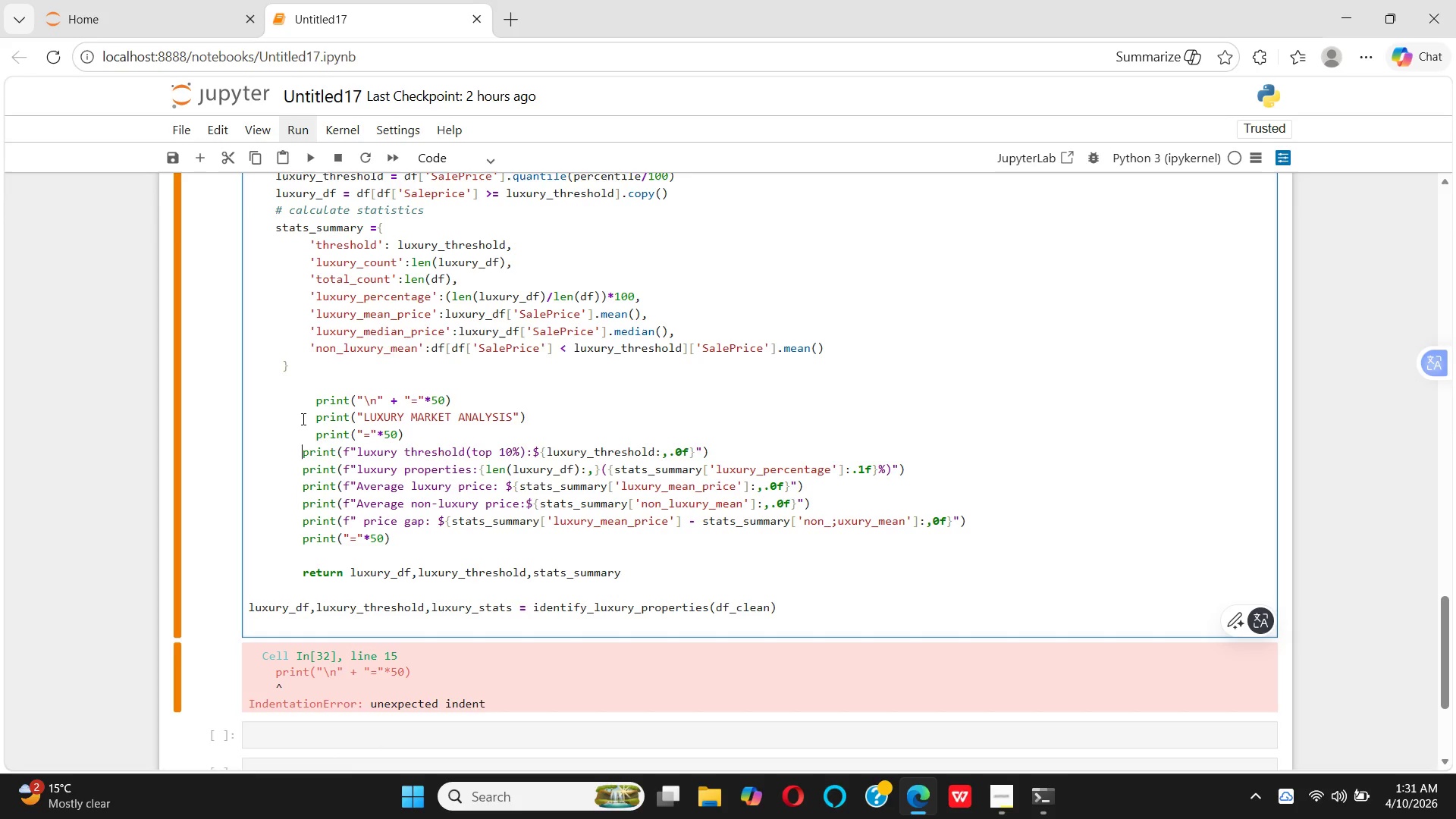 
key(Space)
 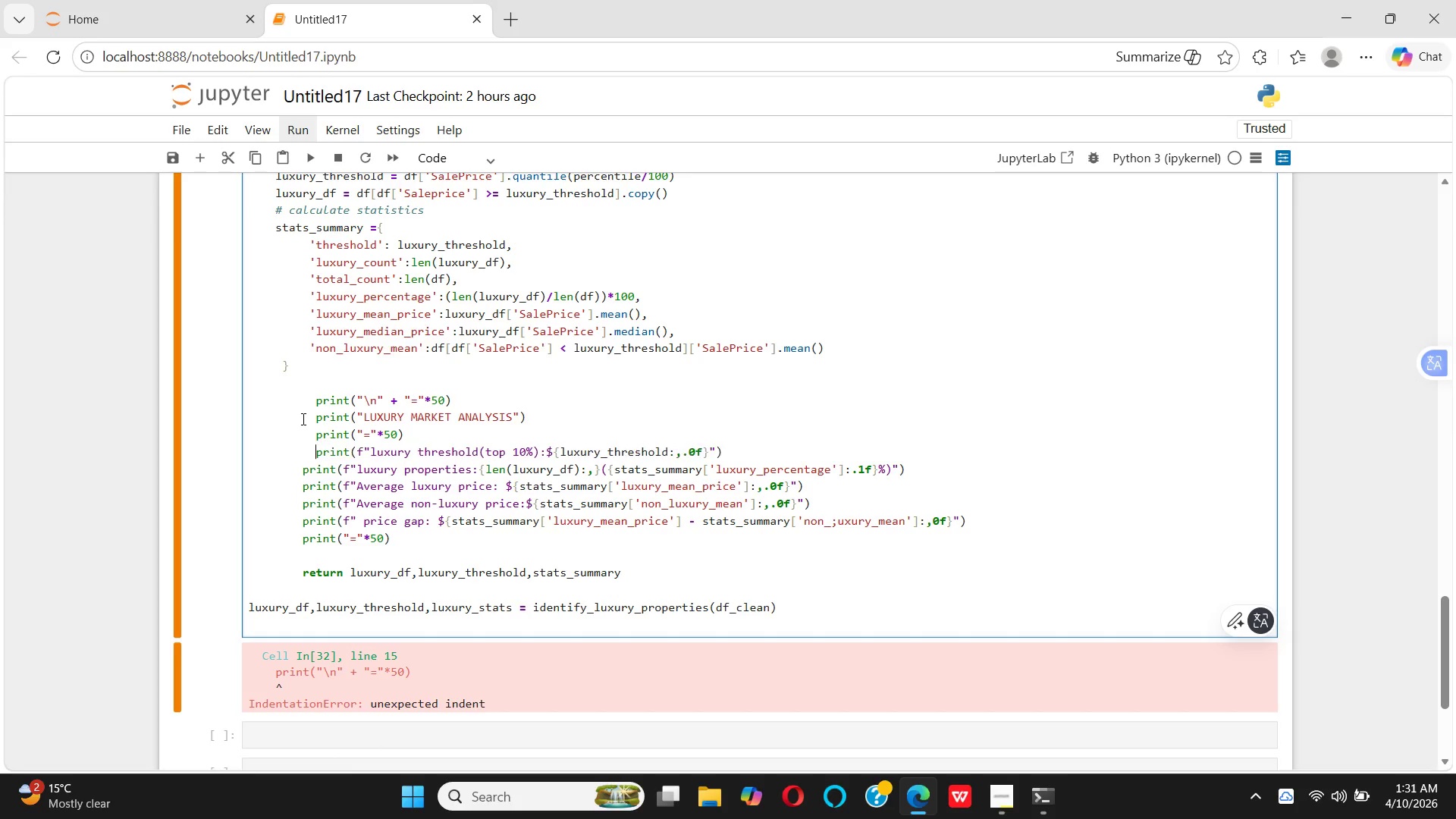 
key(Space)
 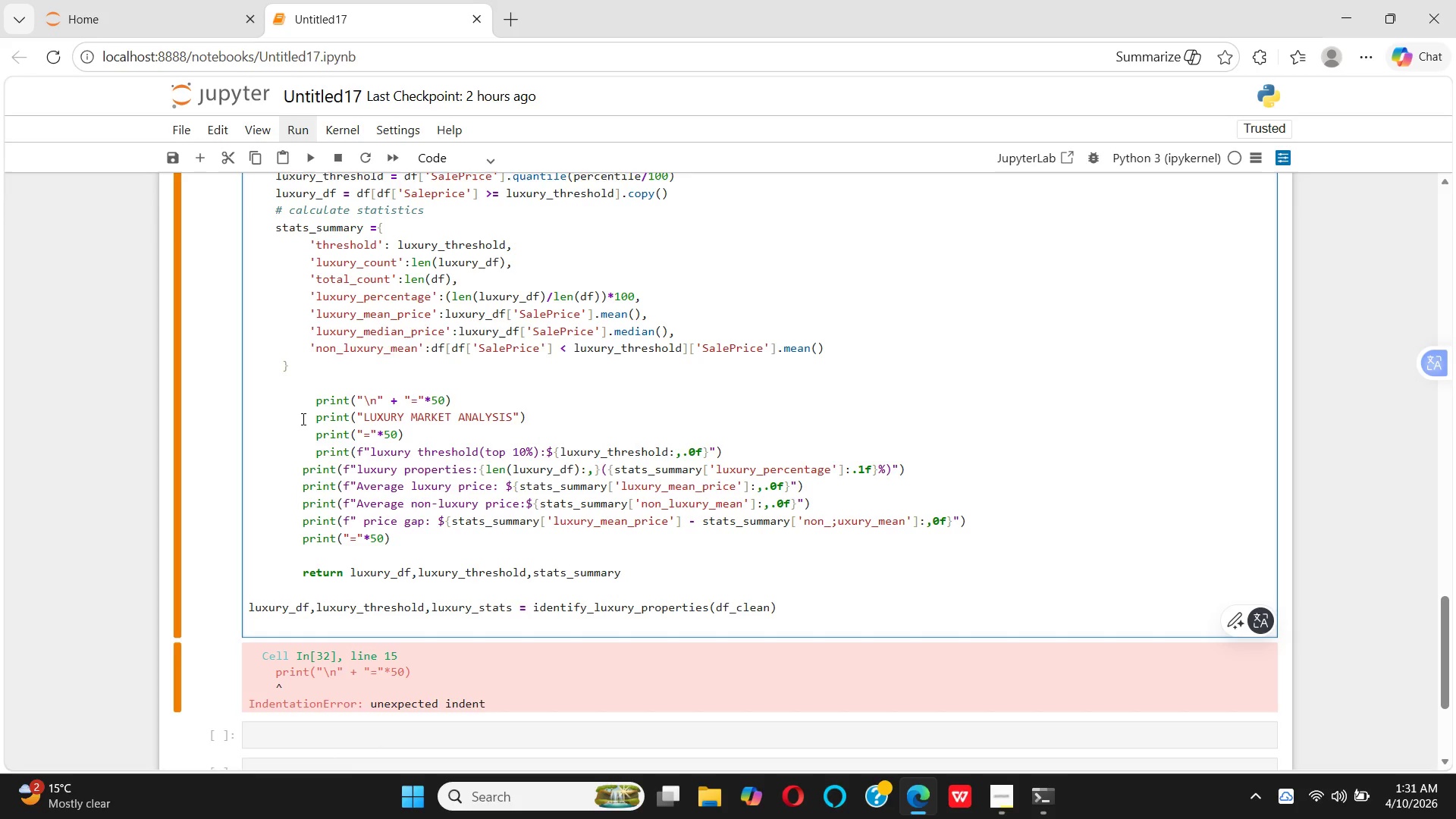 
key(ArrowDown)
 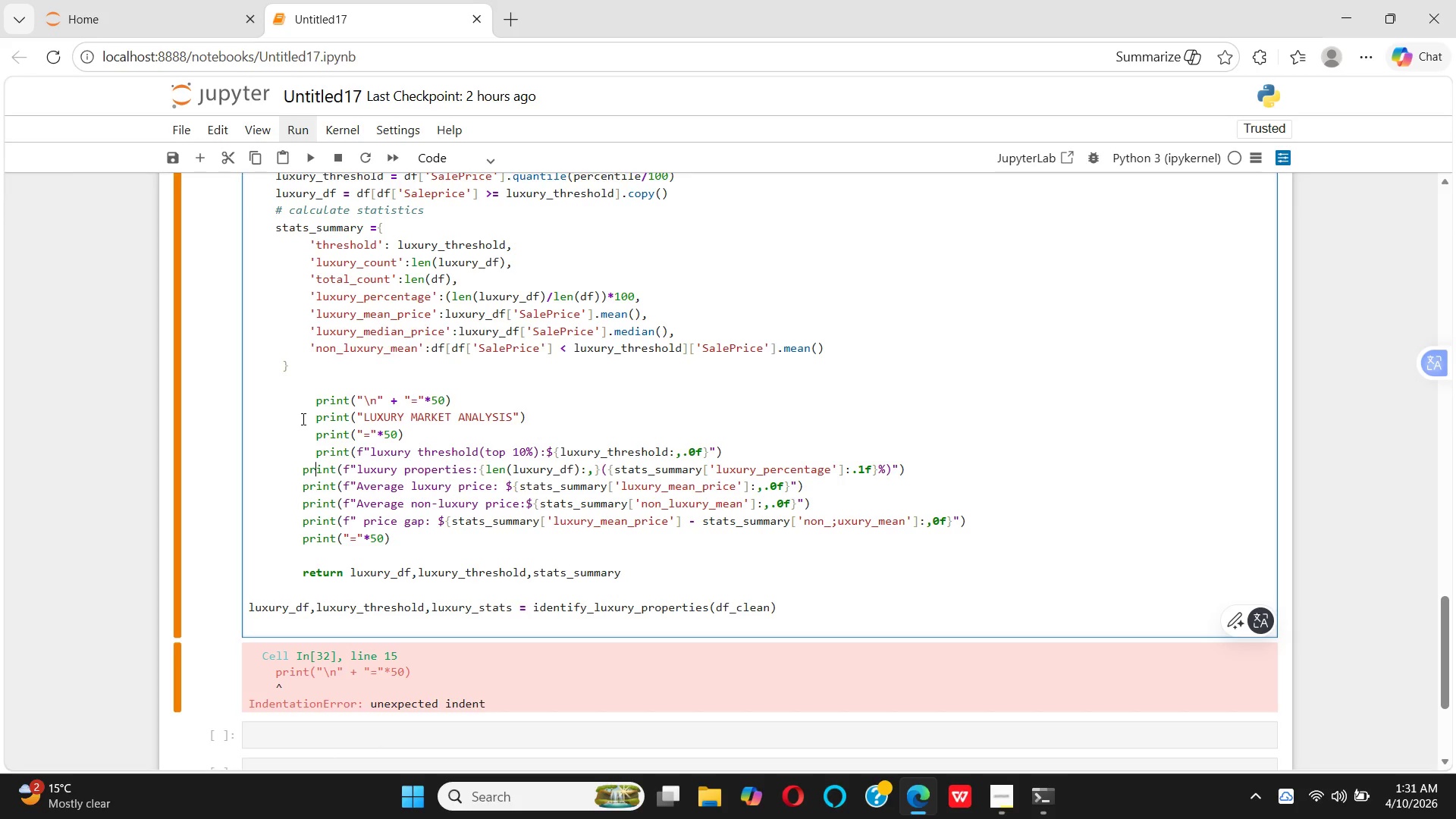 
key(ArrowDown)
 